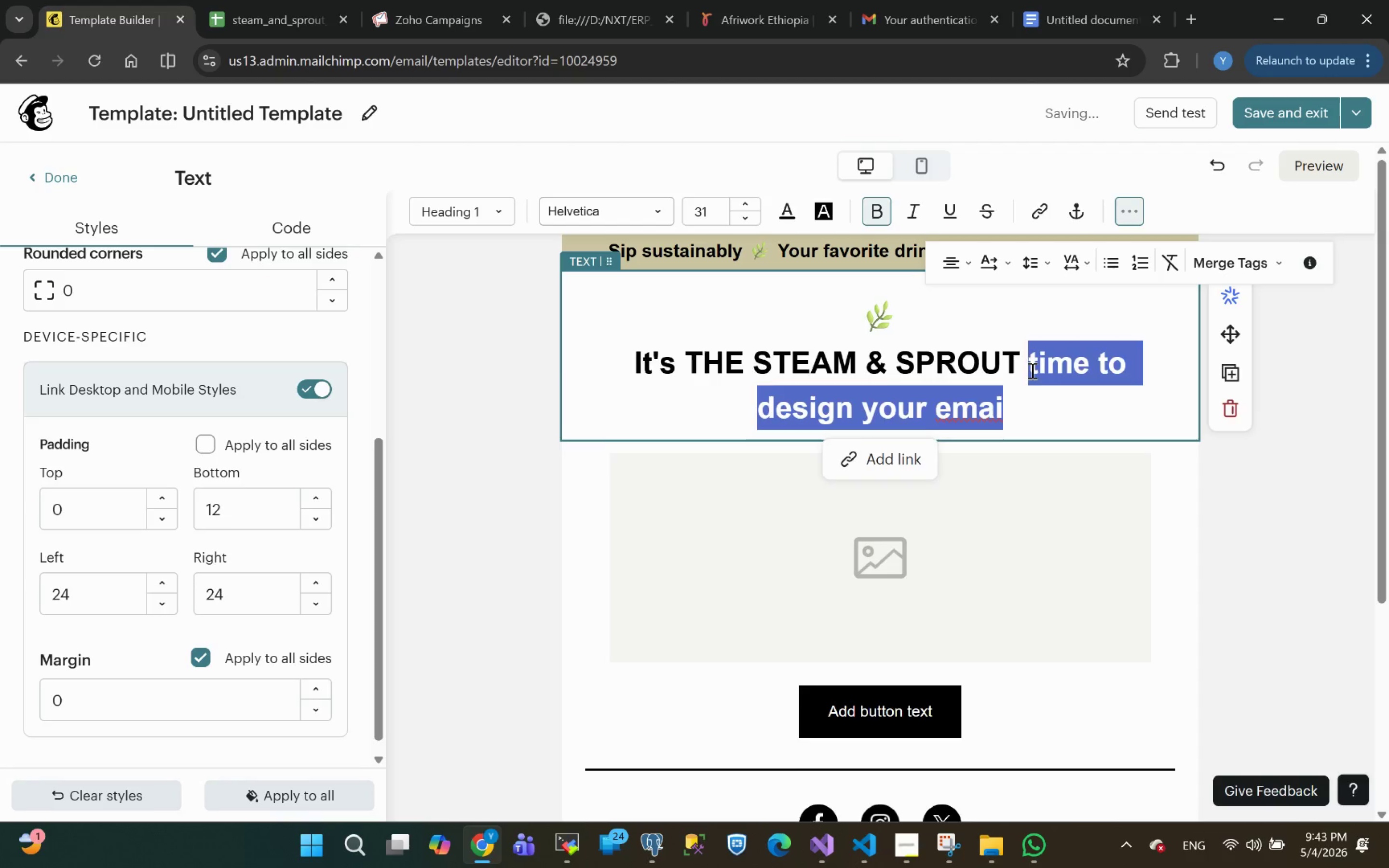 
key(Backspace)
 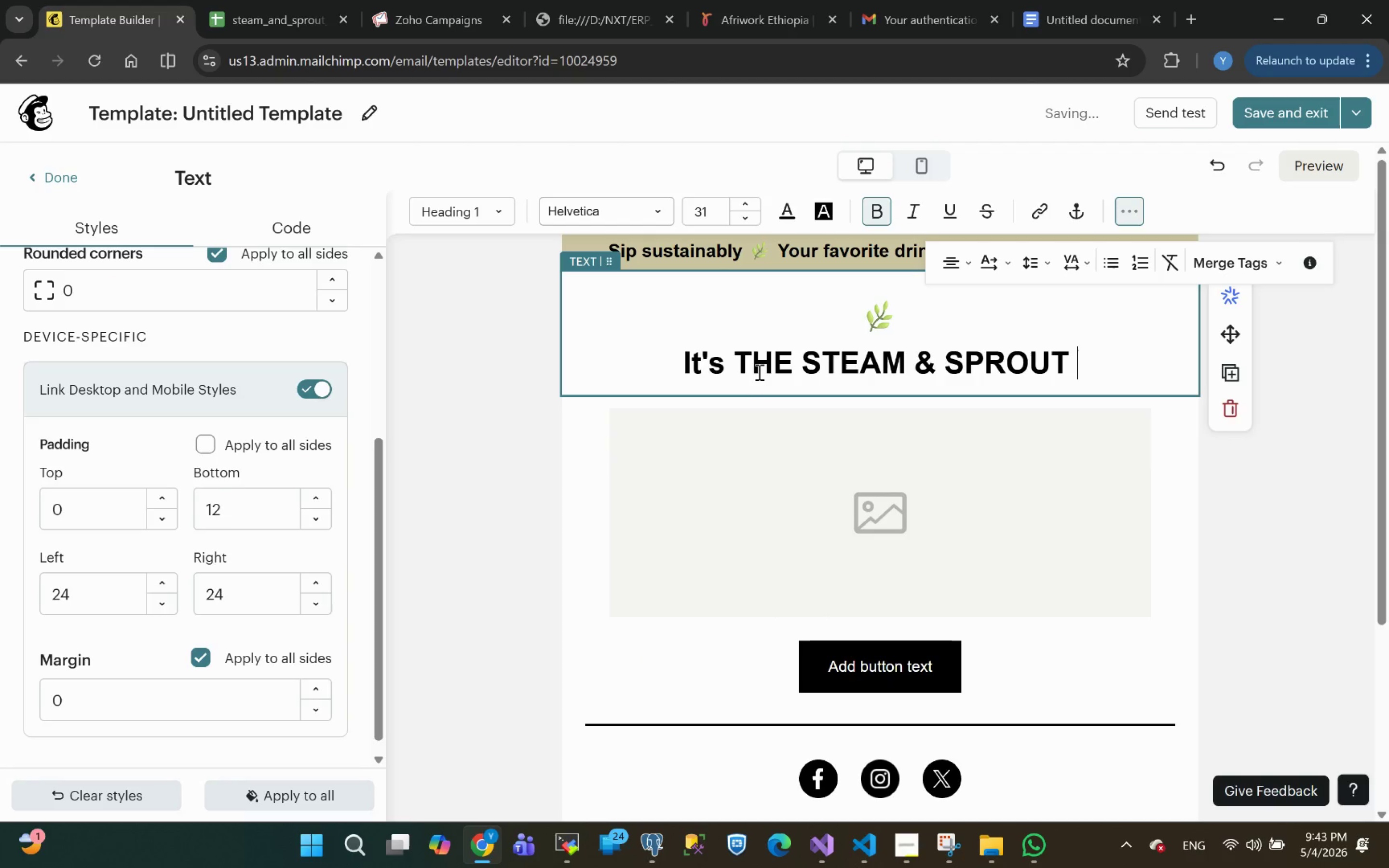 
left_click_drag(start_coordinate=[741, 363], to_coordinate=[531, 380])
 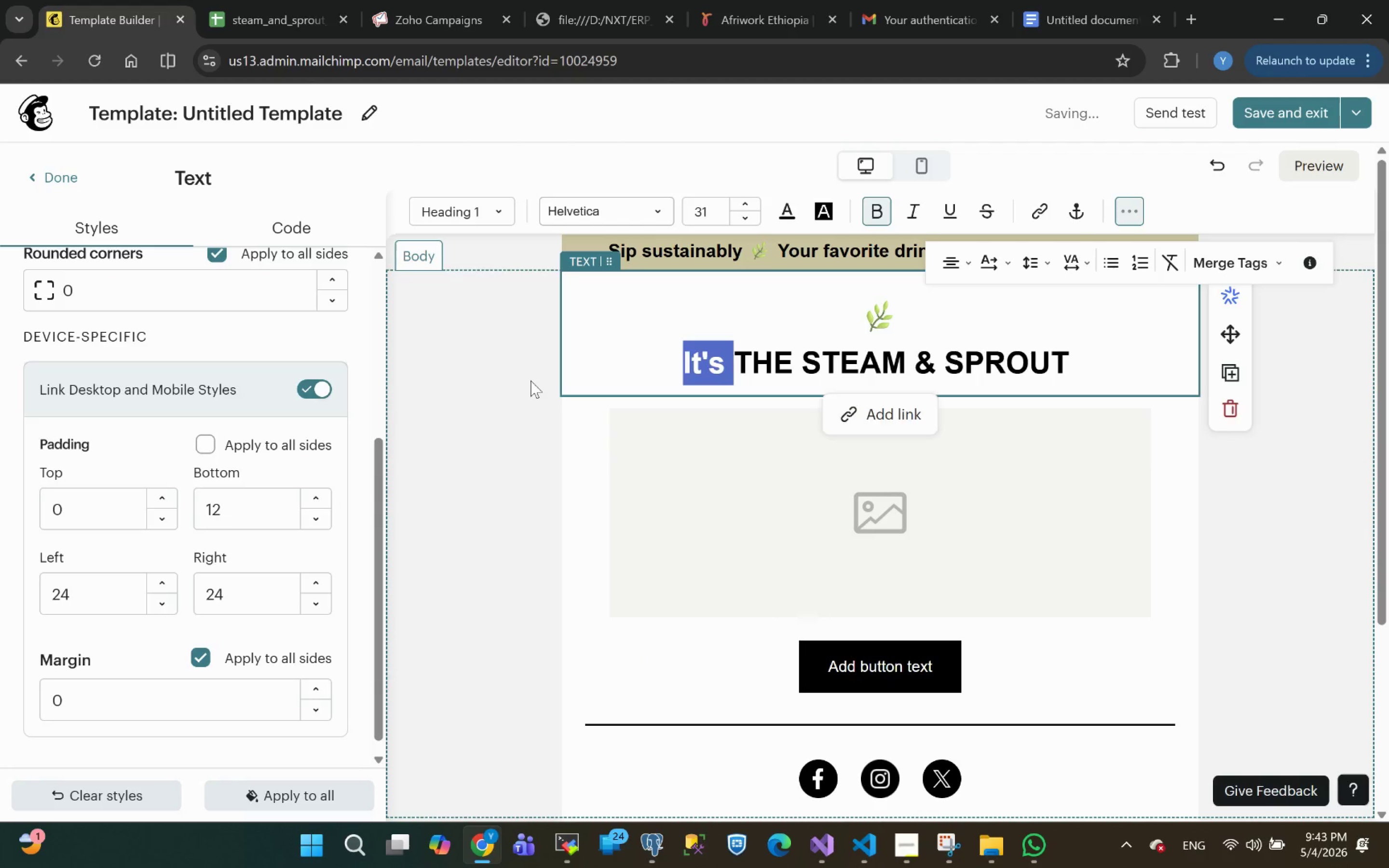 
key(Backspace)
 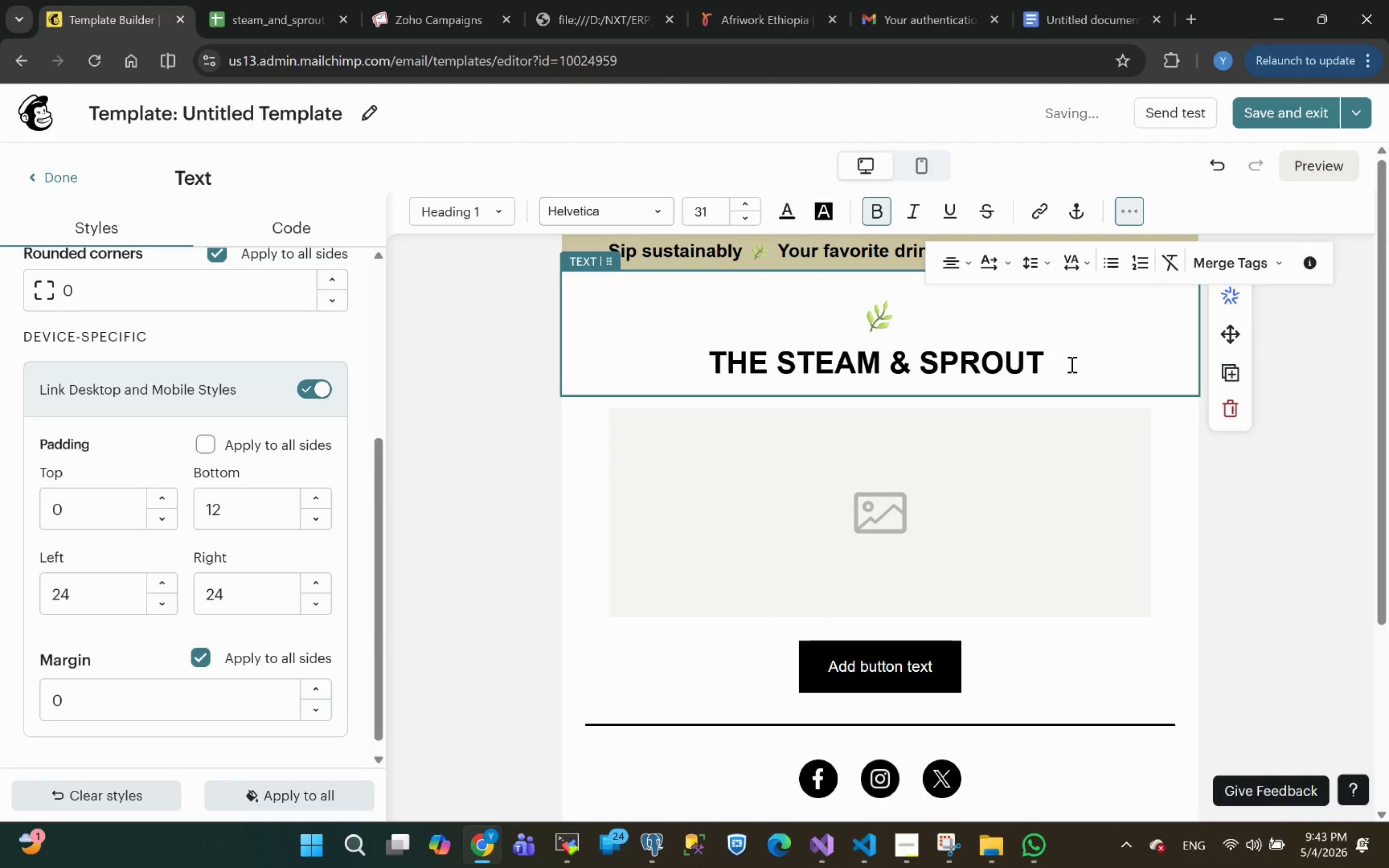 
left_click_drag(start_coordinate=[1045, 361], to_coordinate=[686, 365])
 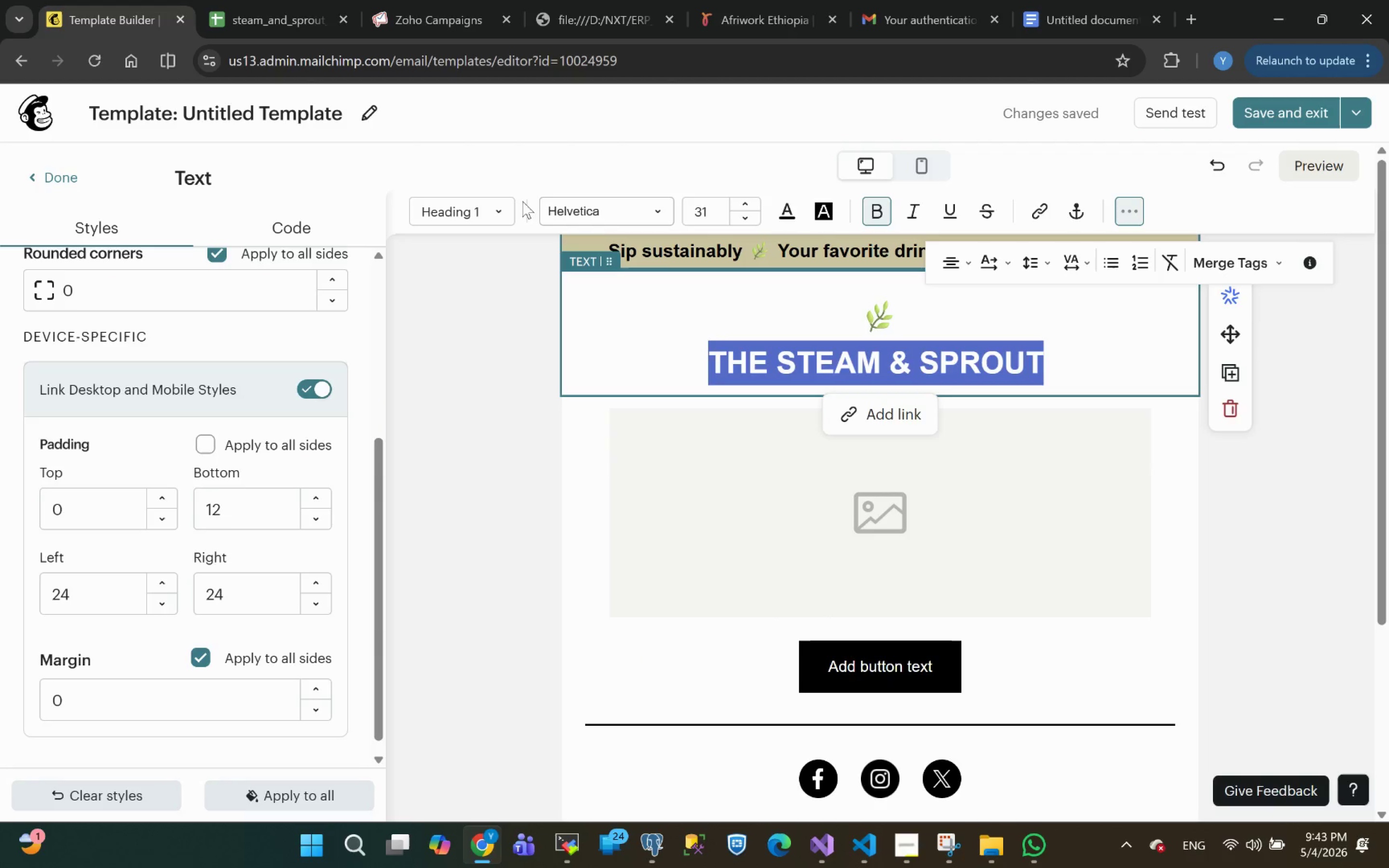 
left_click([585, 217])
 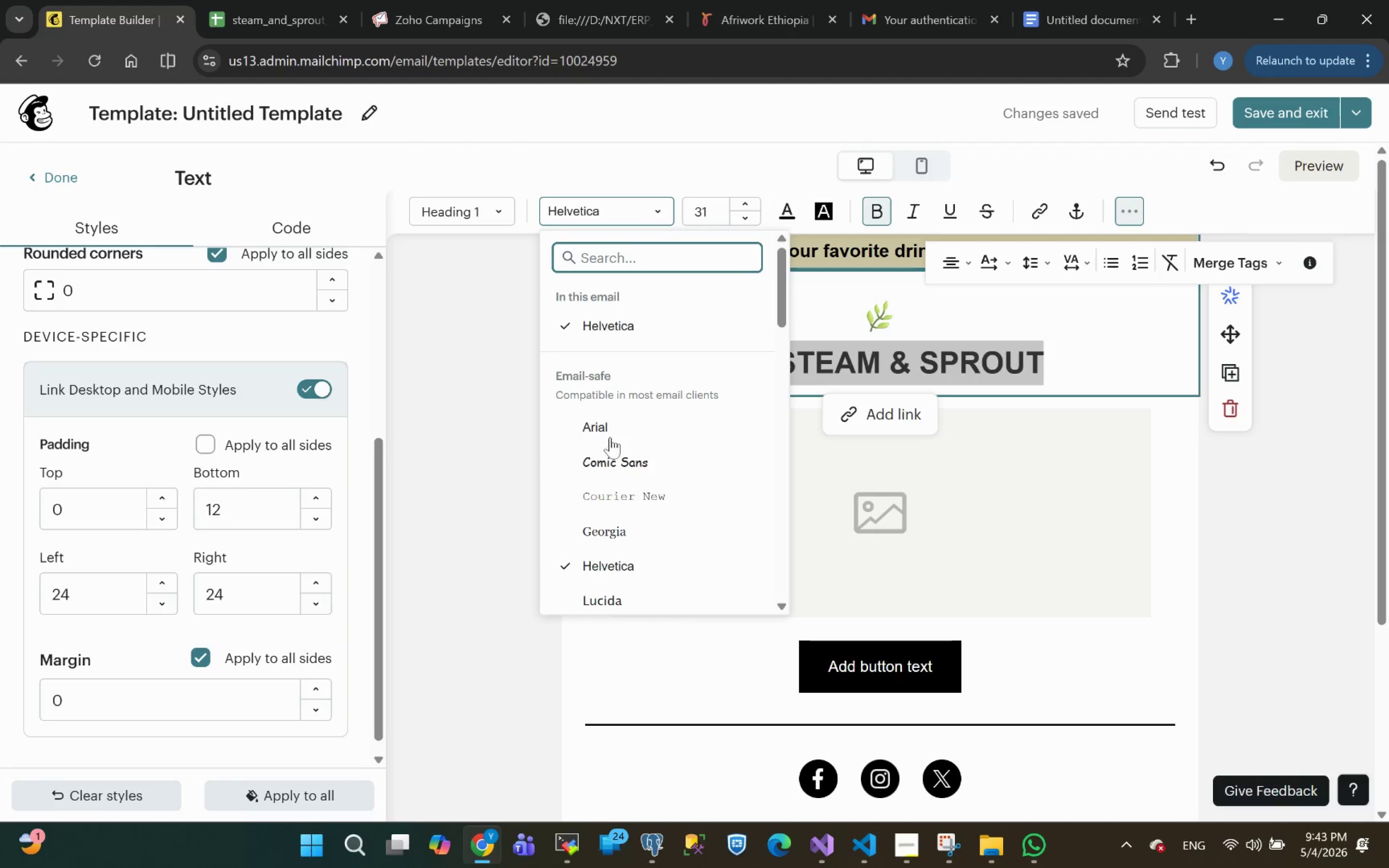 
mouse_move([612, 534])
 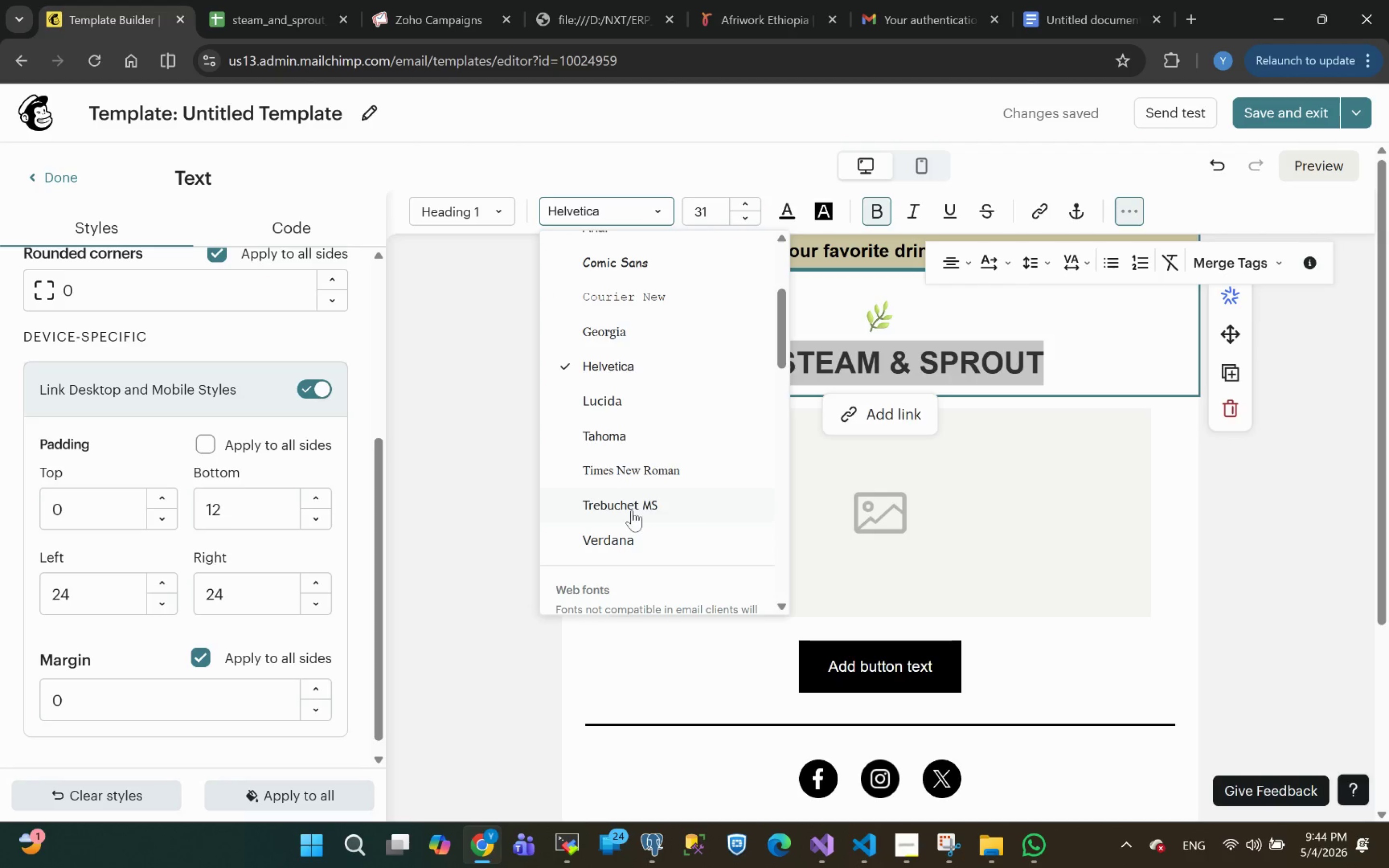 
left_click([631, 507])
 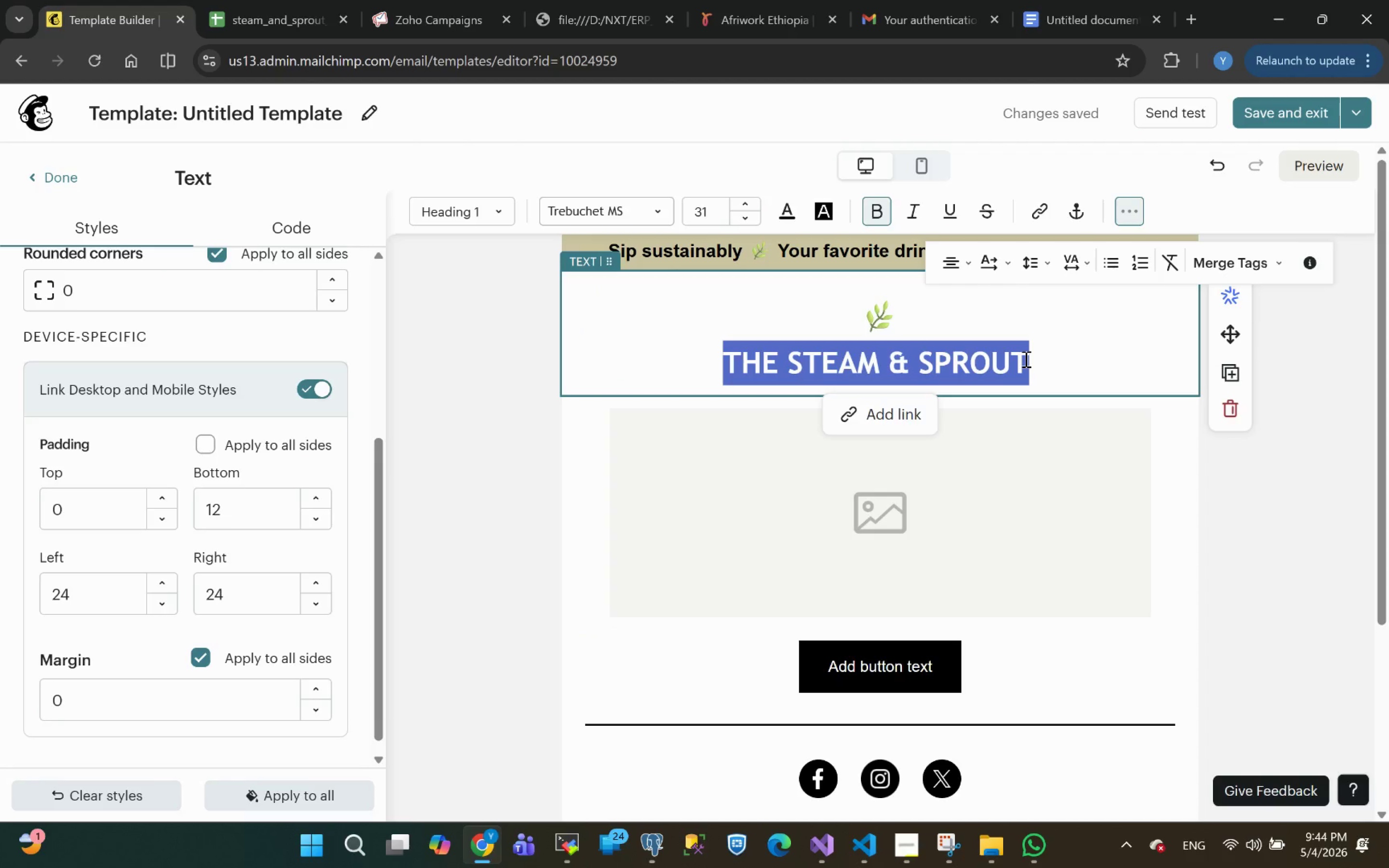 
wait(6.94)
 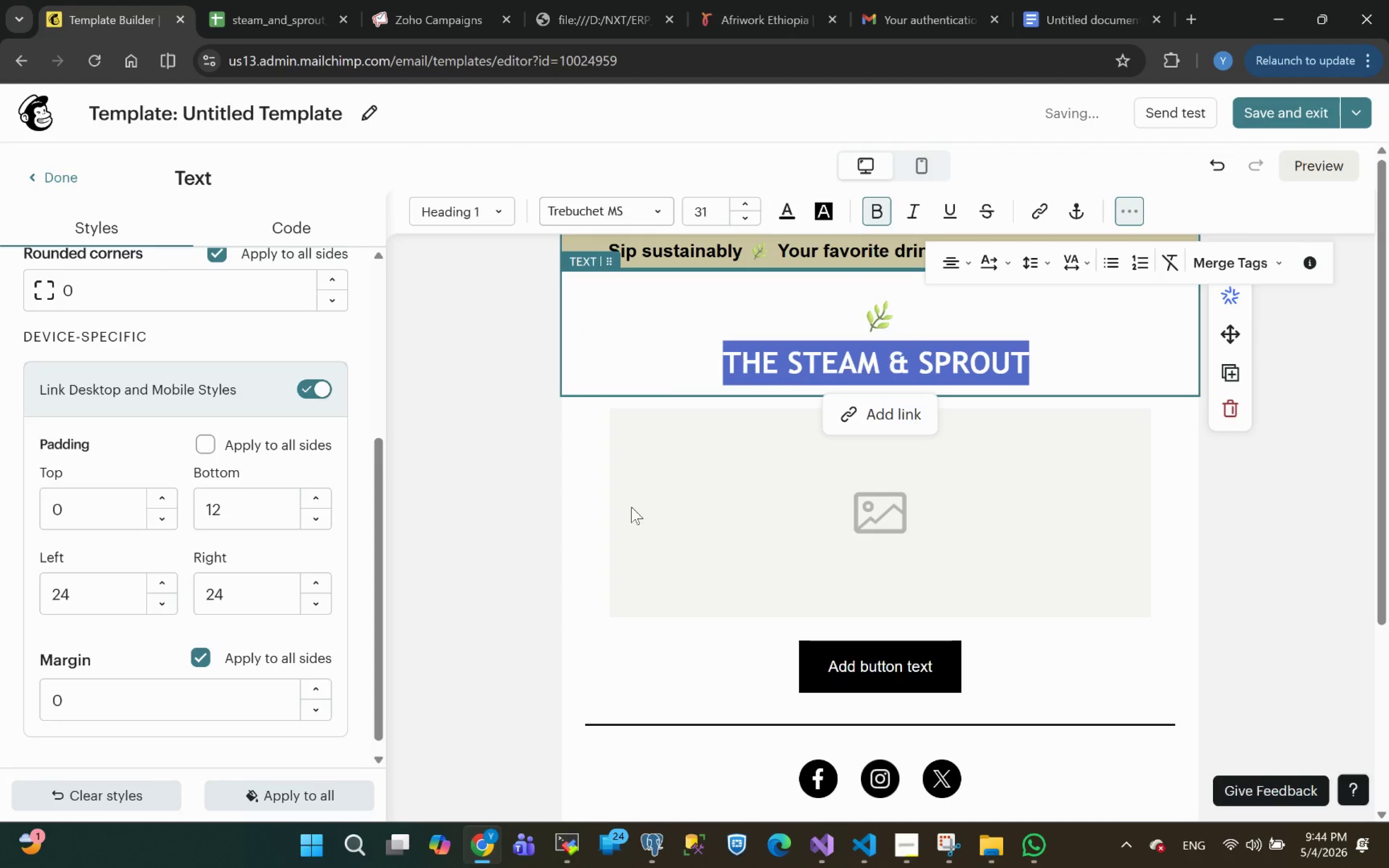 
left_click([458, 209])
 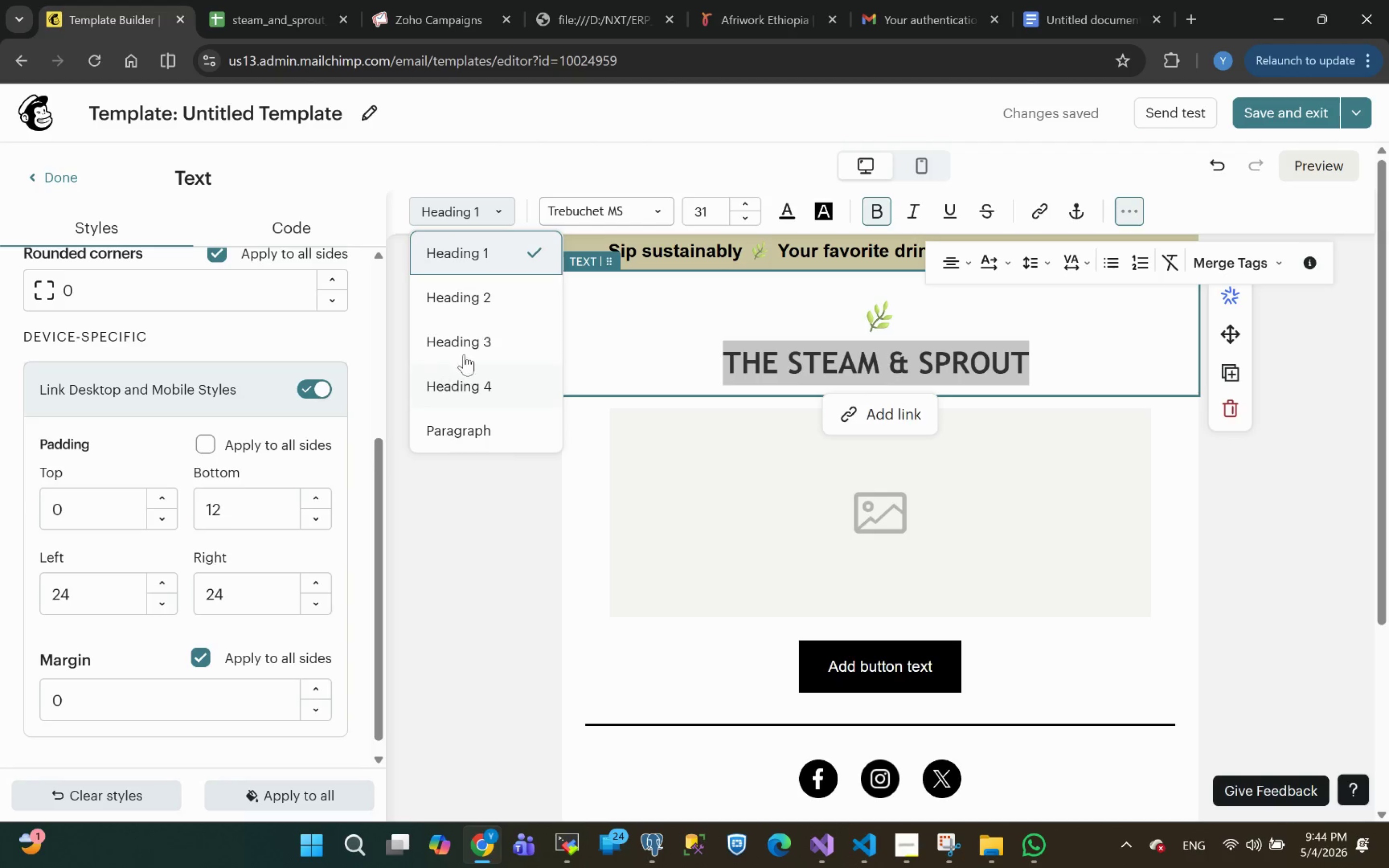 
left_click([593, 217])
 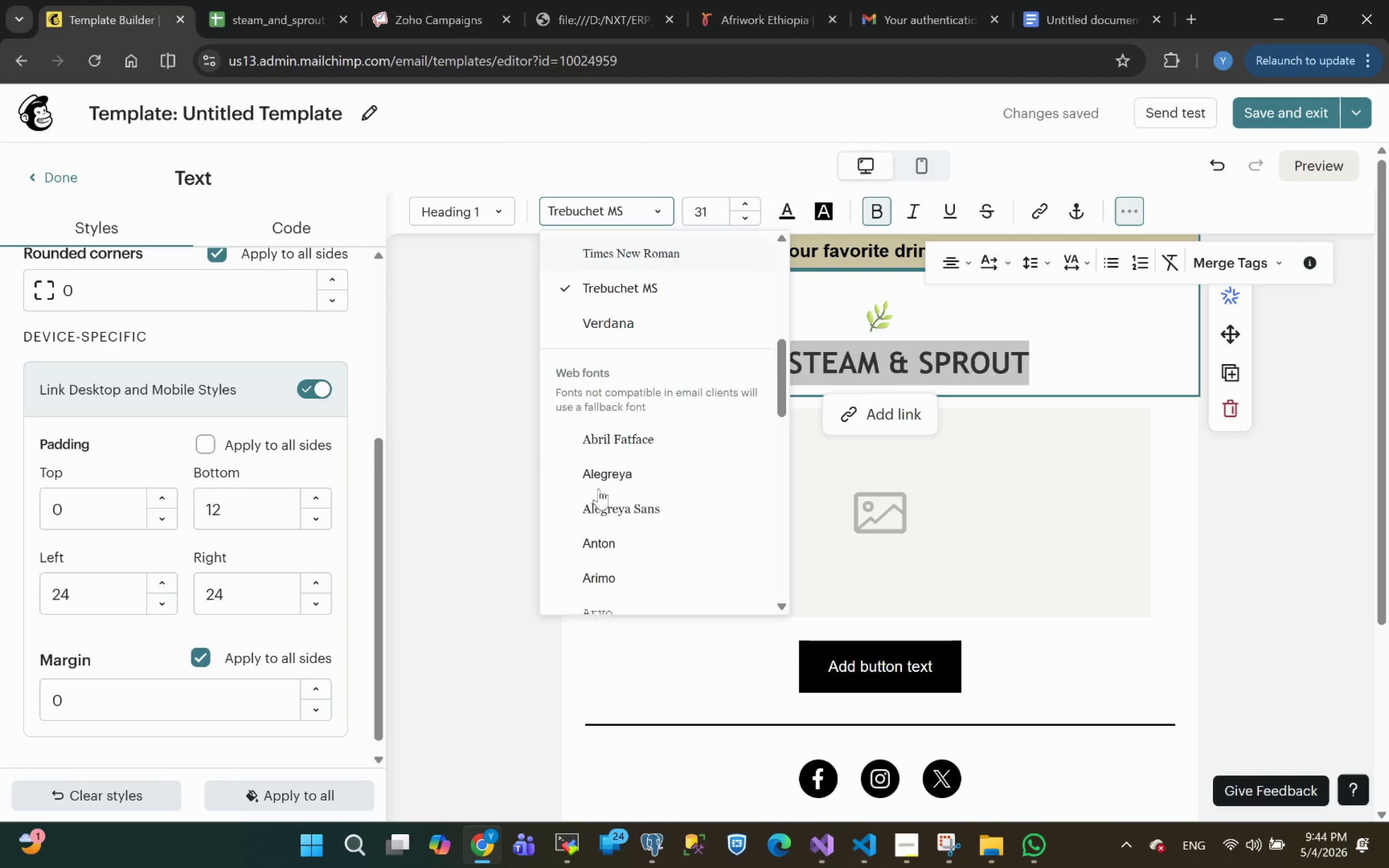 
wait(5.13)
 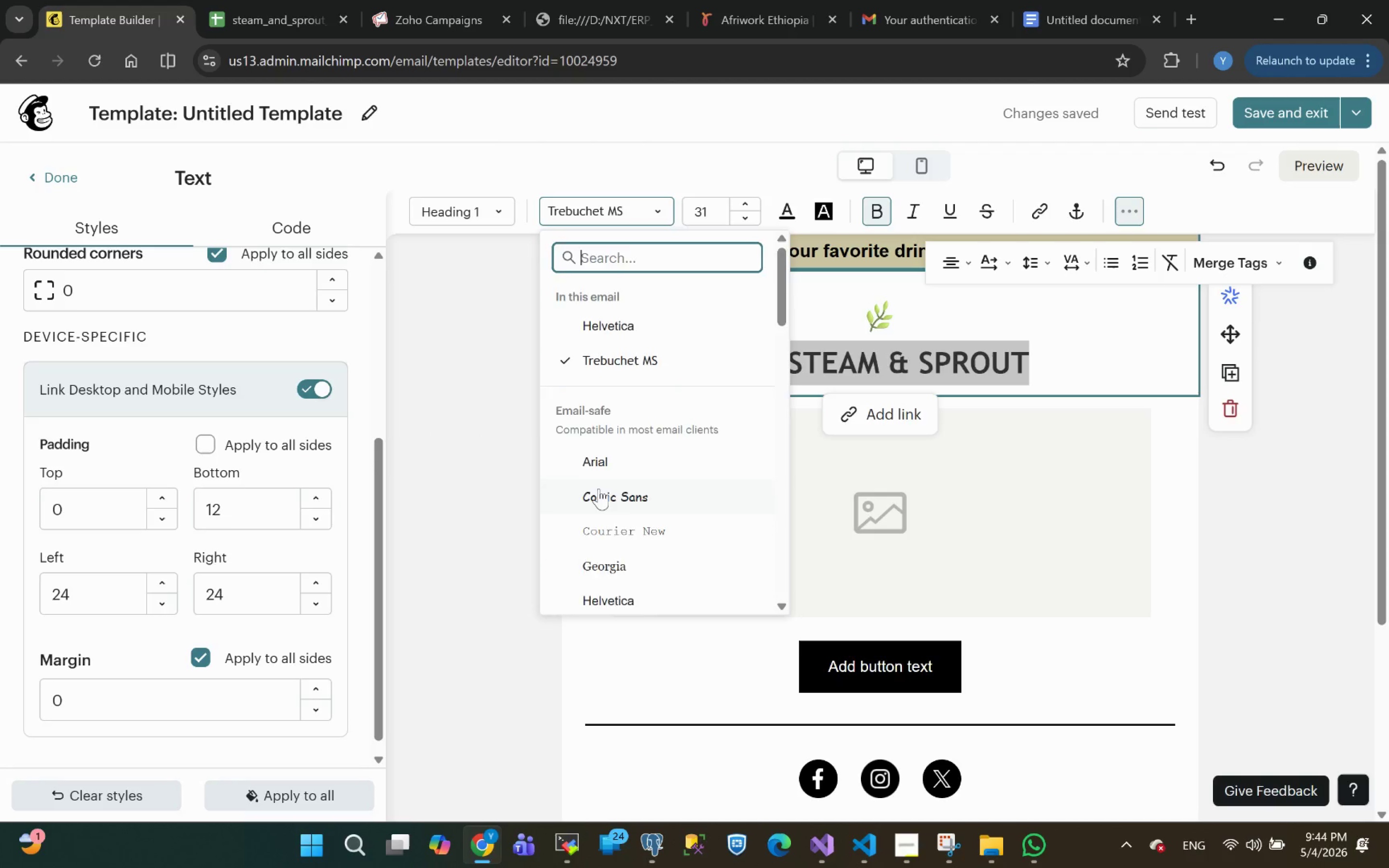 
left_click([618, 409])
 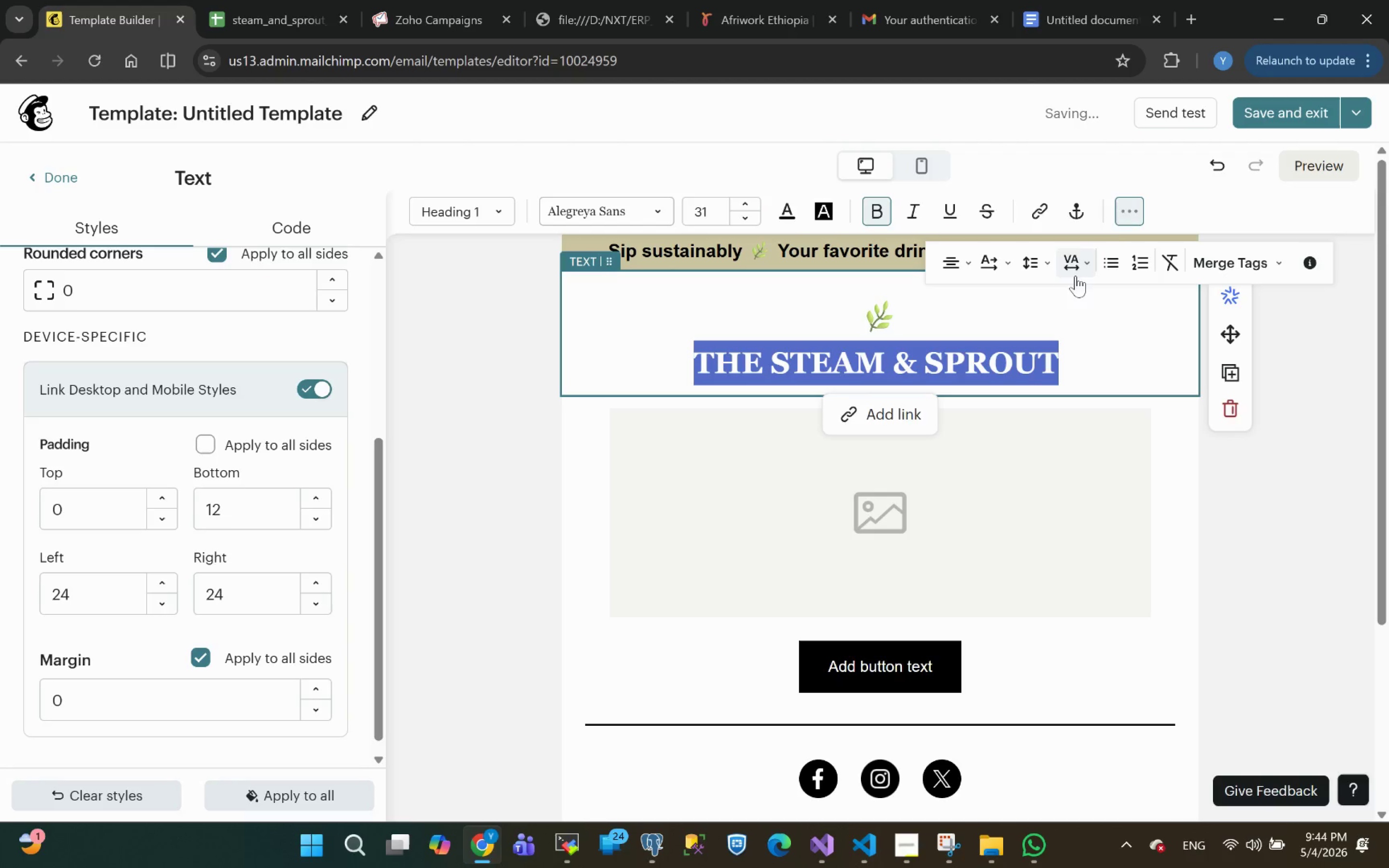 
left_click([1088, 261])
 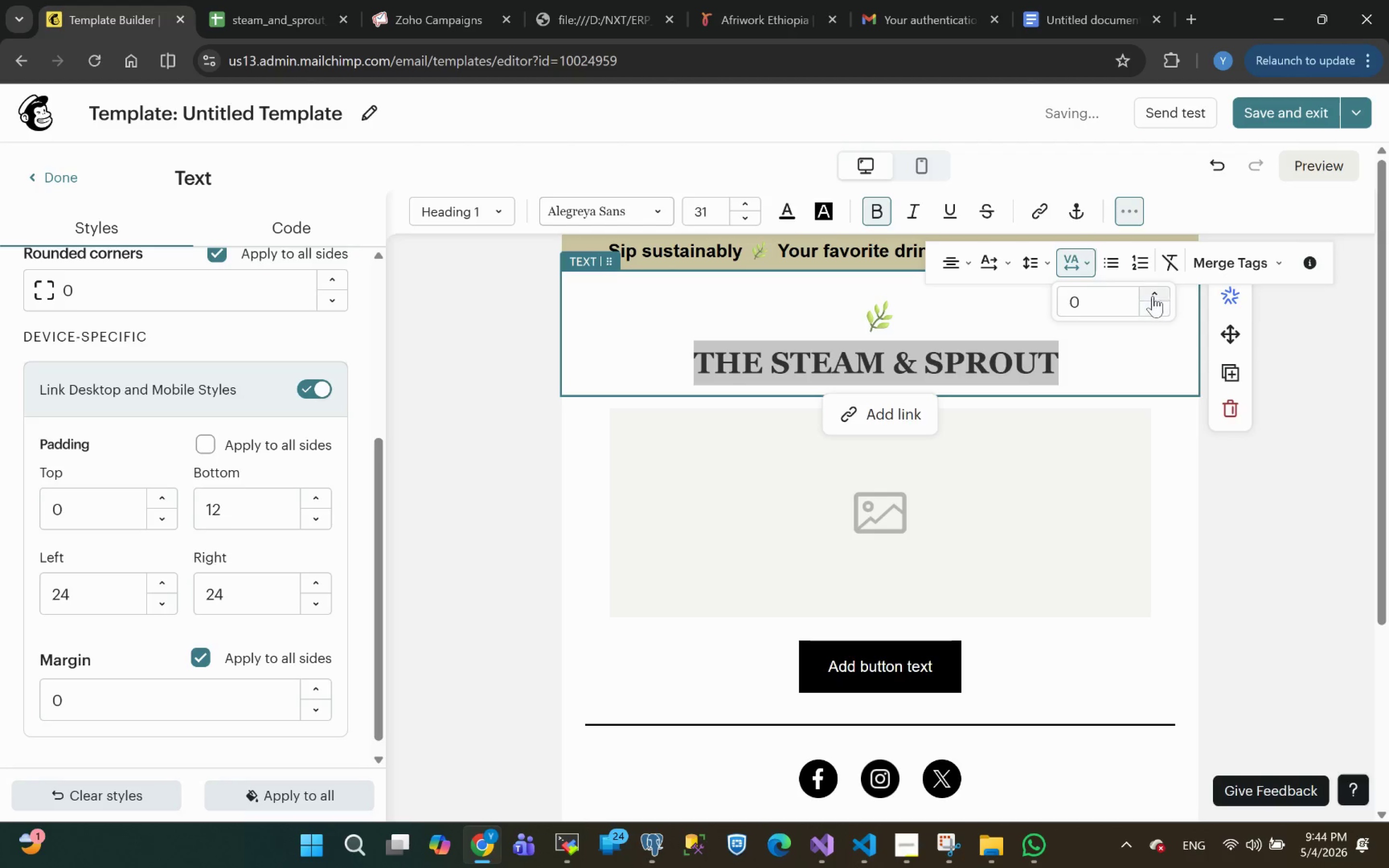 
left_click([1154, 295])
 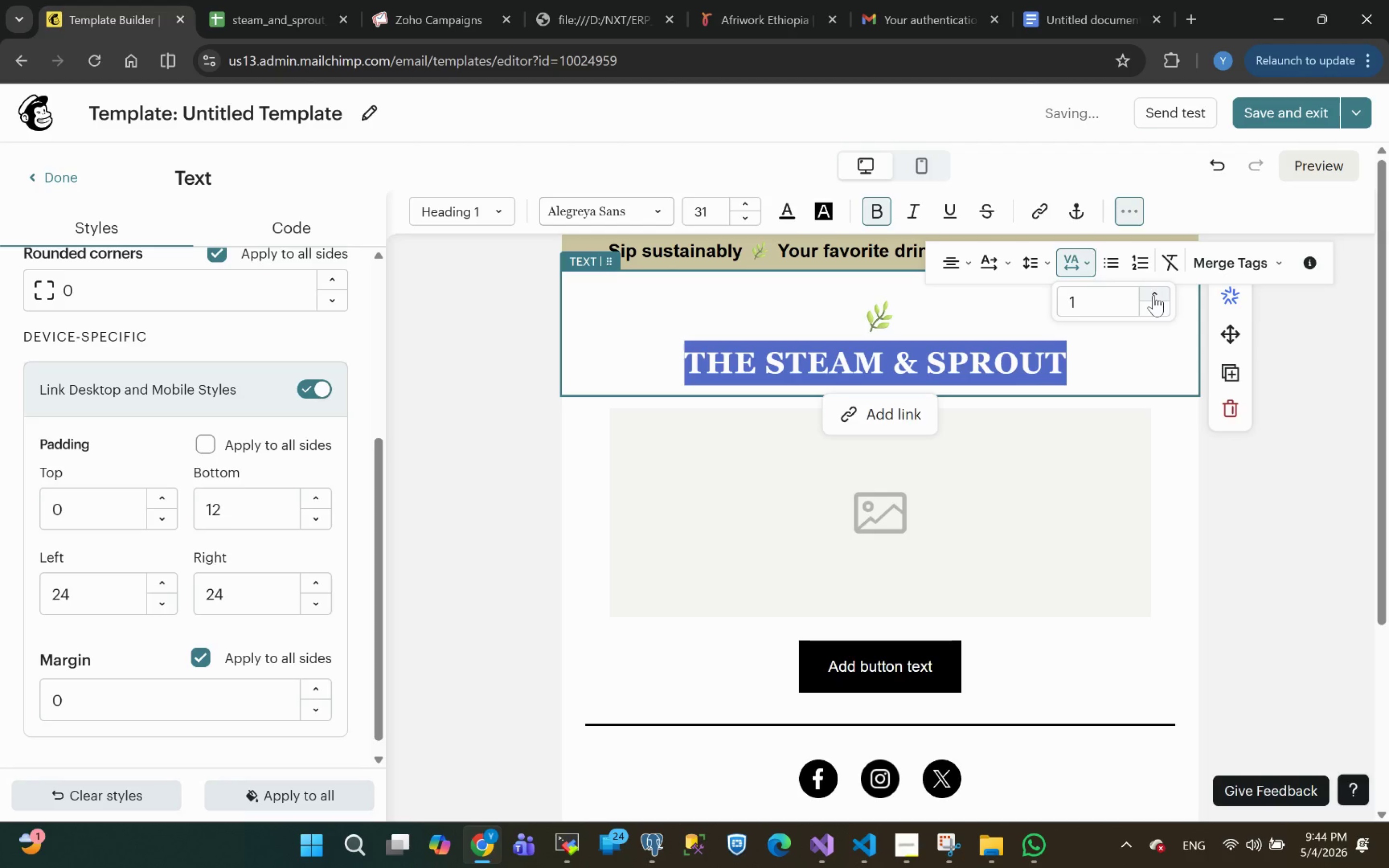 
left_click([1154, 295])
 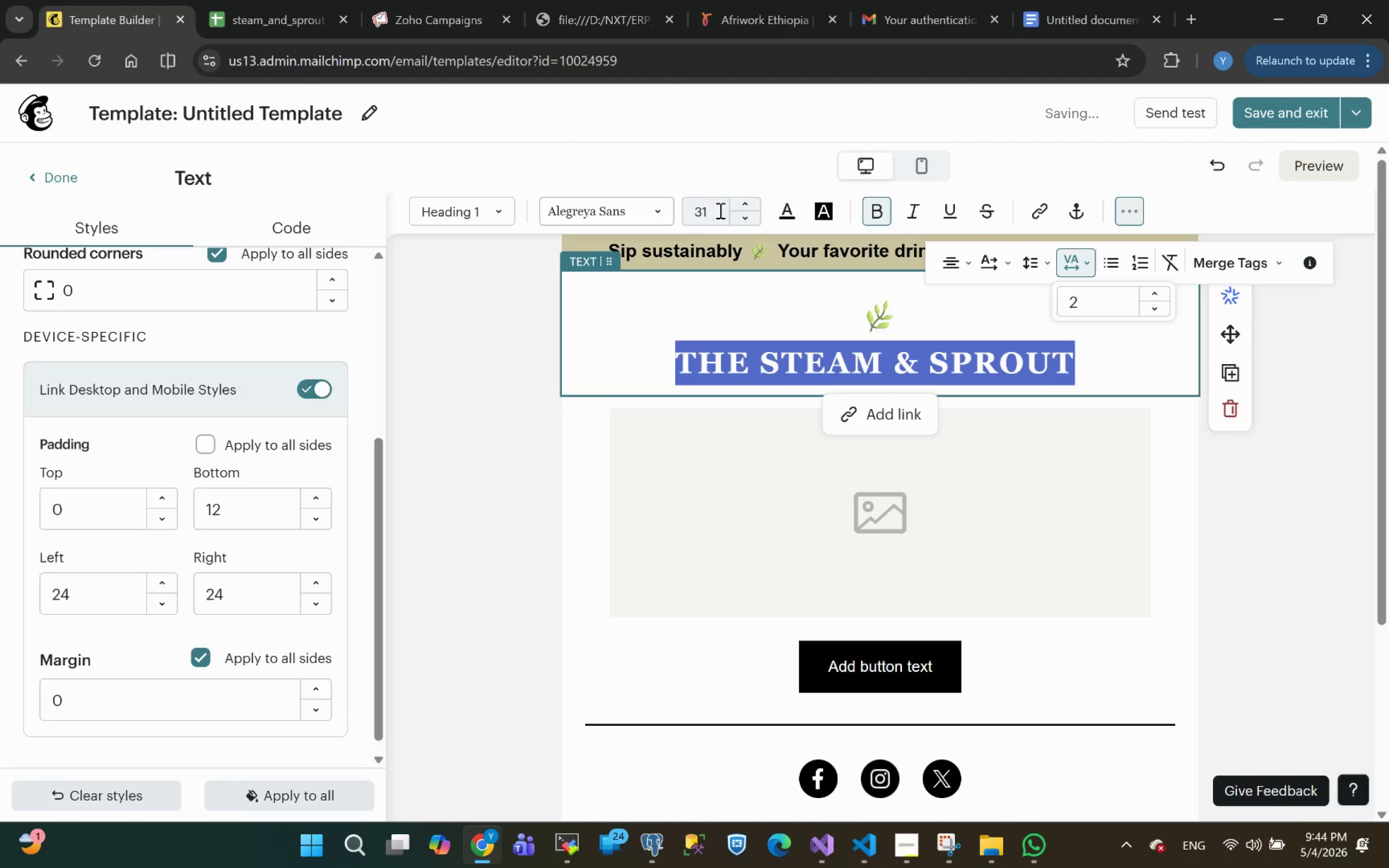 
double_click([741, 219])
 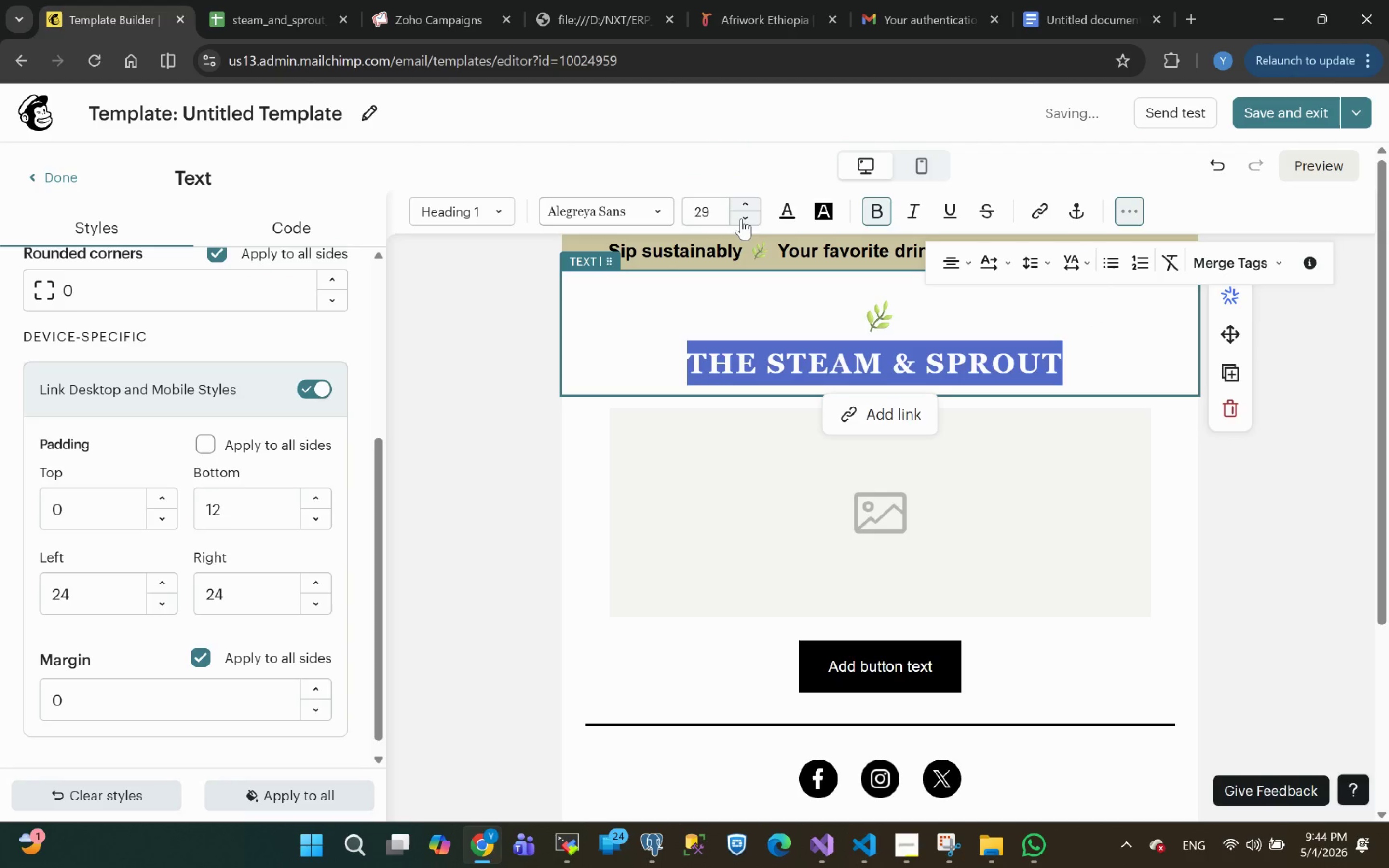 
left_click([741, 219])
 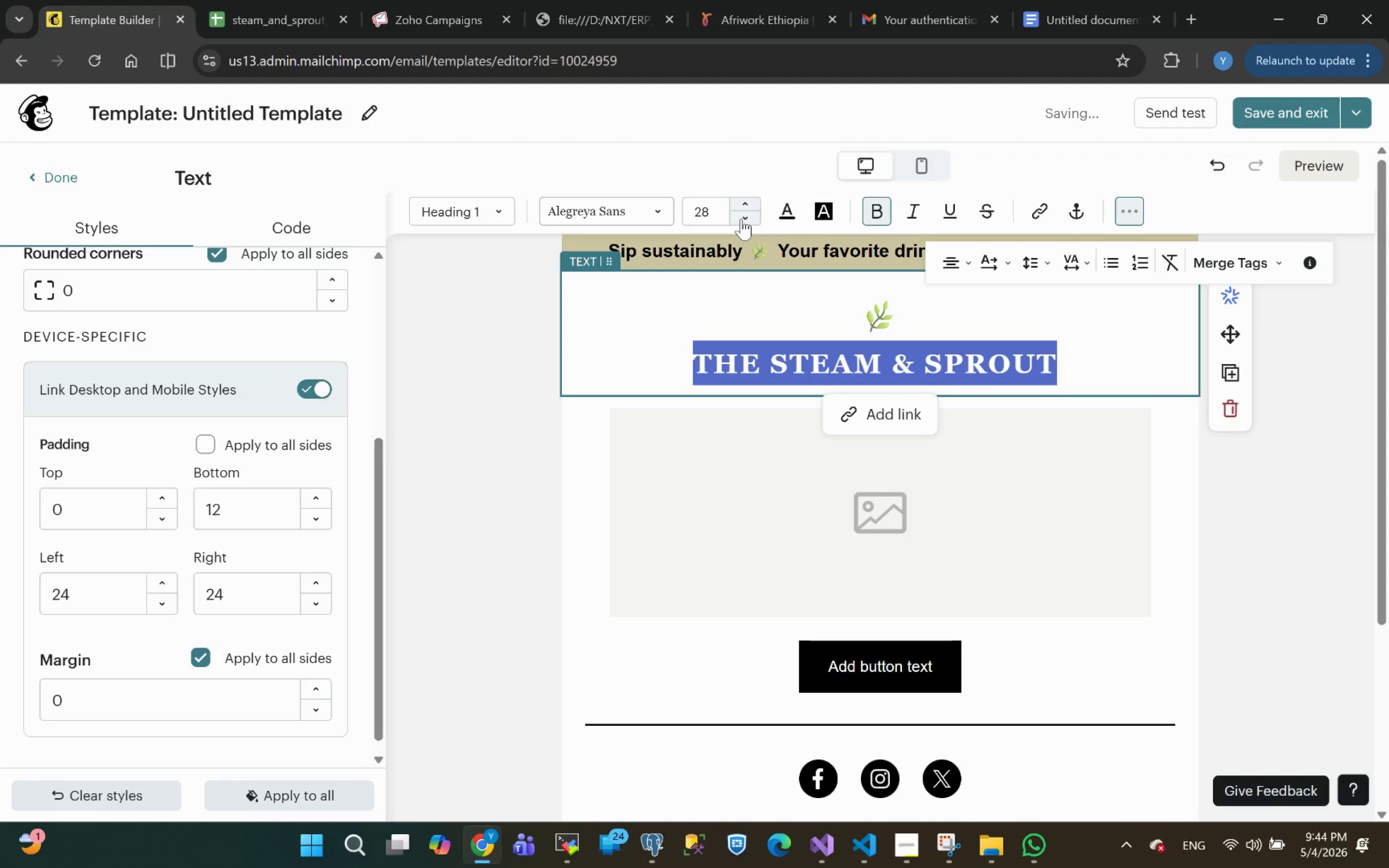 
left_click([741, 219])
 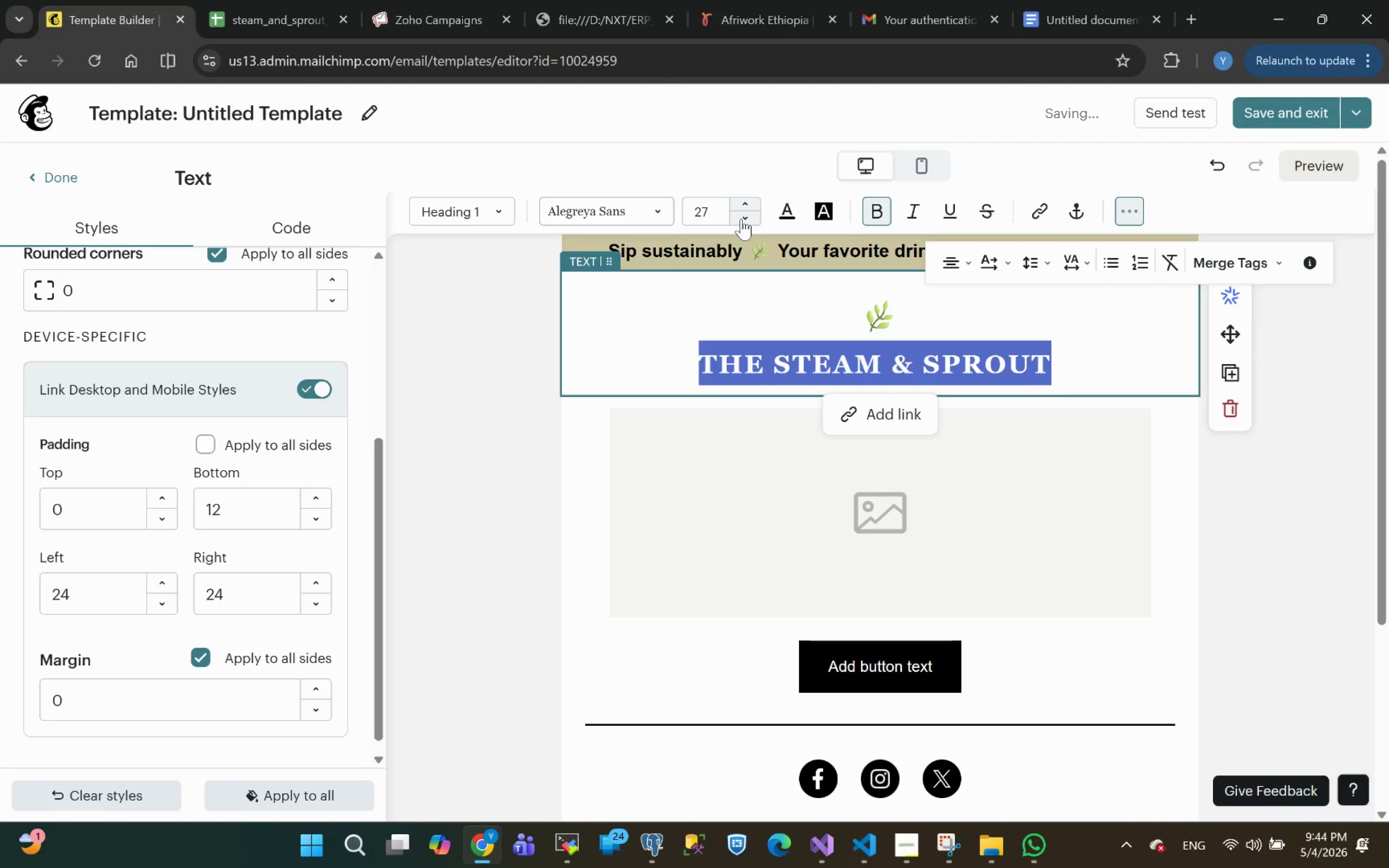 
left_click([741, 219])
 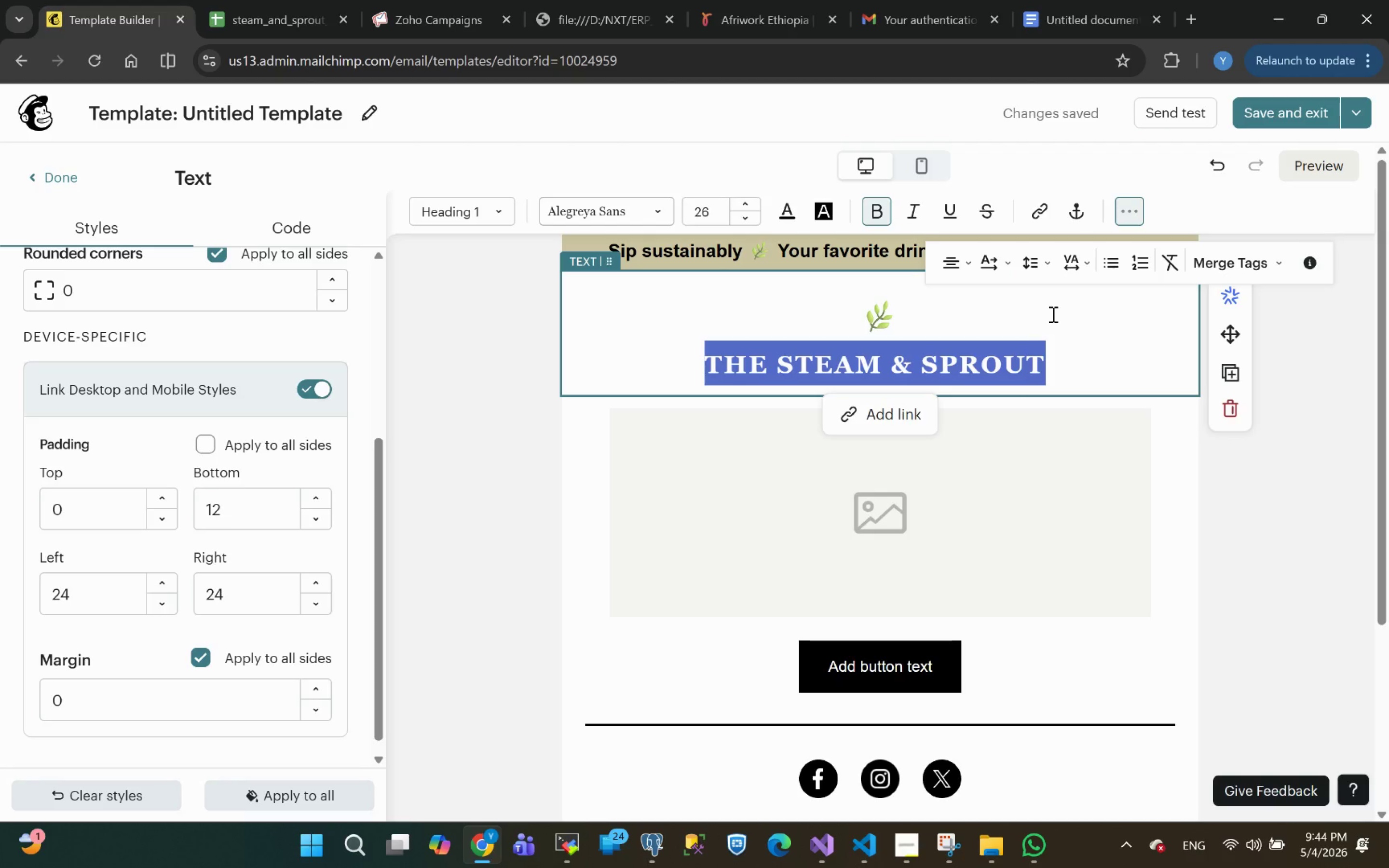 
wait(23.04)
 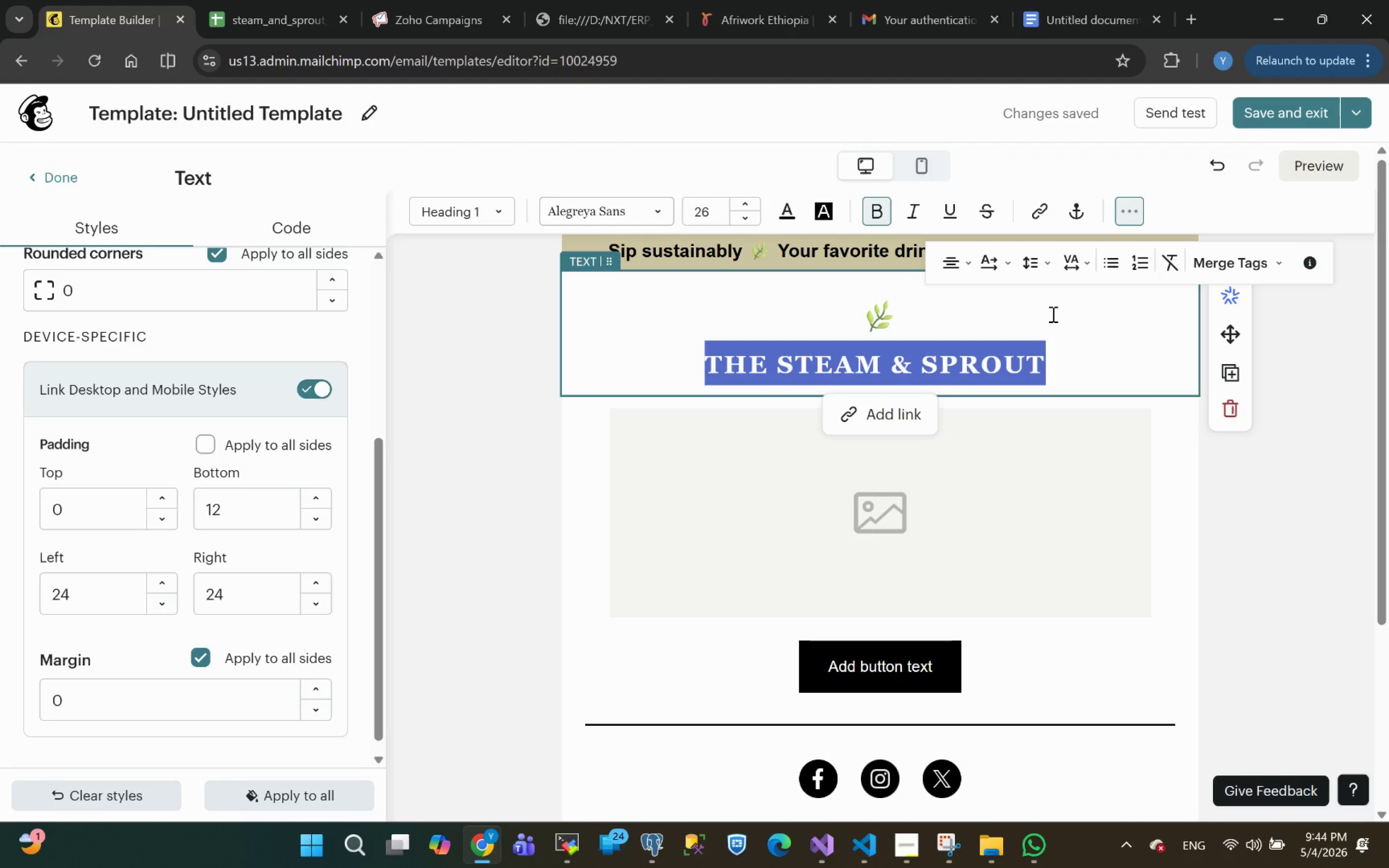 
left_click([787, 221])
 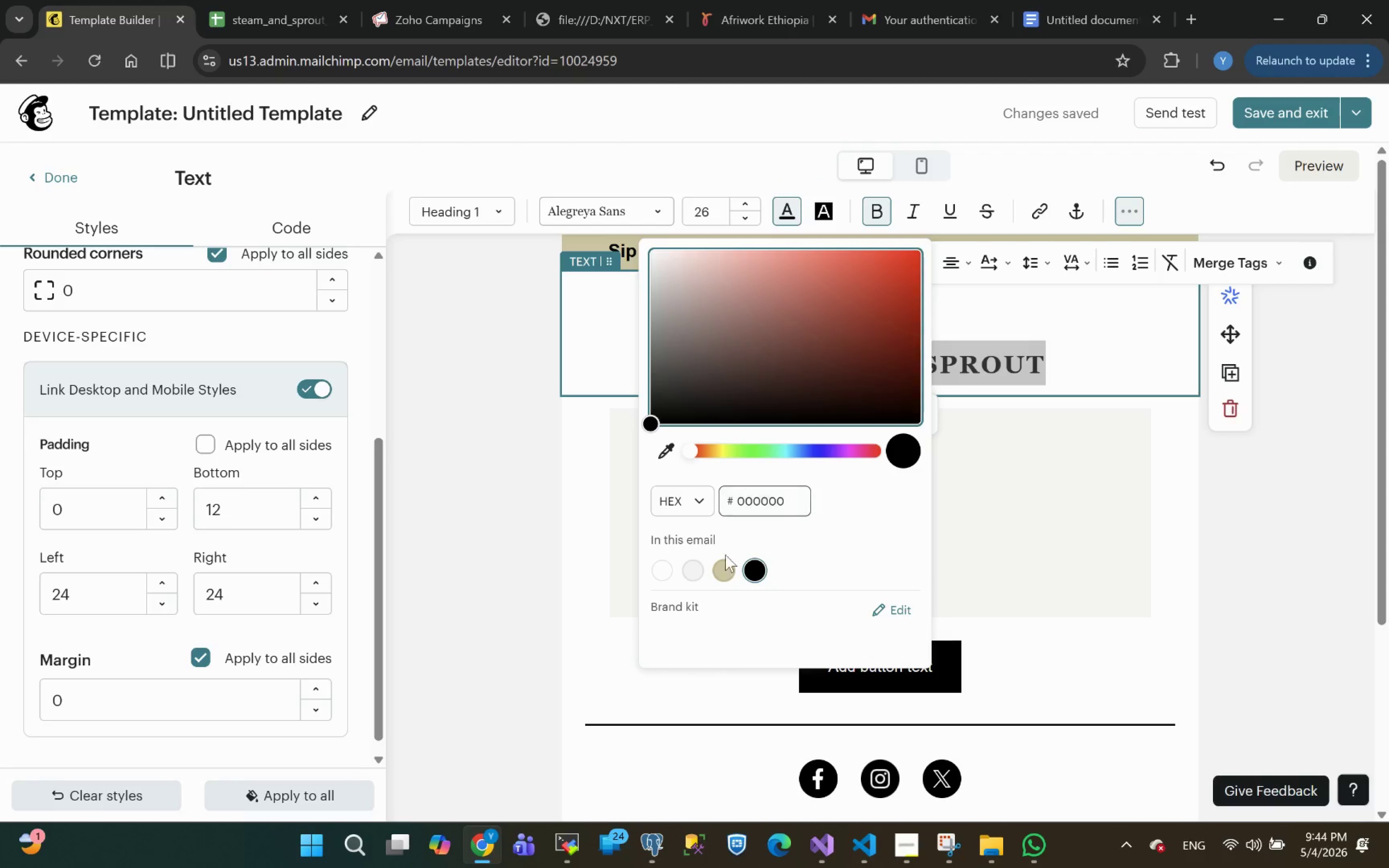 
left_click([722, 571])
 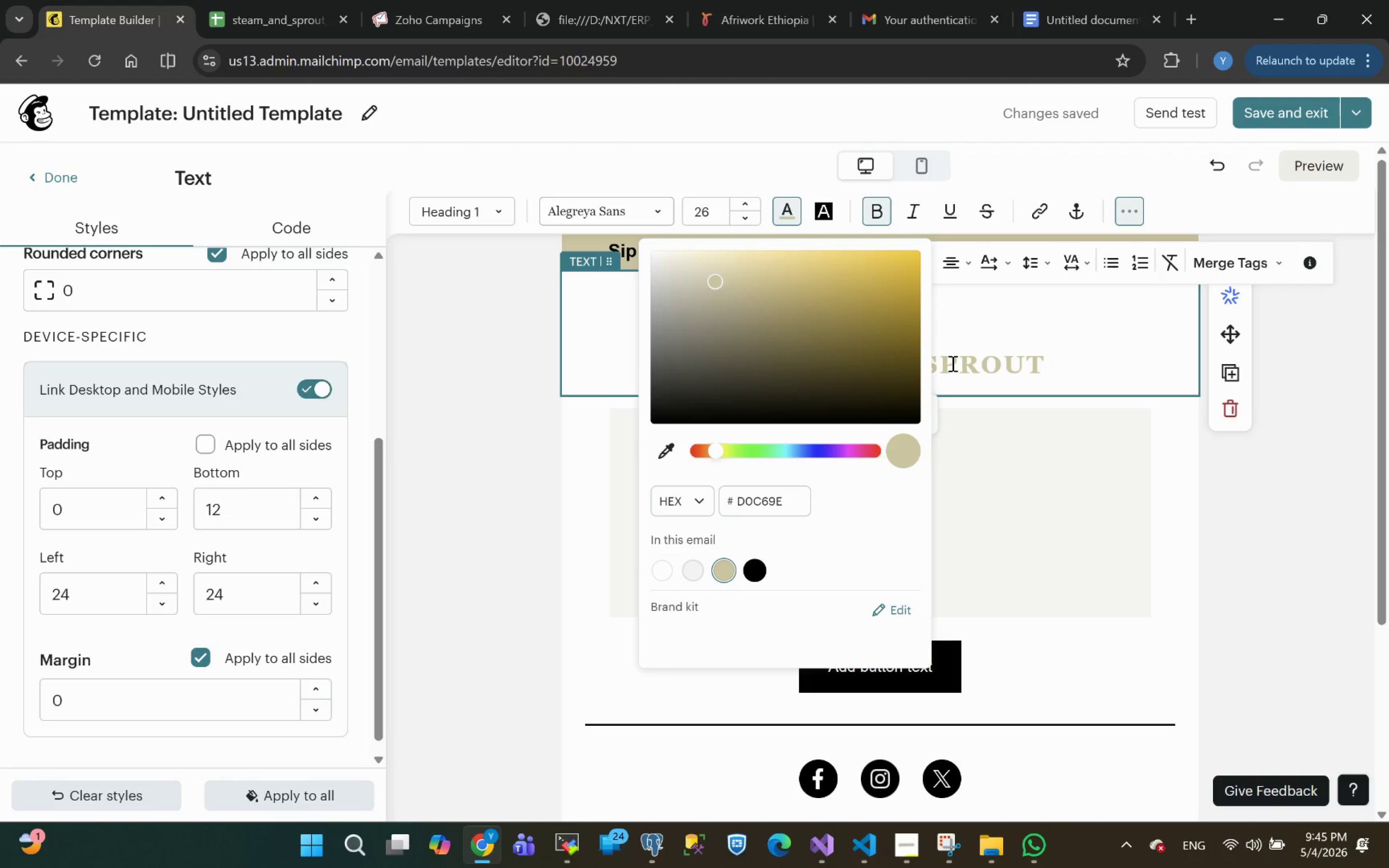 
wait(18.82)
 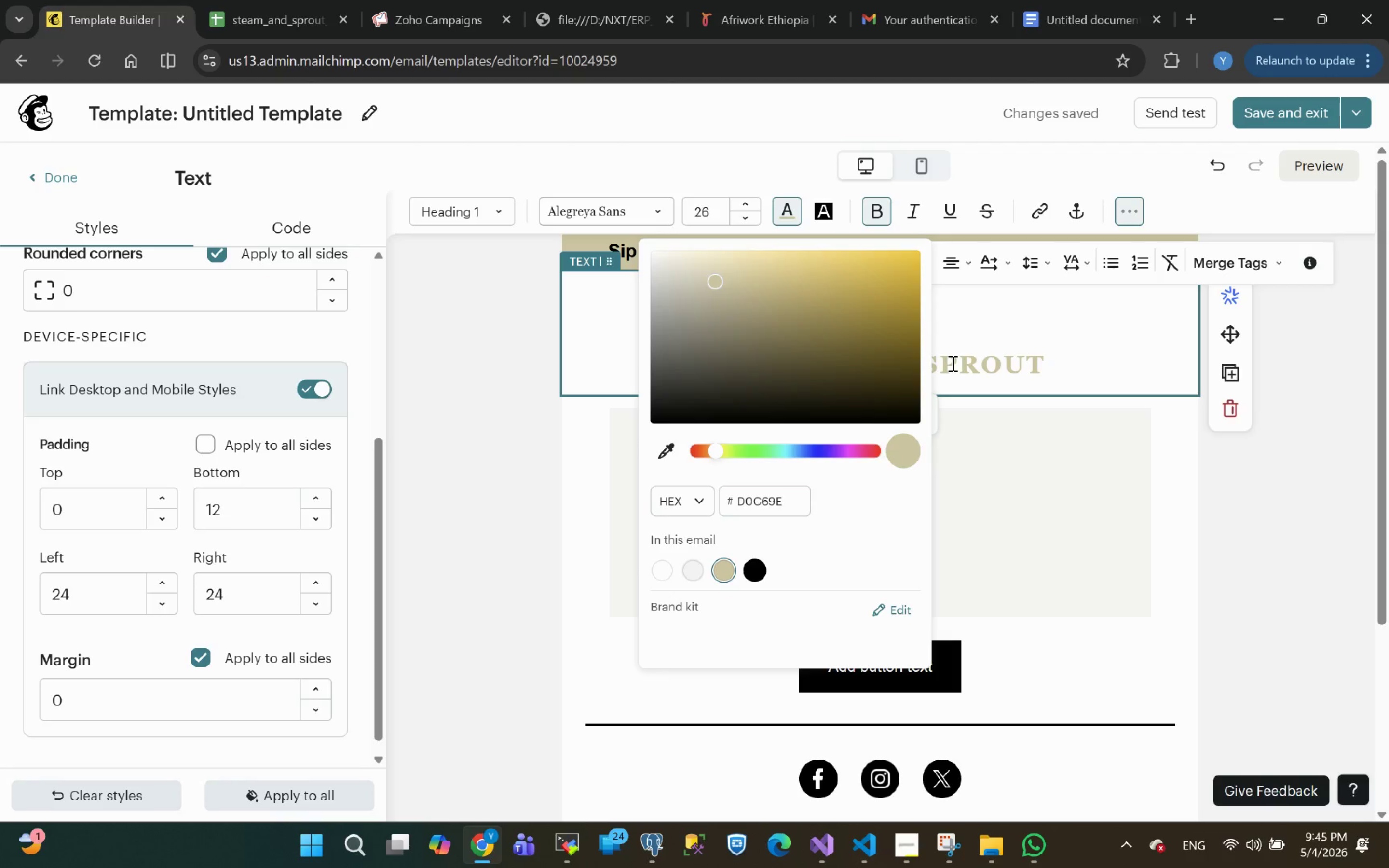 
left_click([798, 276])
 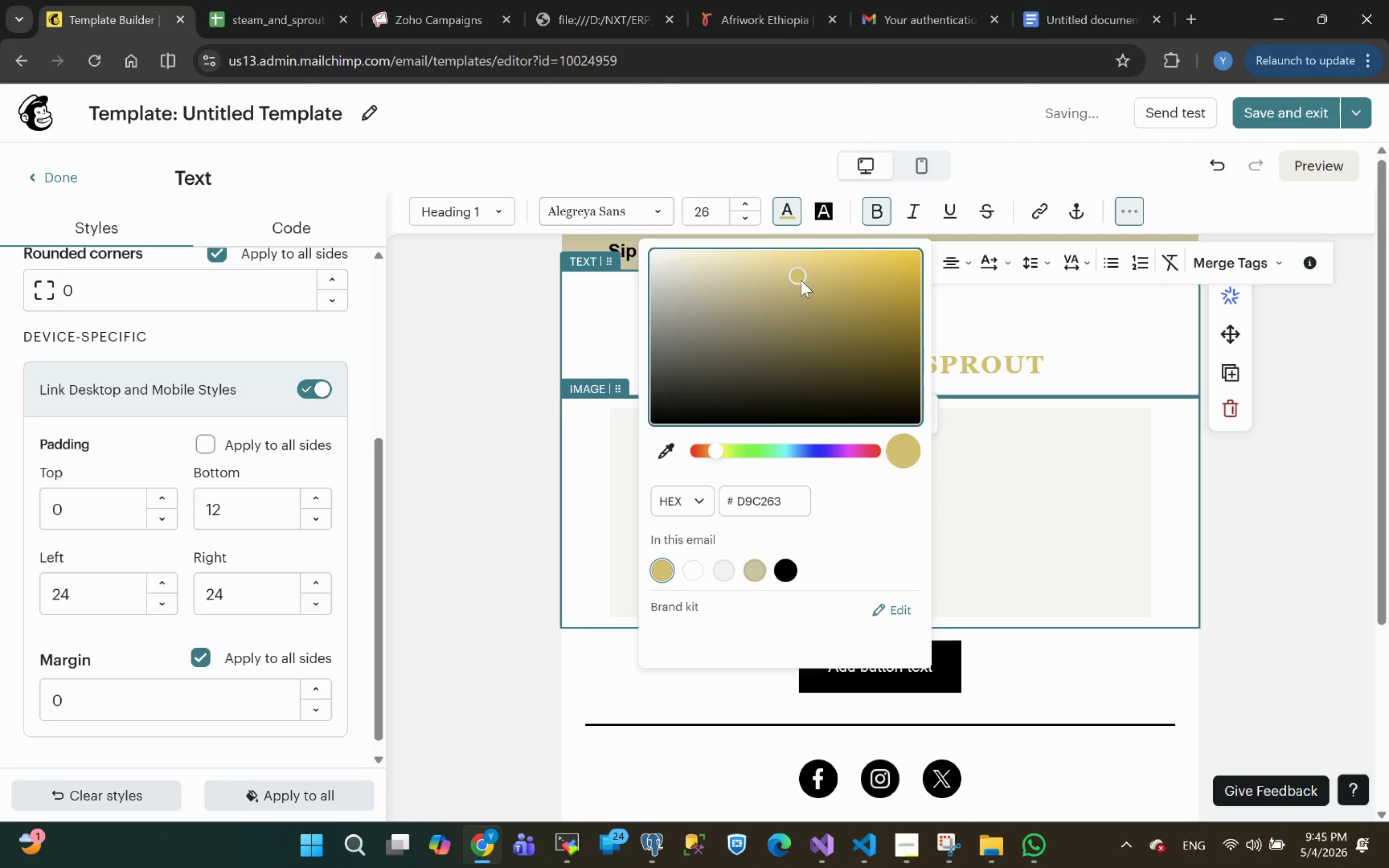 
left_click([792, 293])
 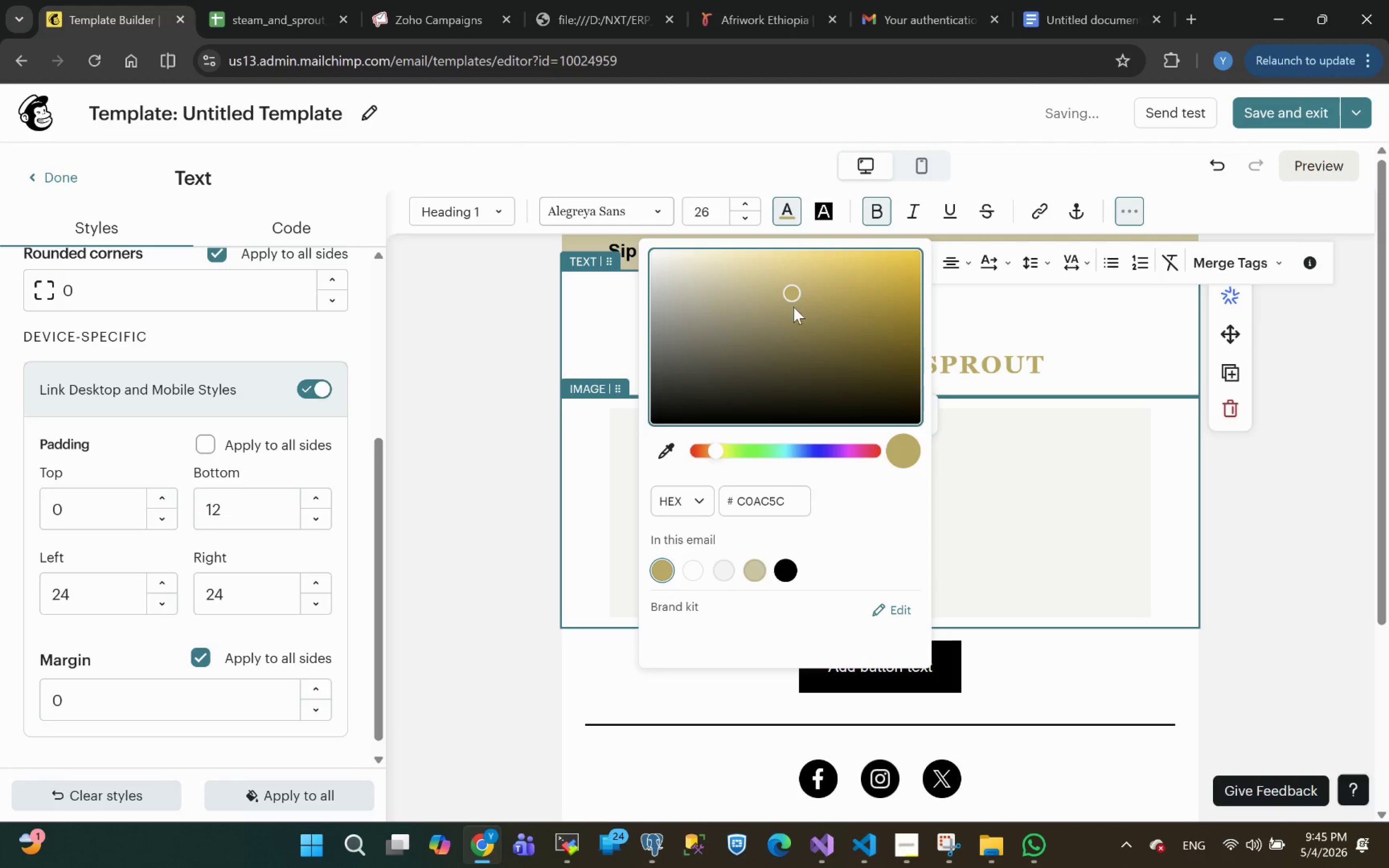 
left_click([793, 307])
 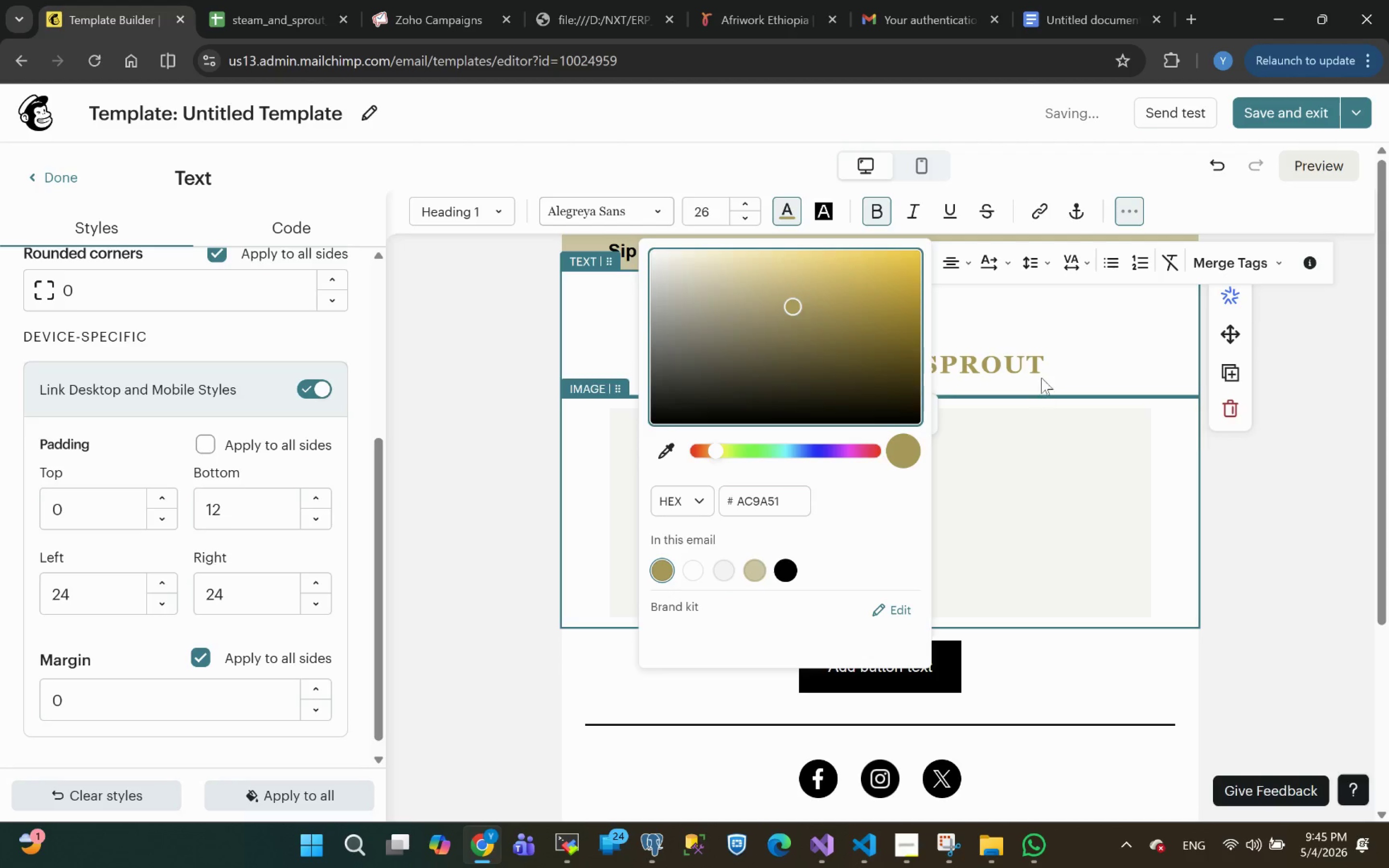 
left_click([1058, 363])
 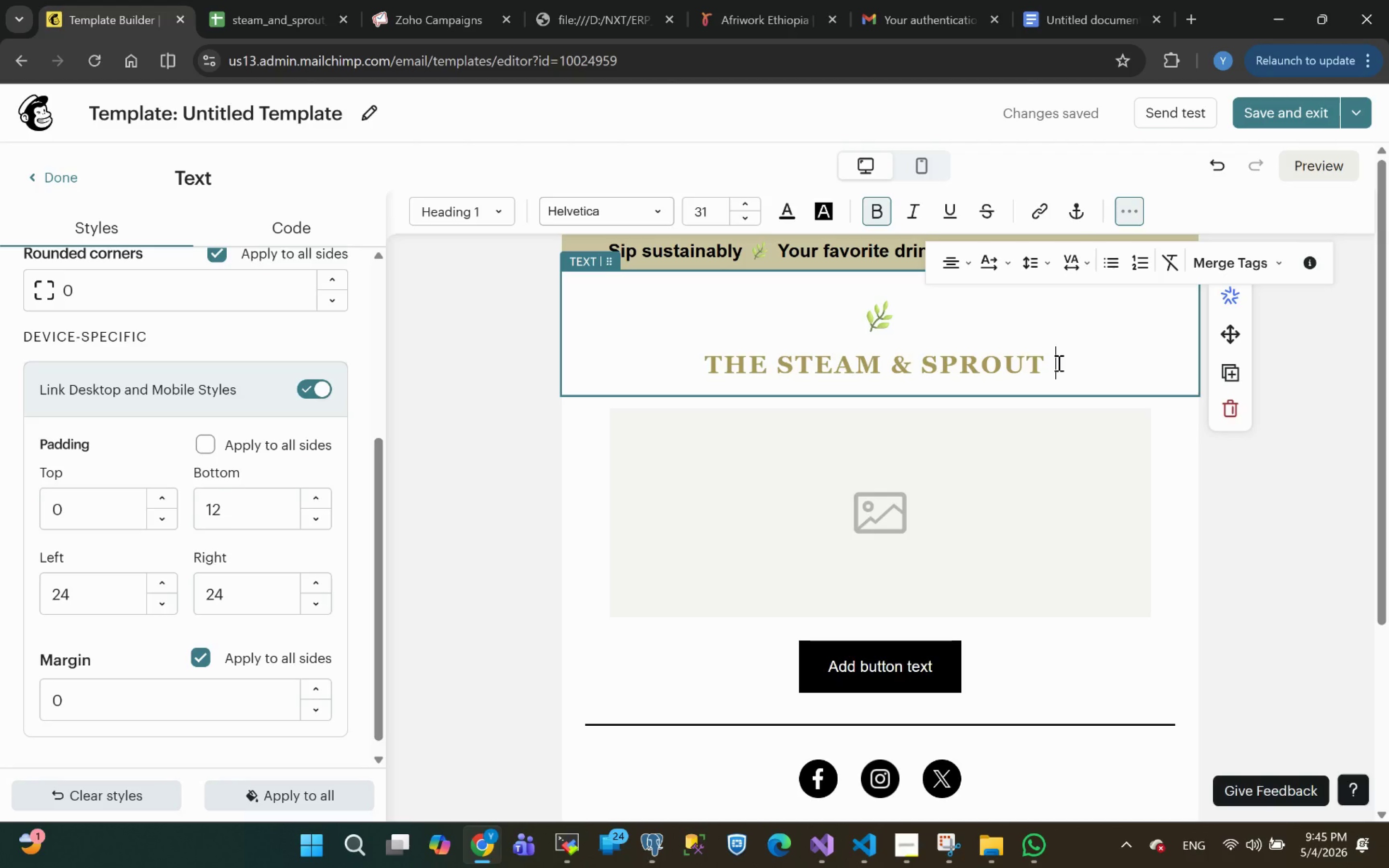 
wait(7.64)
 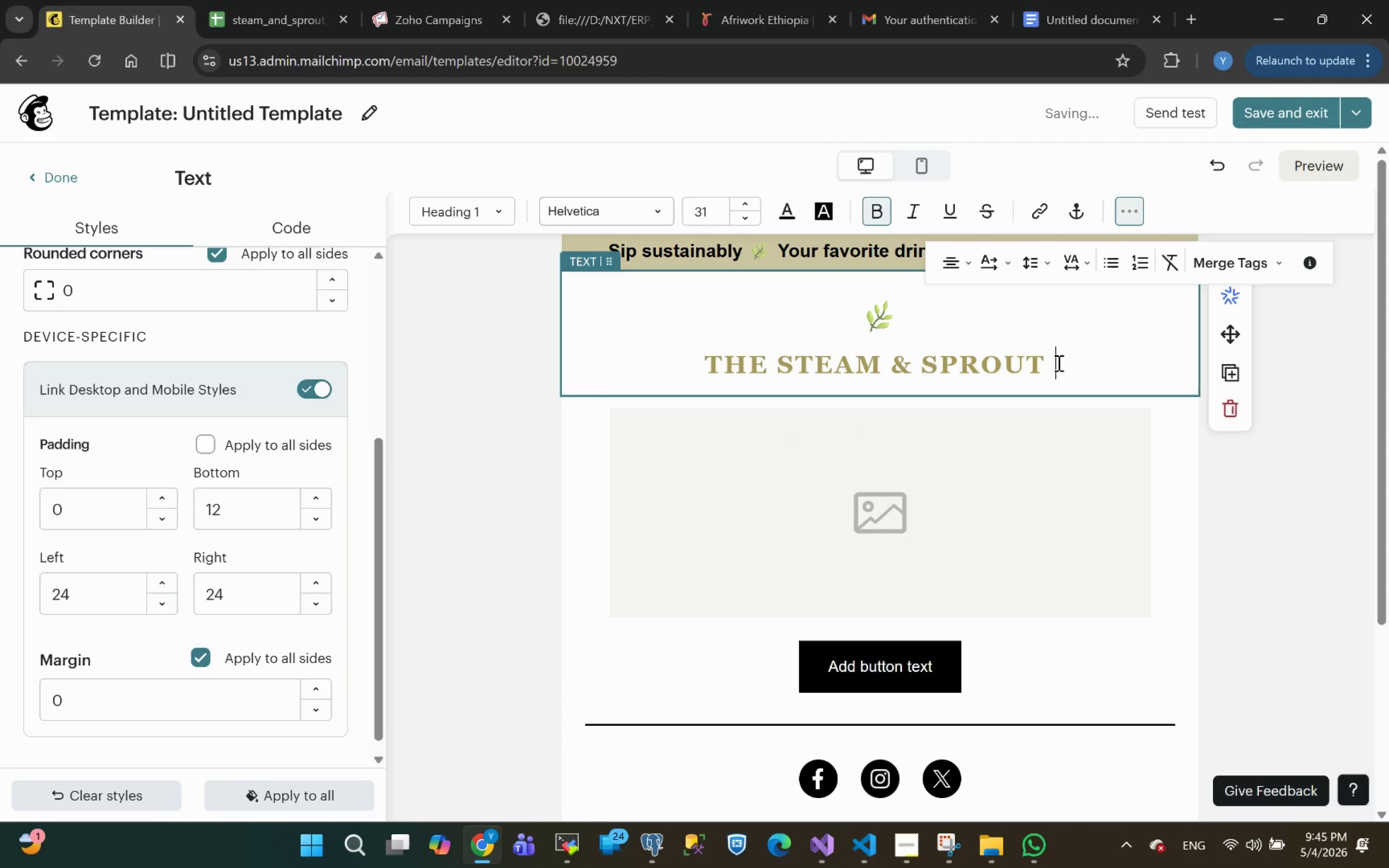 
key(Backspace)
 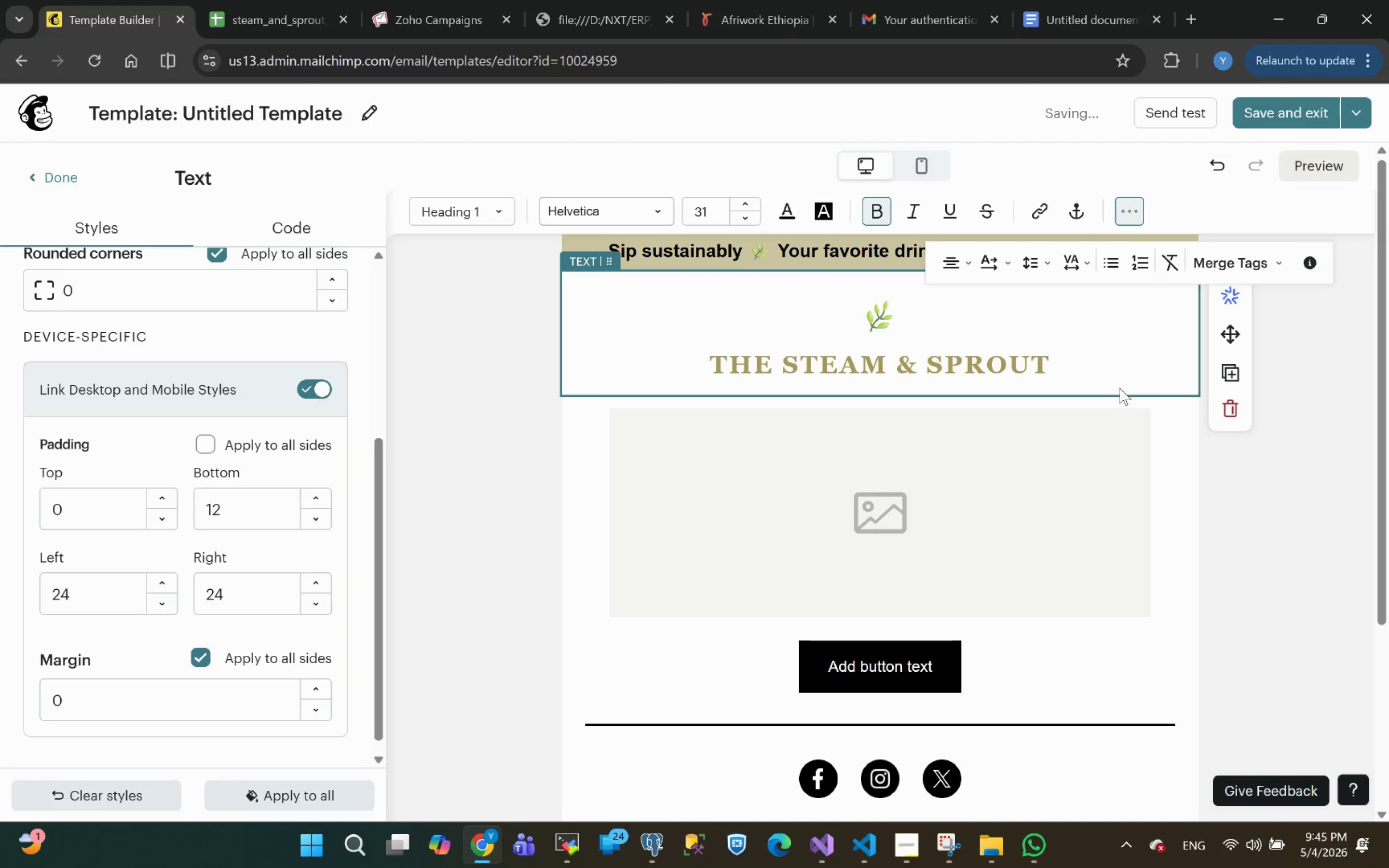 
key(Enter)
 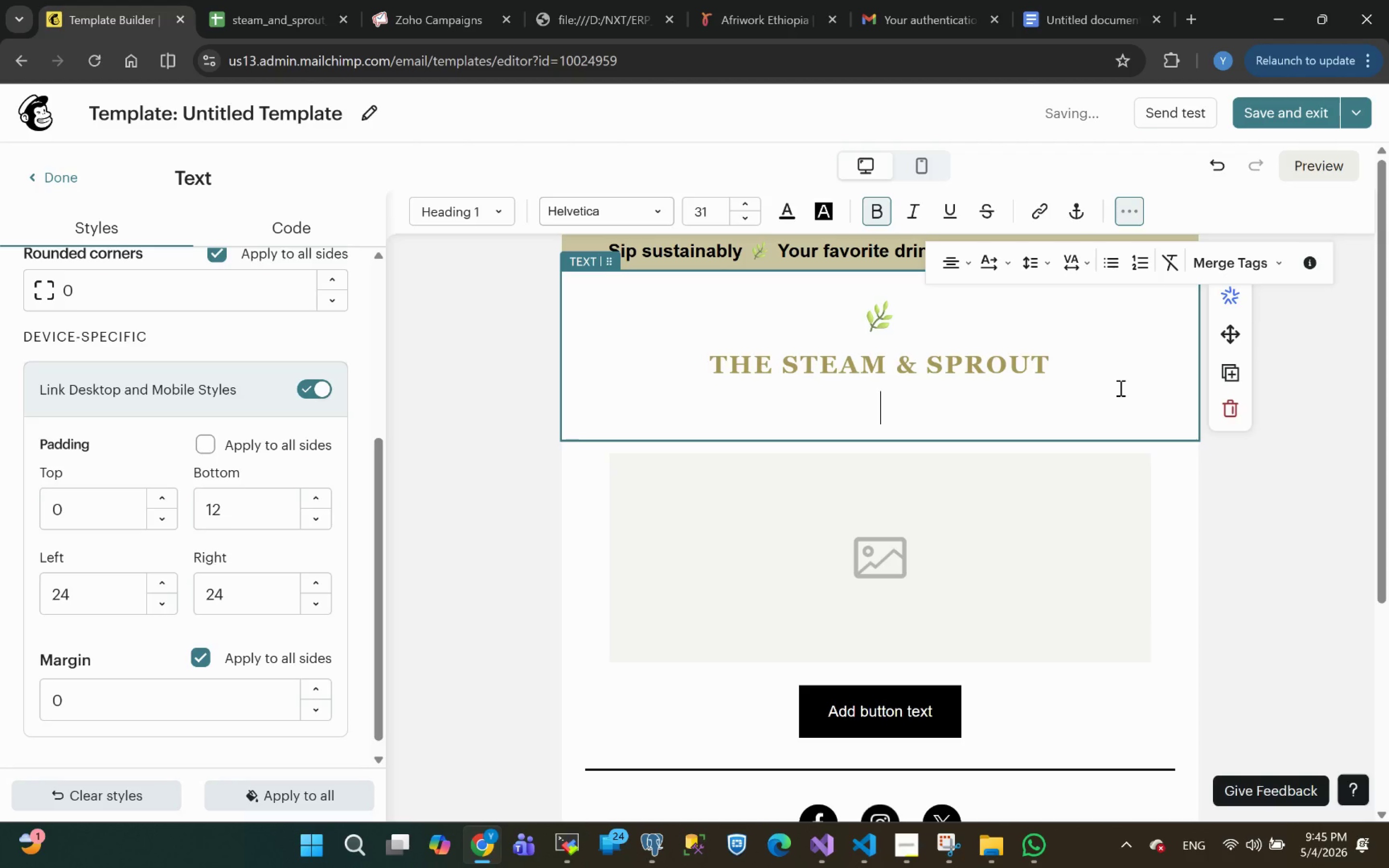 
wait(8.17)
 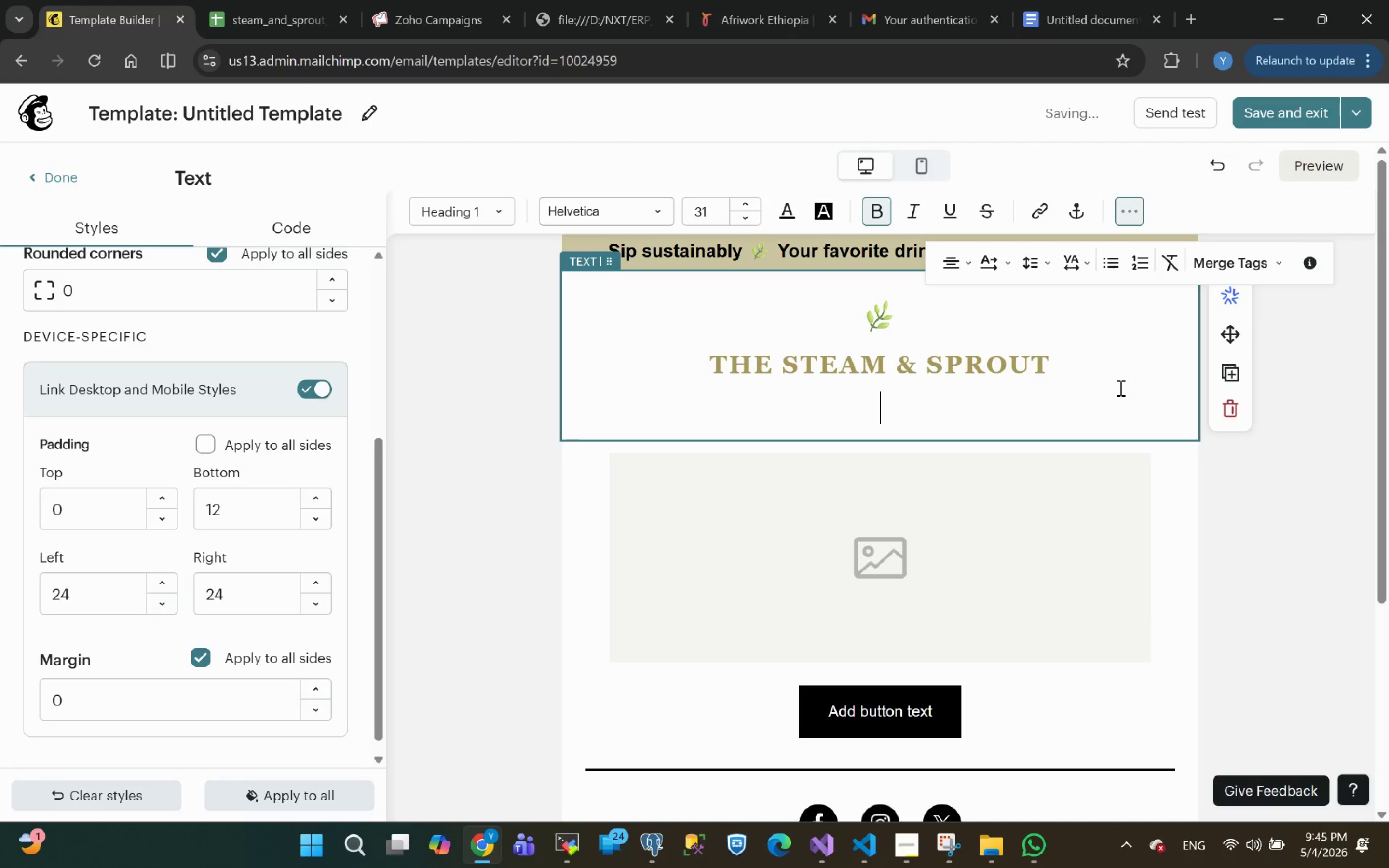 
key(B)
 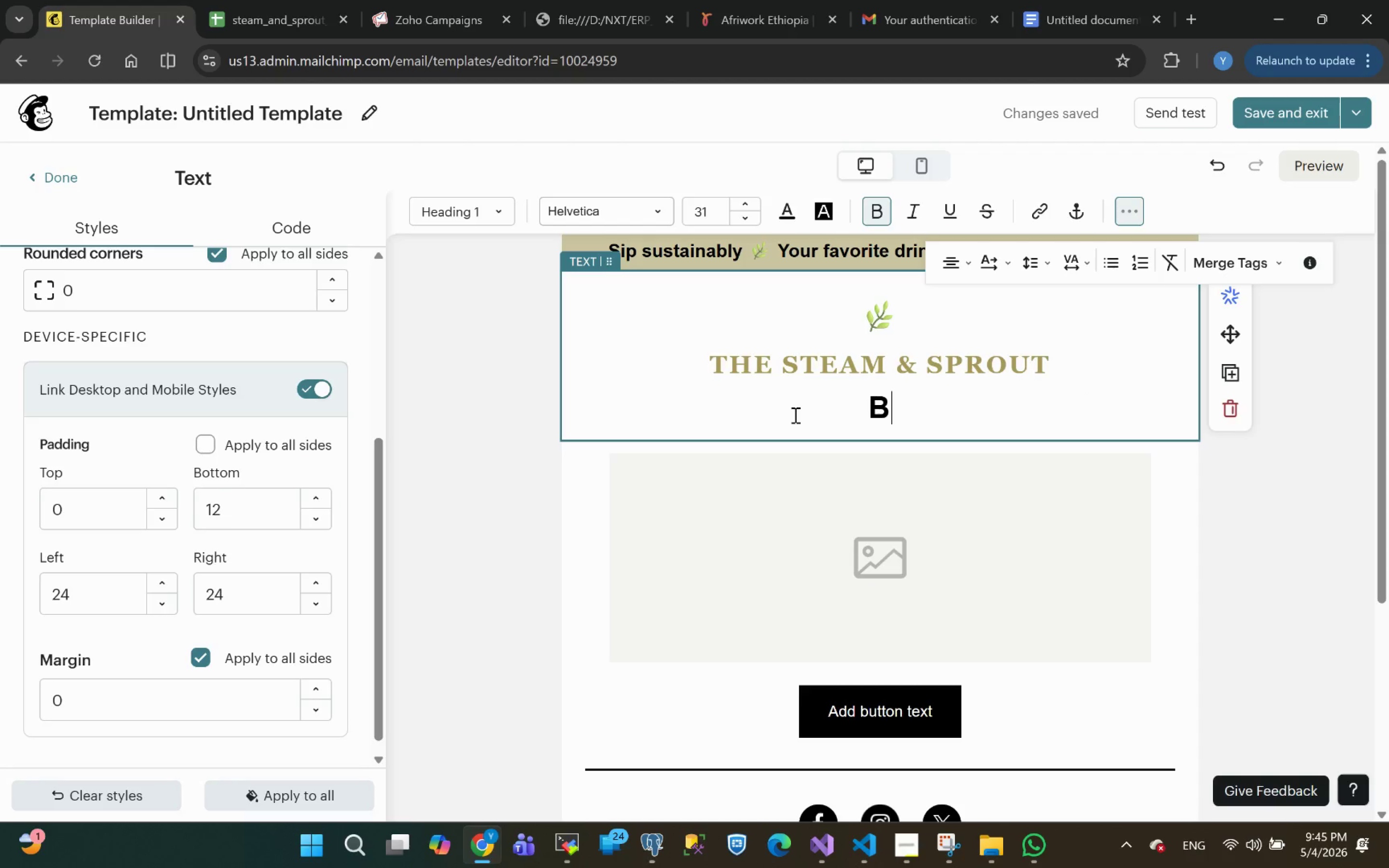 
key(CapsLock)
 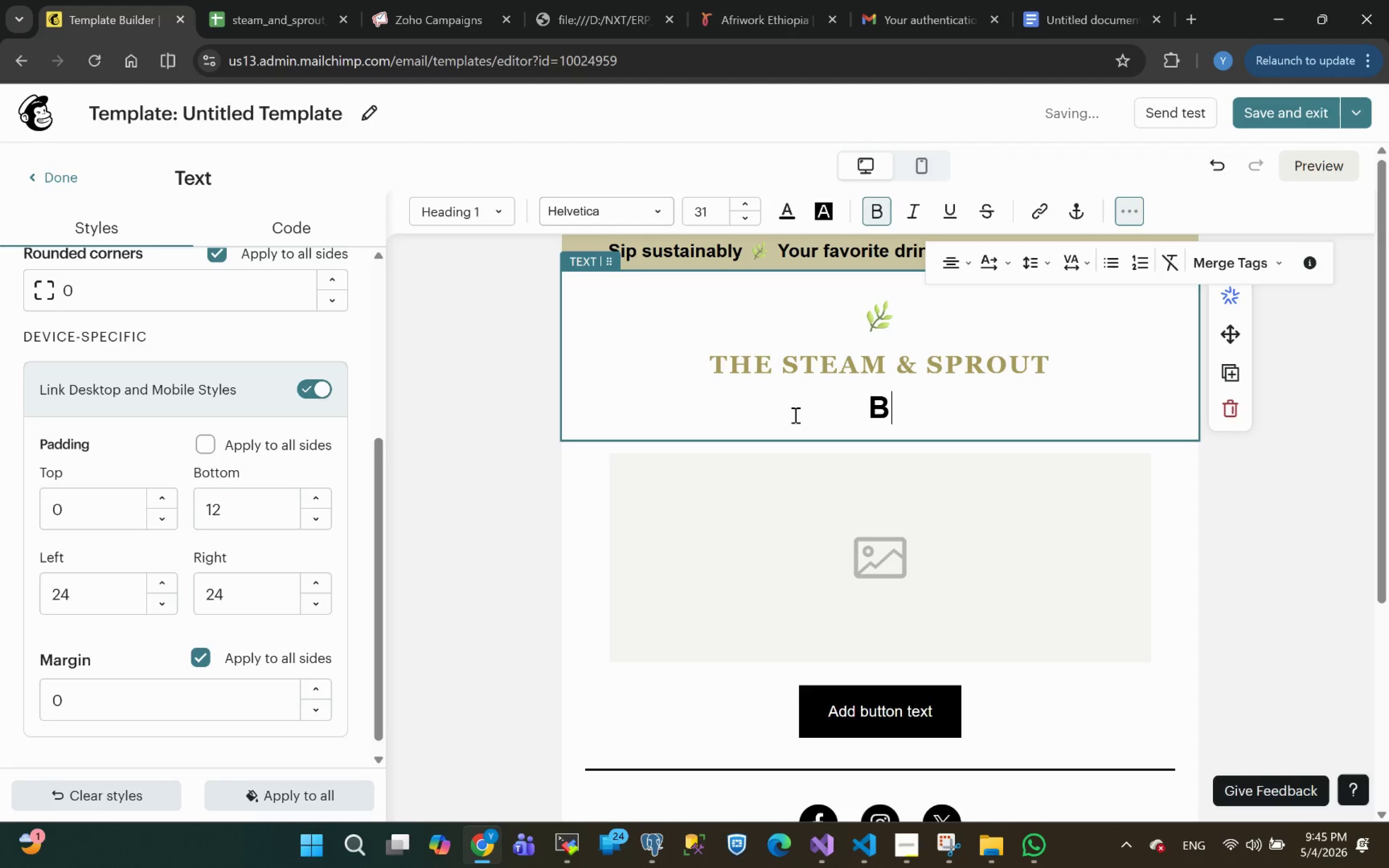 
key(Backspace)
 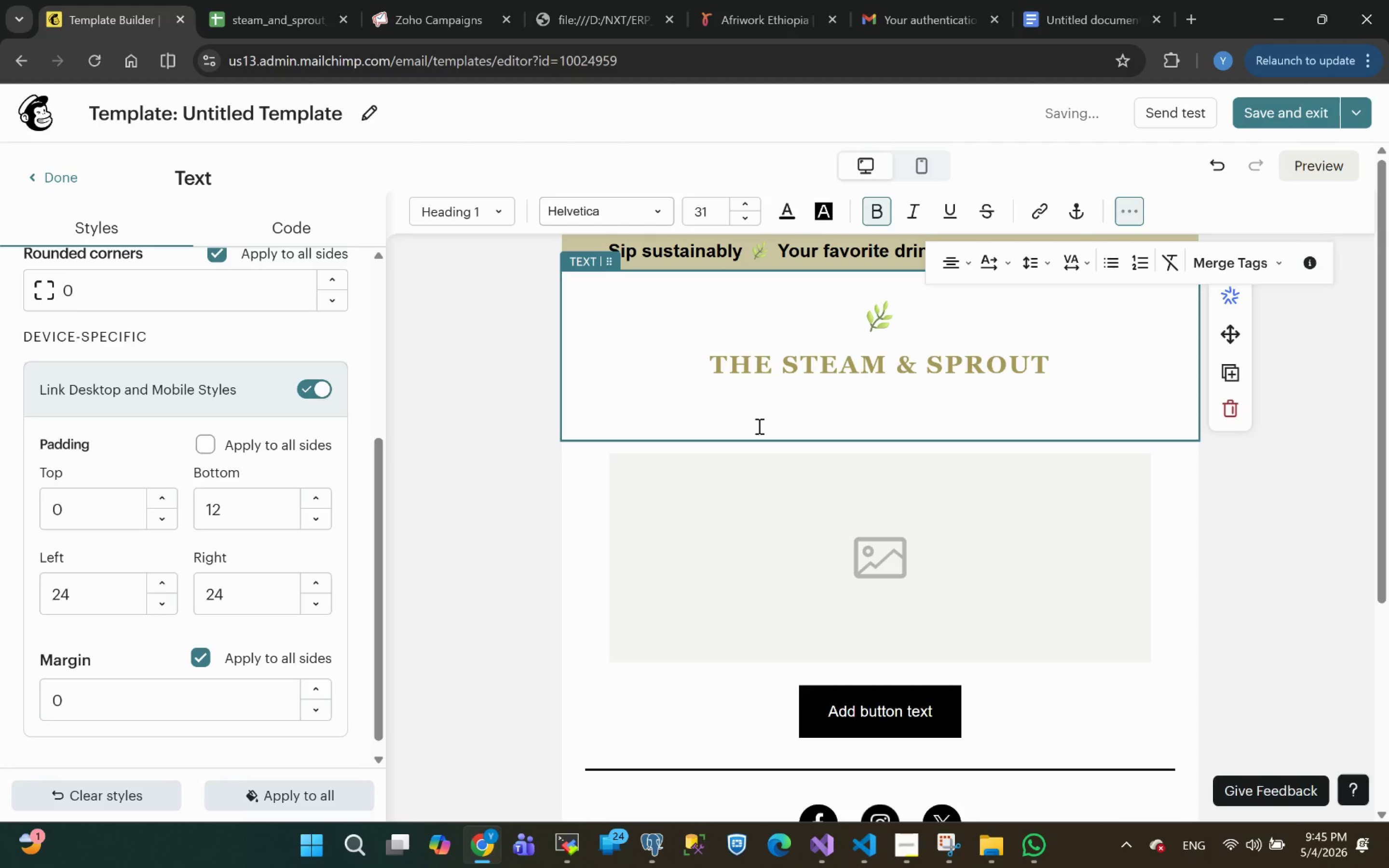 
type(botanic )
key(Backspace)
key(Backspace)
key(Backspace)
key(Backspace)
key(Backspace)
key(Backspace)
key(Backspace)
key(Backspace)
key(Backspace)
 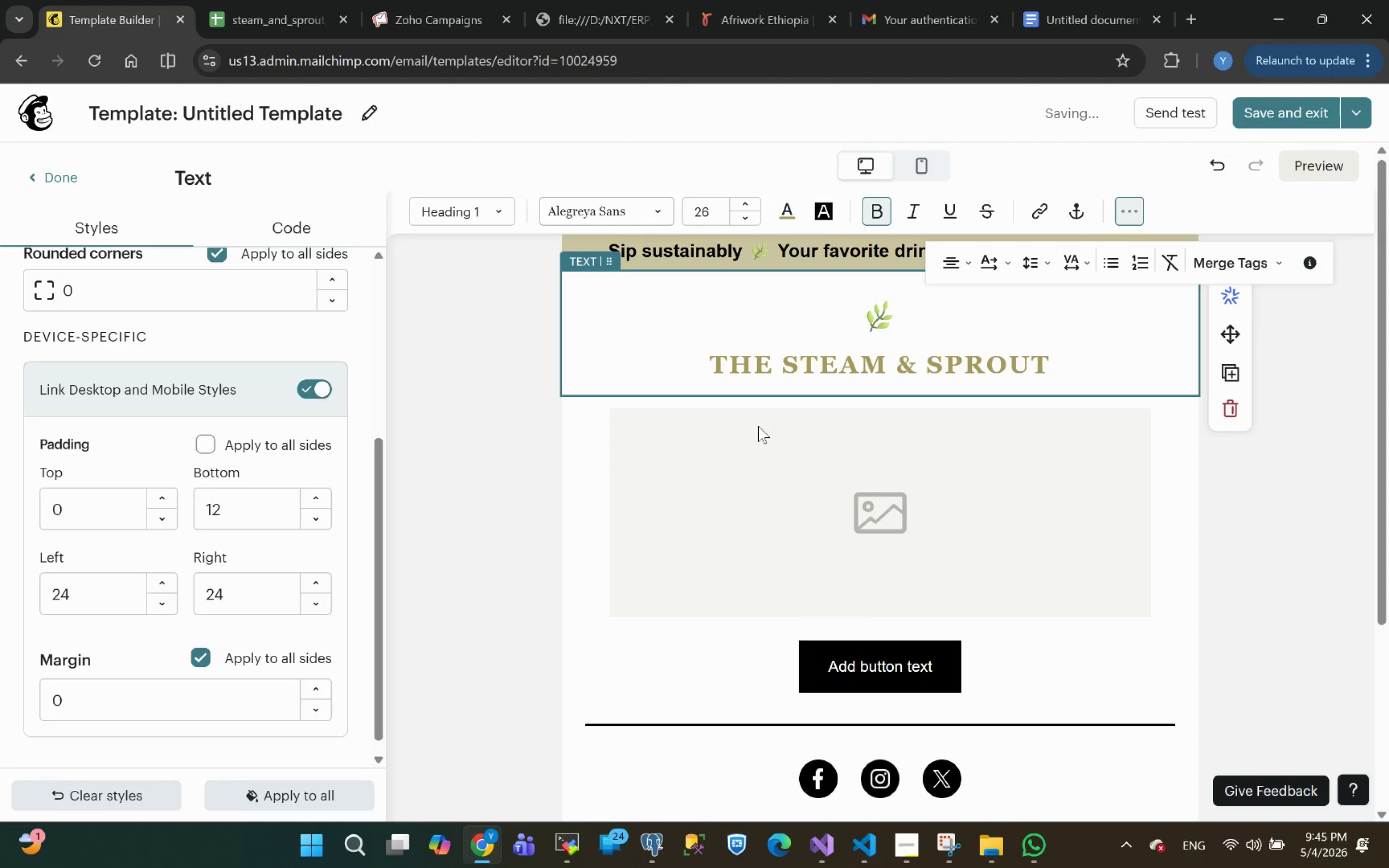 
key(Enter)
 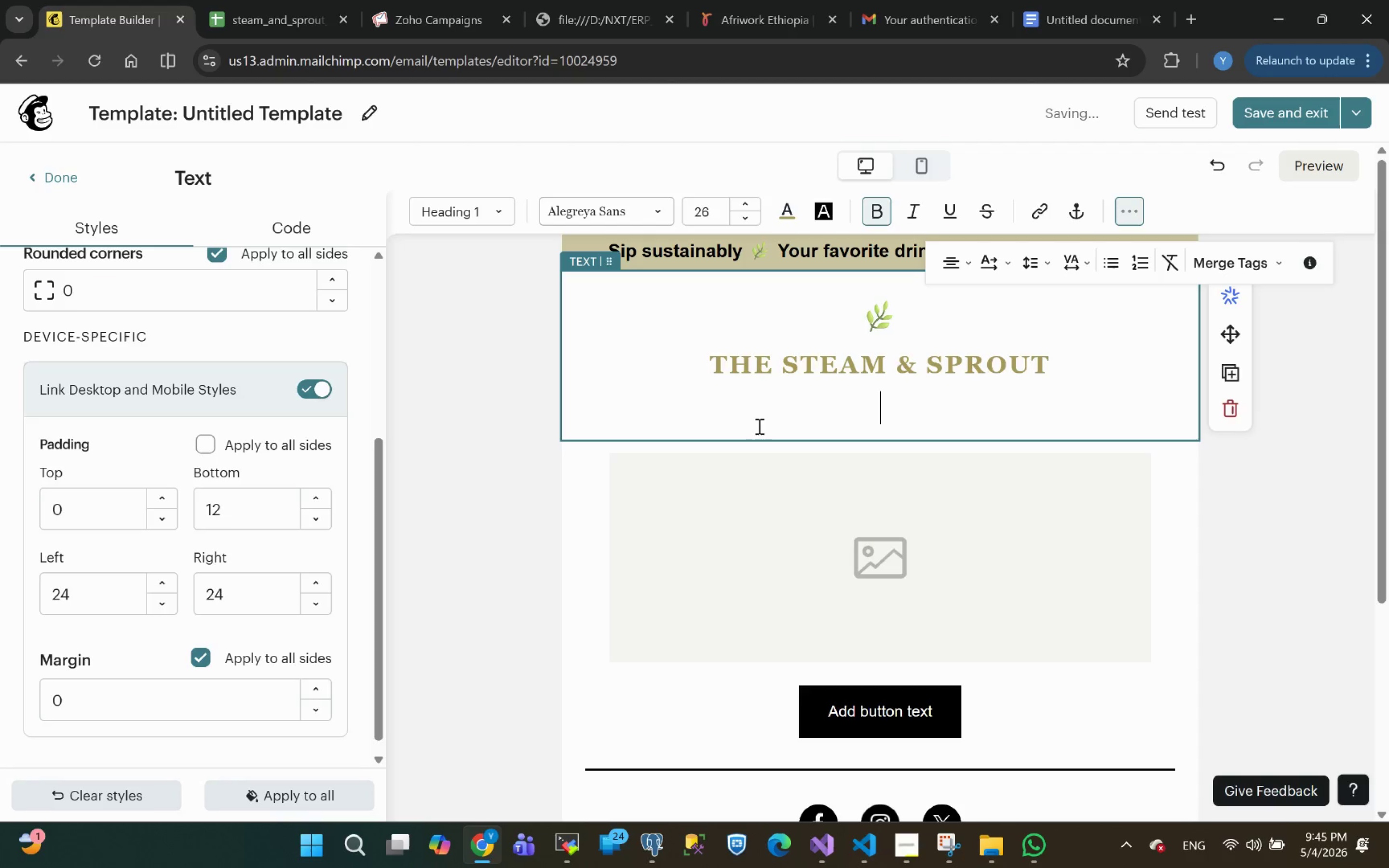 
type(BOR)
key(Backspace)
type(TANIC )
 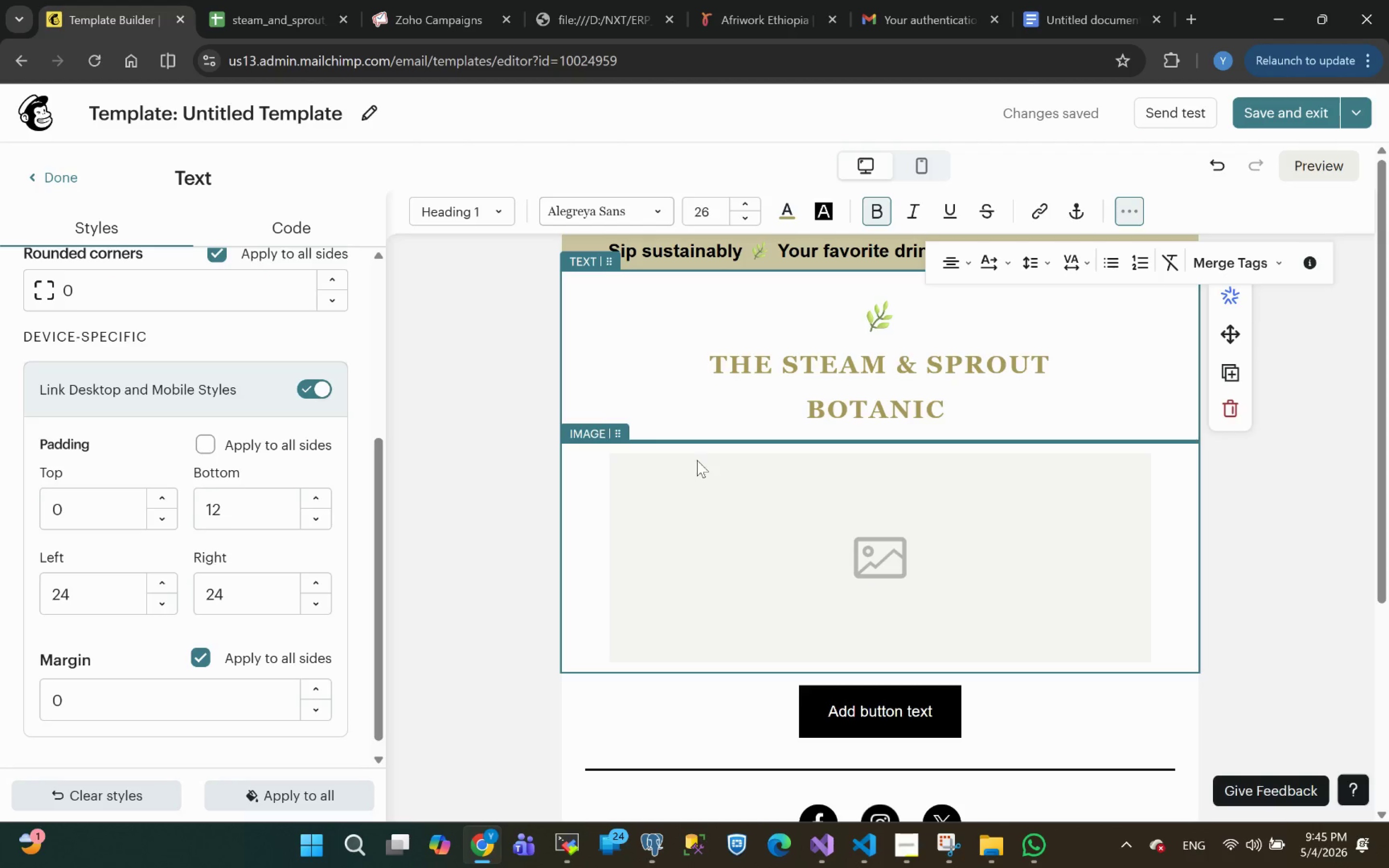 
wait(6.45)
 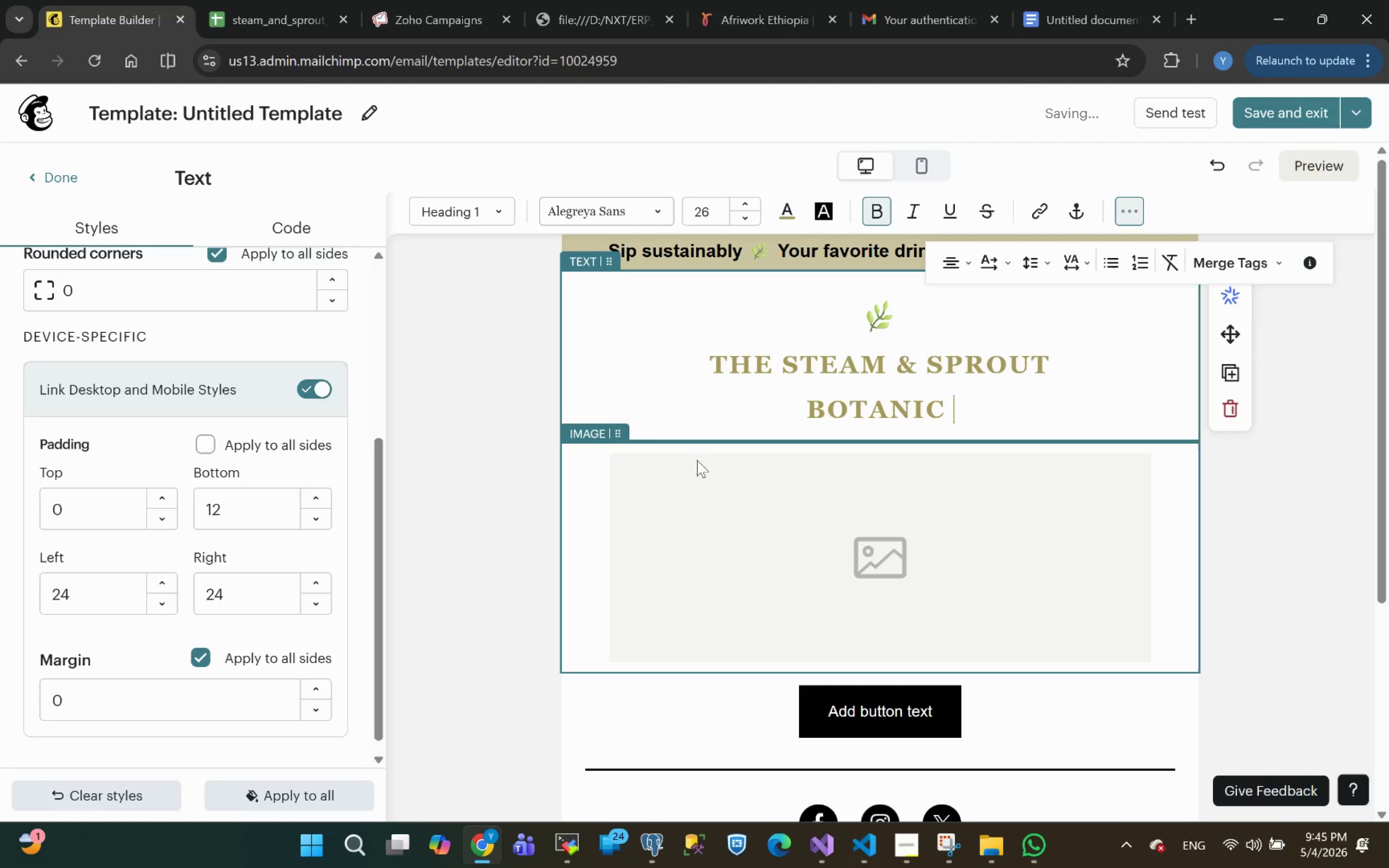 
type(ESPRESSO )
 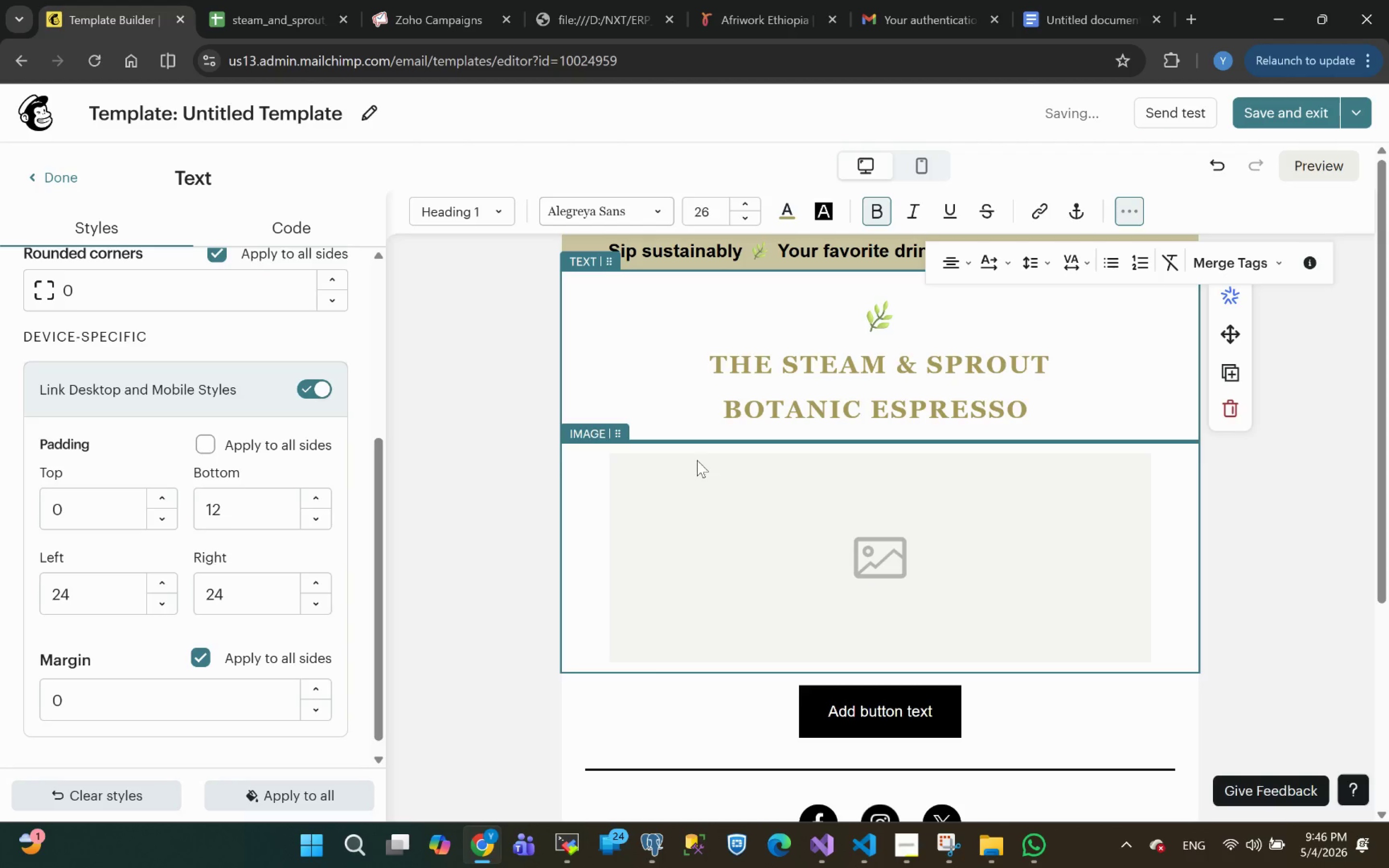 
type(BAR)
 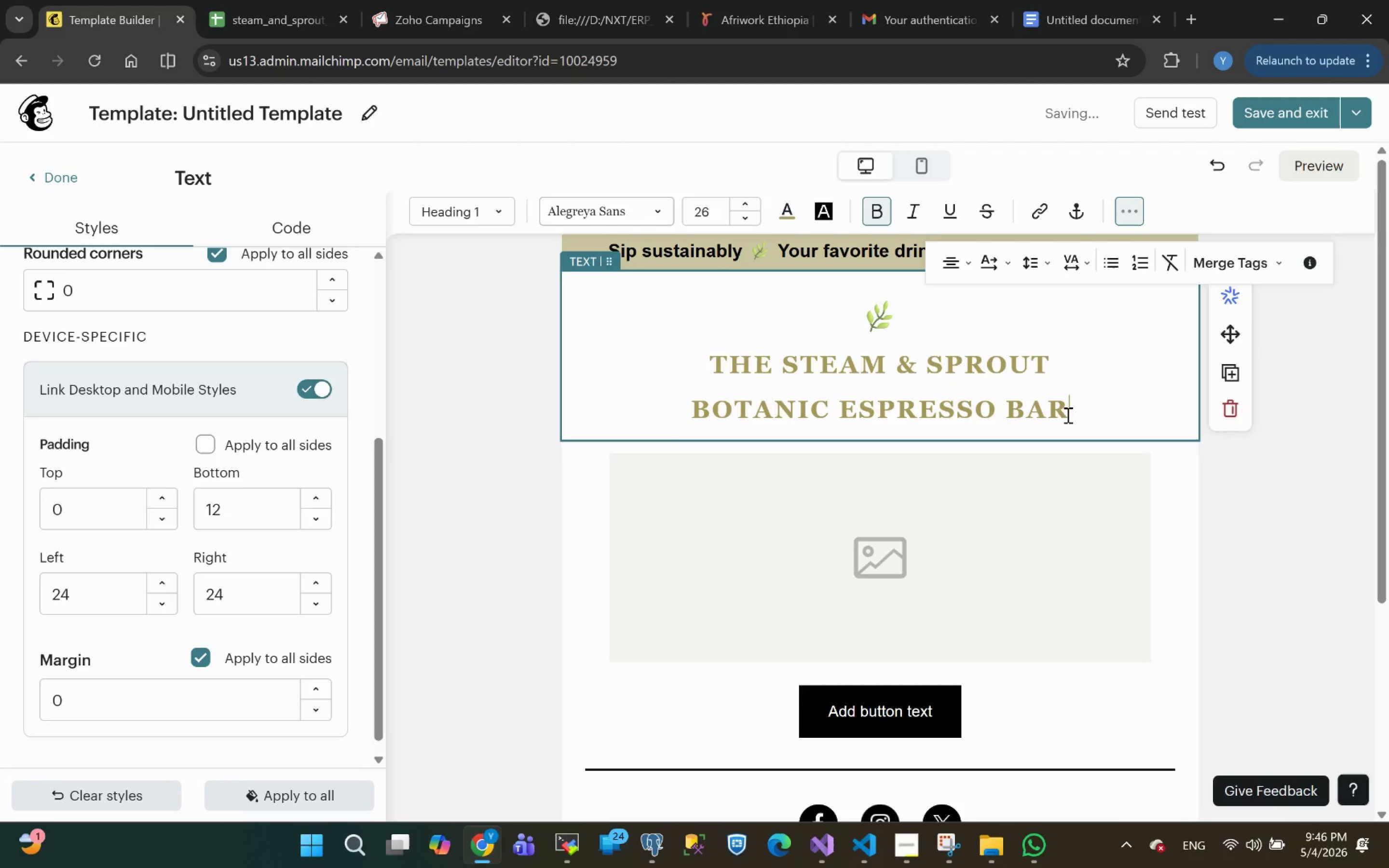 
left_click_drag(start_coordinate=[1069, 411], to_coordinate=[694, 411])
 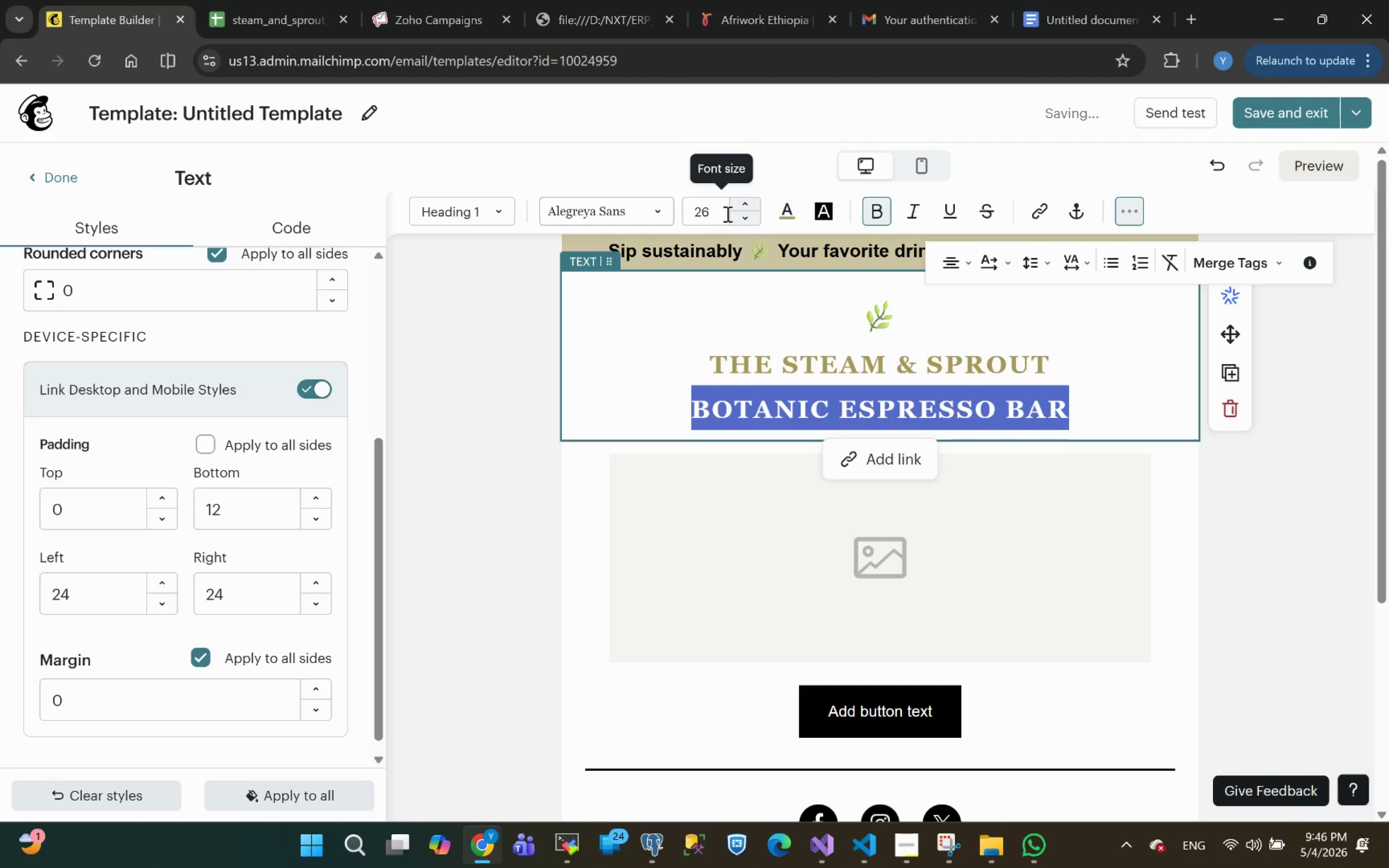 
left_click([723, 213])
 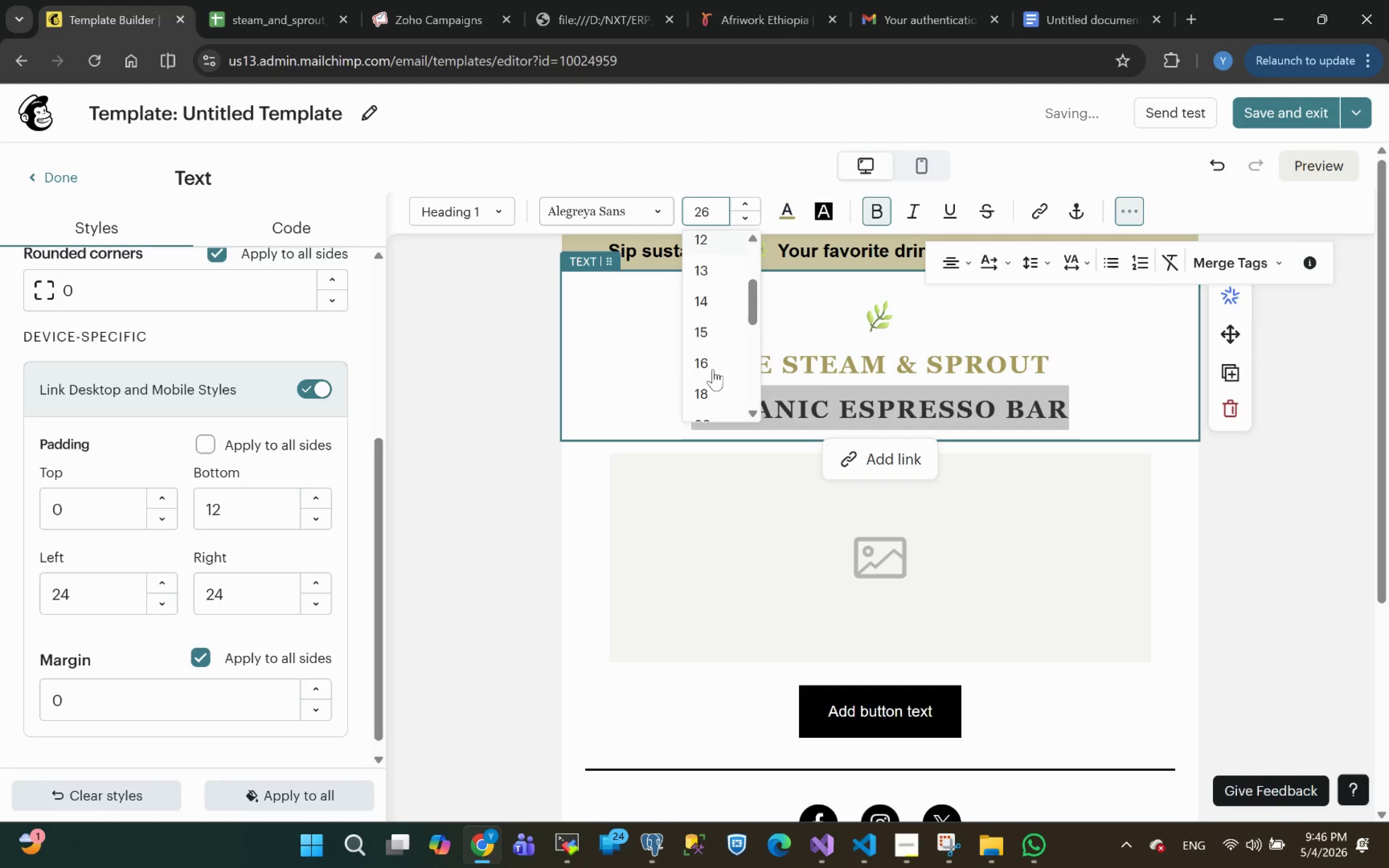 
left_click([706, 357])
 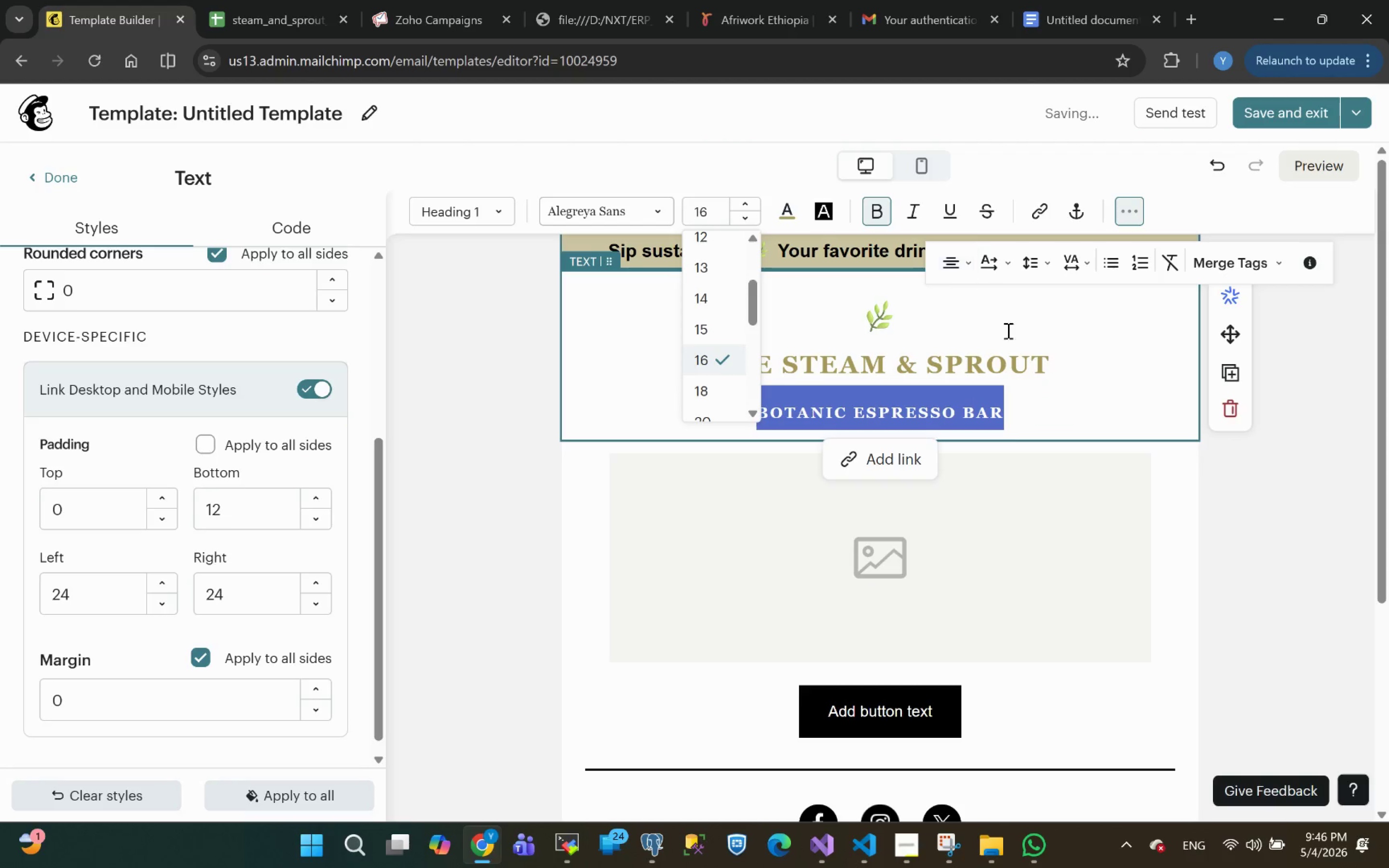 
left_click([792, 217])
 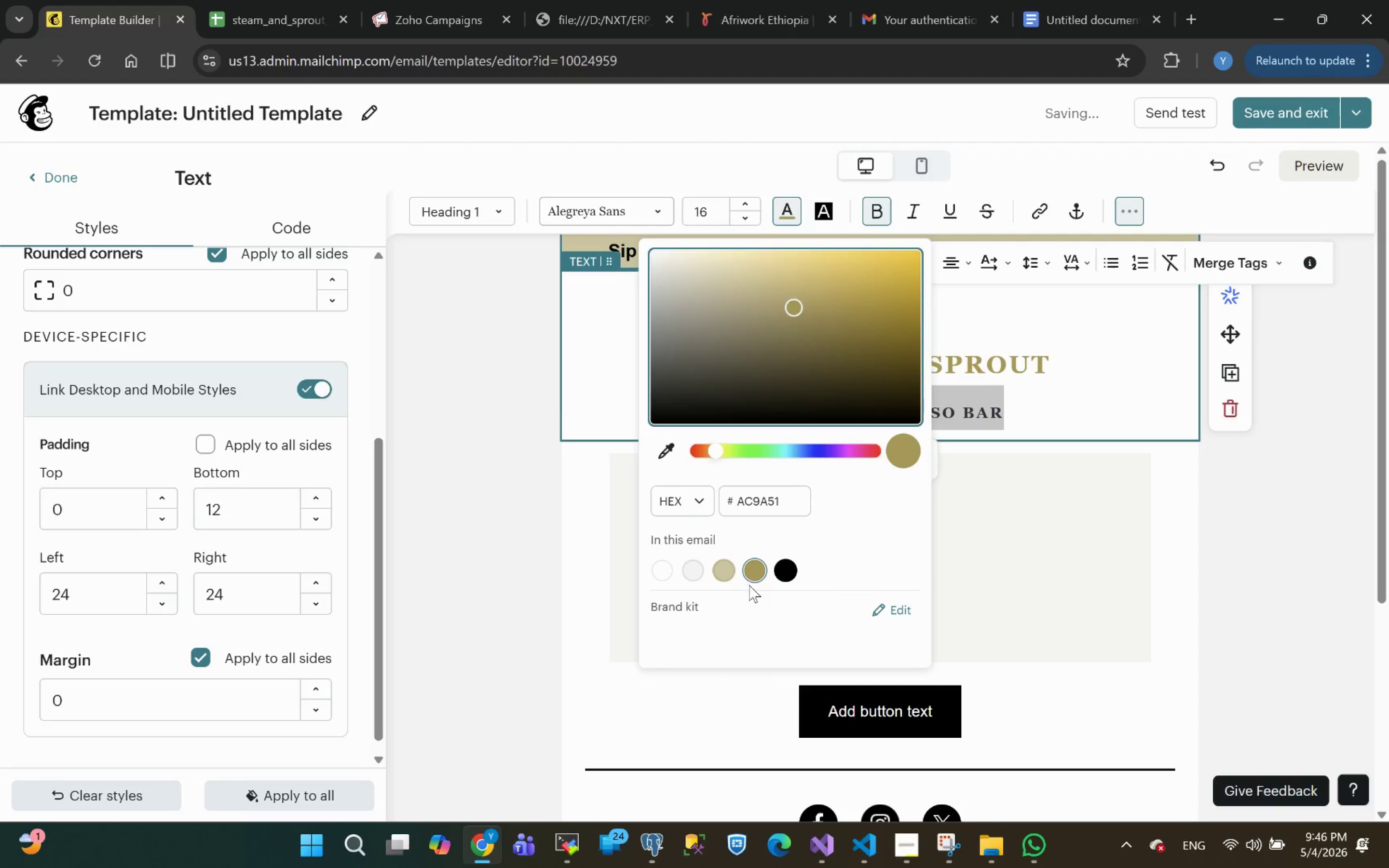 
left_click([789, 565])
 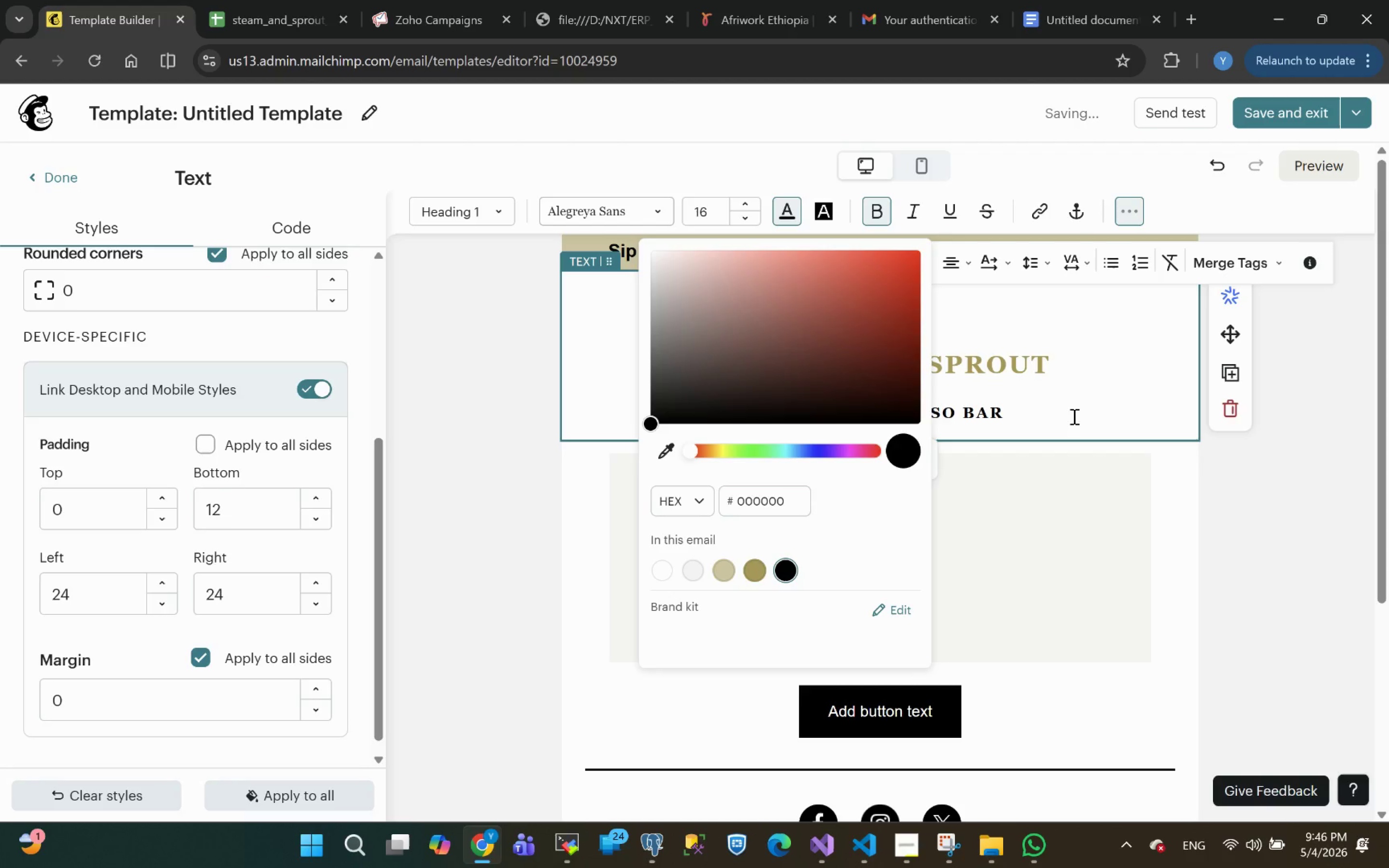 
left_click([1073, 416])
 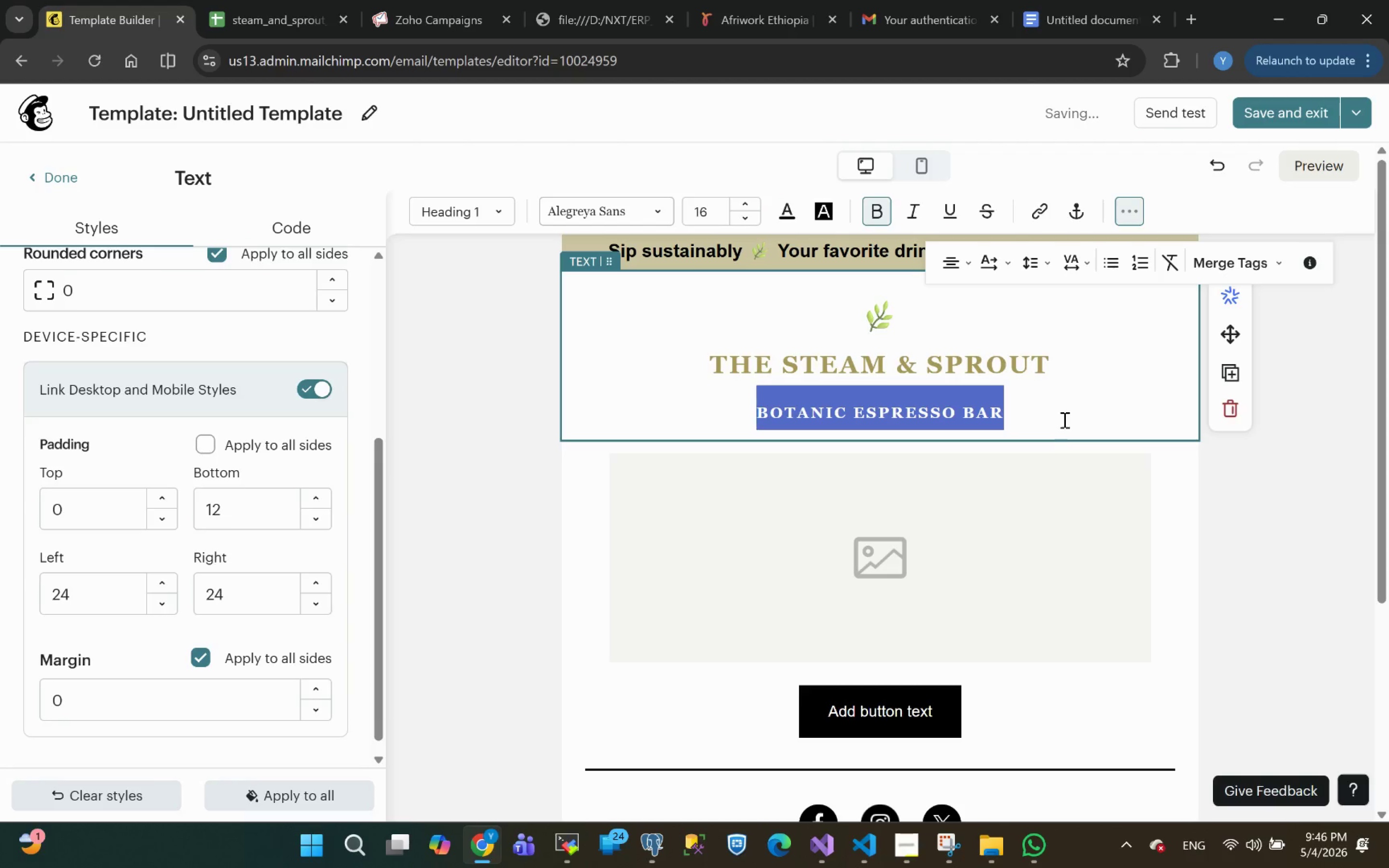 
left_click([1063, 419])
 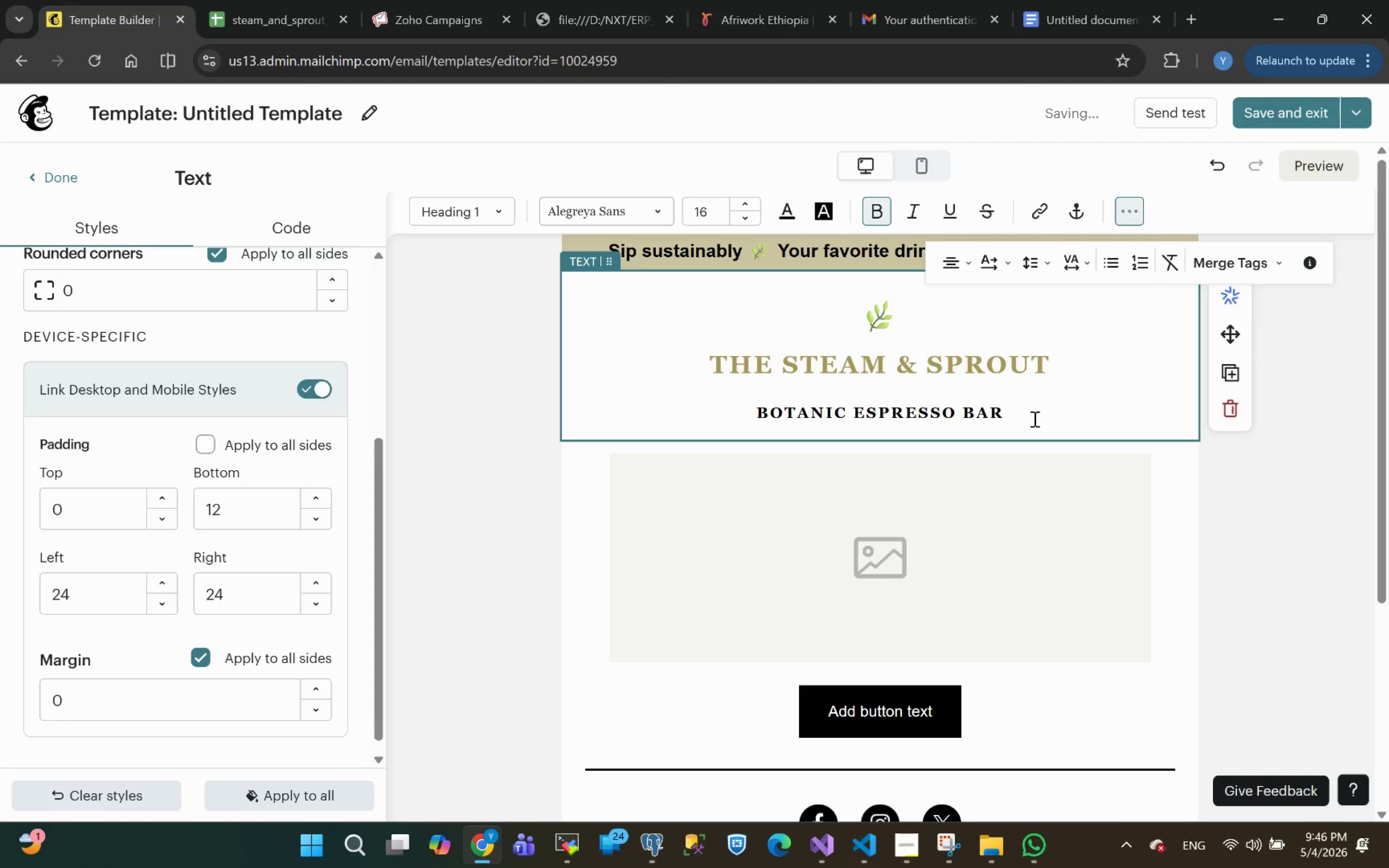 
left_click_drag(start_coordinate=[1011, 415], to_coordinate=[705, 358])
 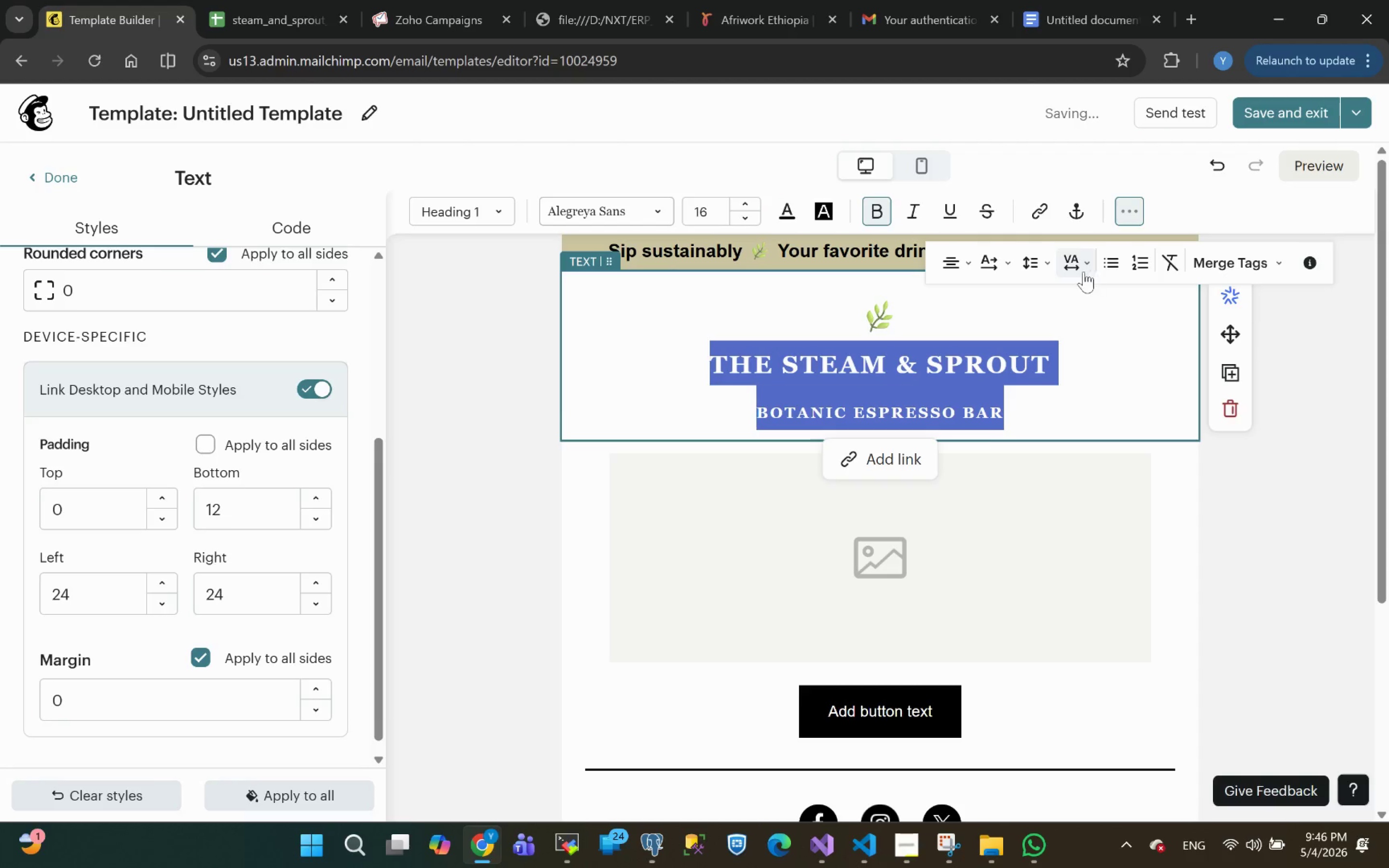 
left_click([1037, 263])
 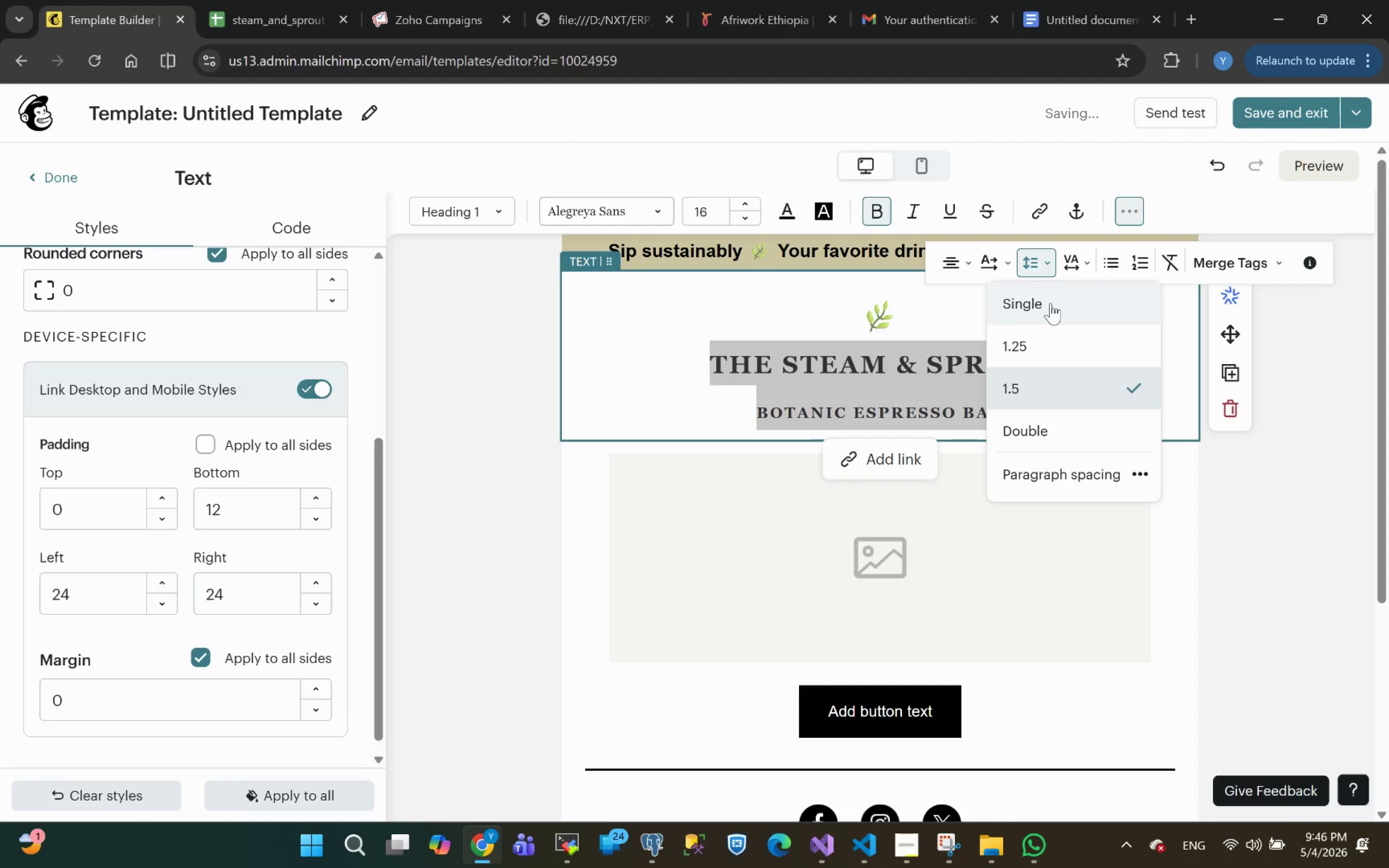 
left_click([1050, 303])
 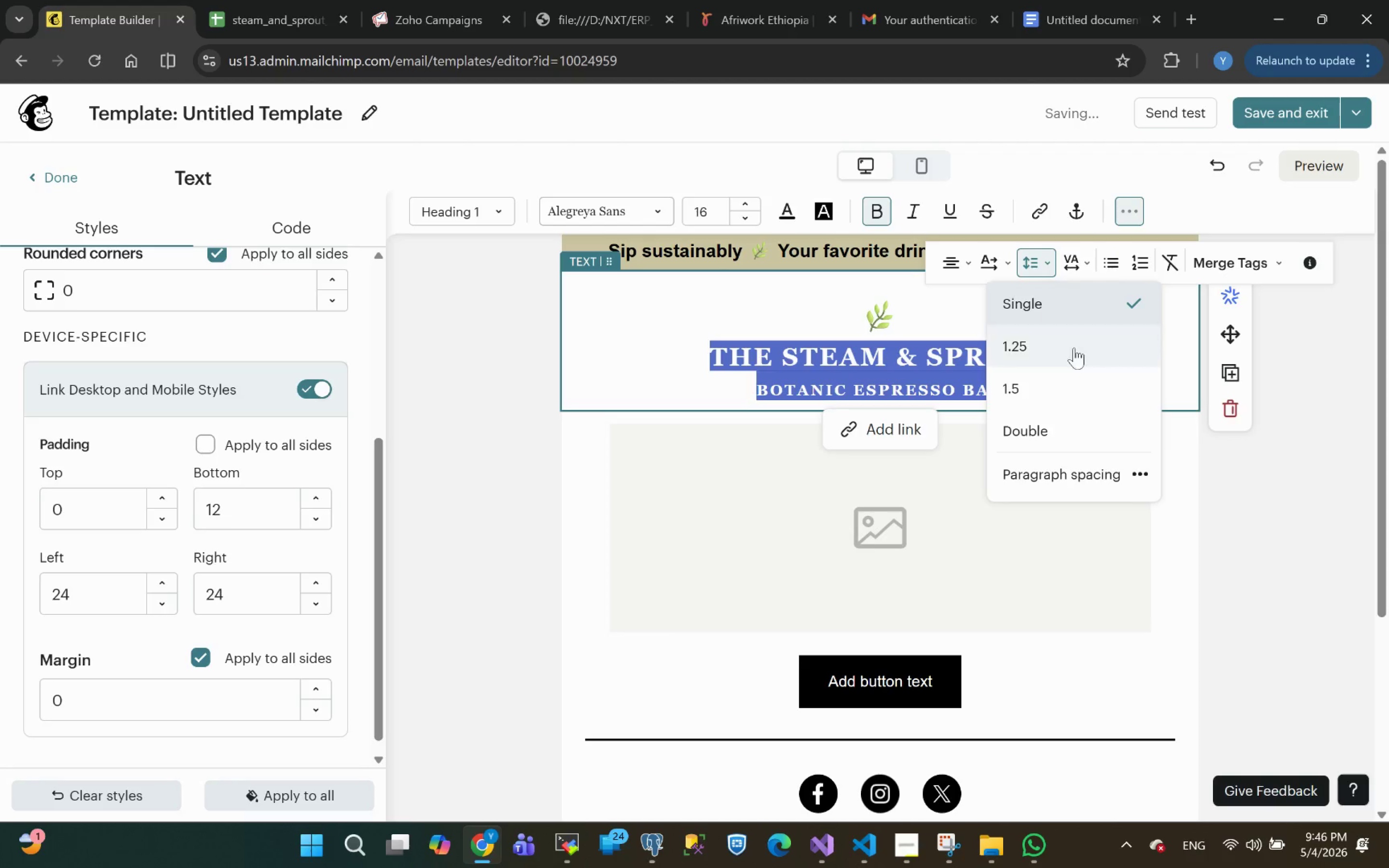 
left_click([1258, 514])
 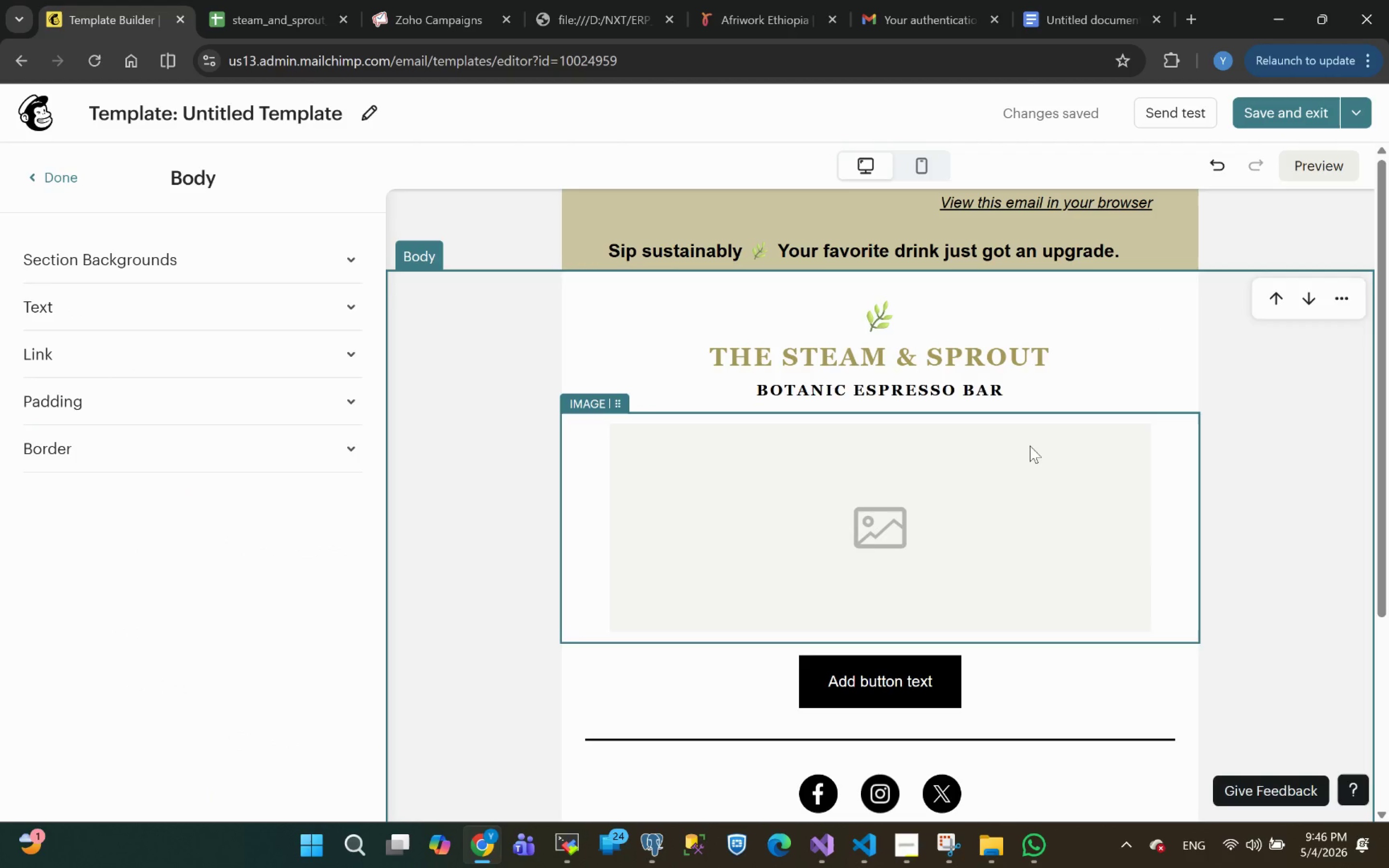 
wait(14.14)
 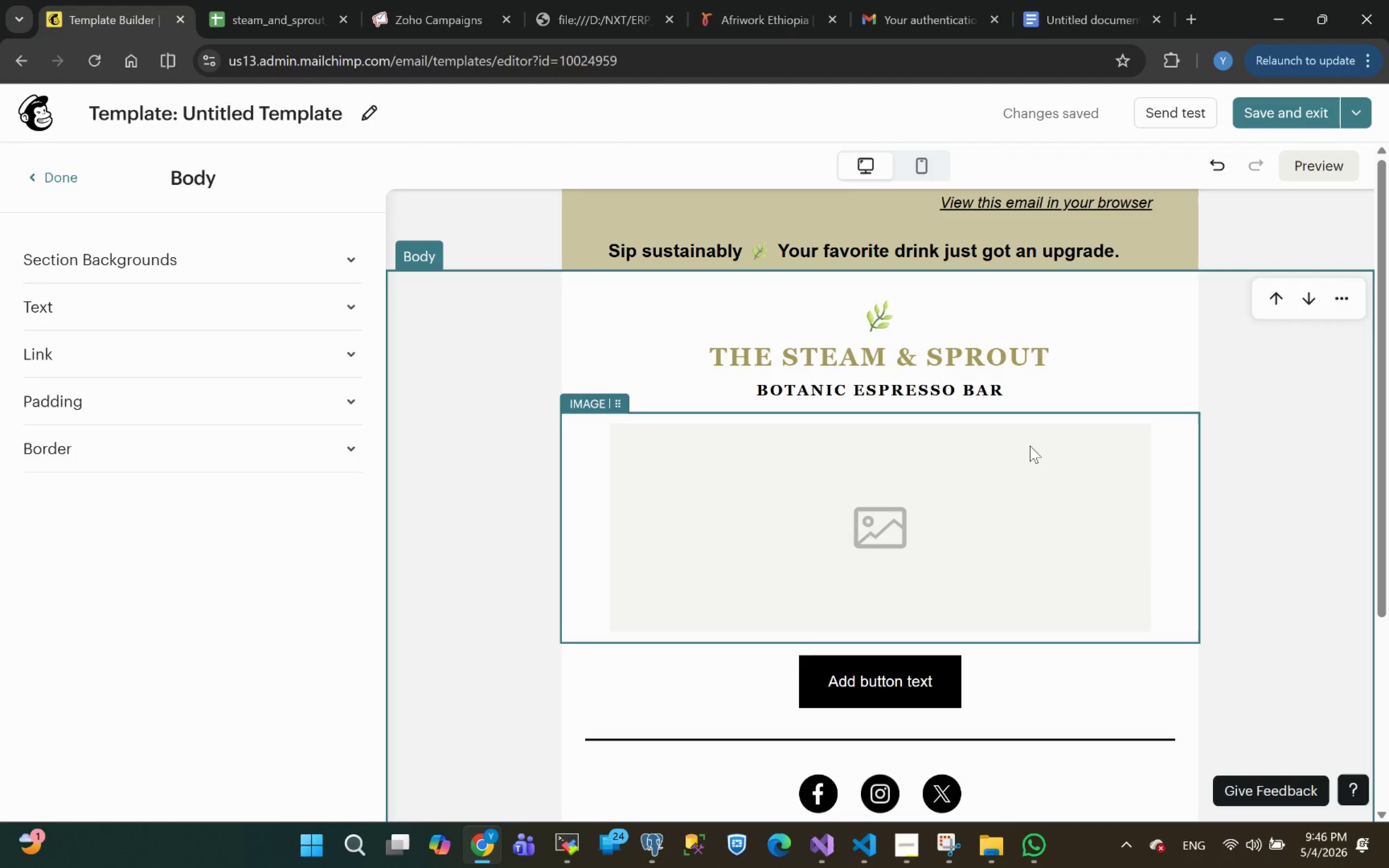 
left_click([567, 519])
 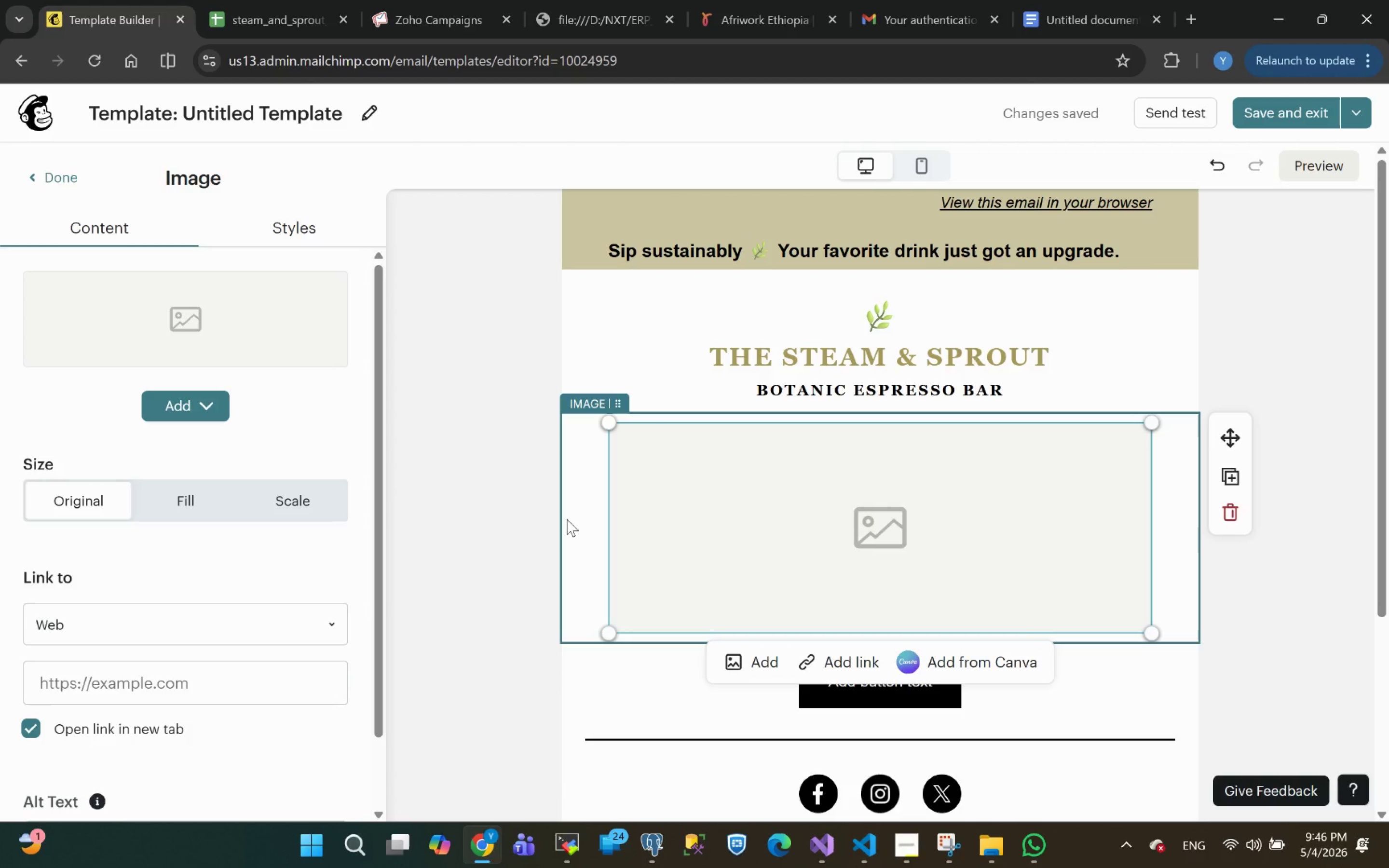 
left_click([504, 522])
 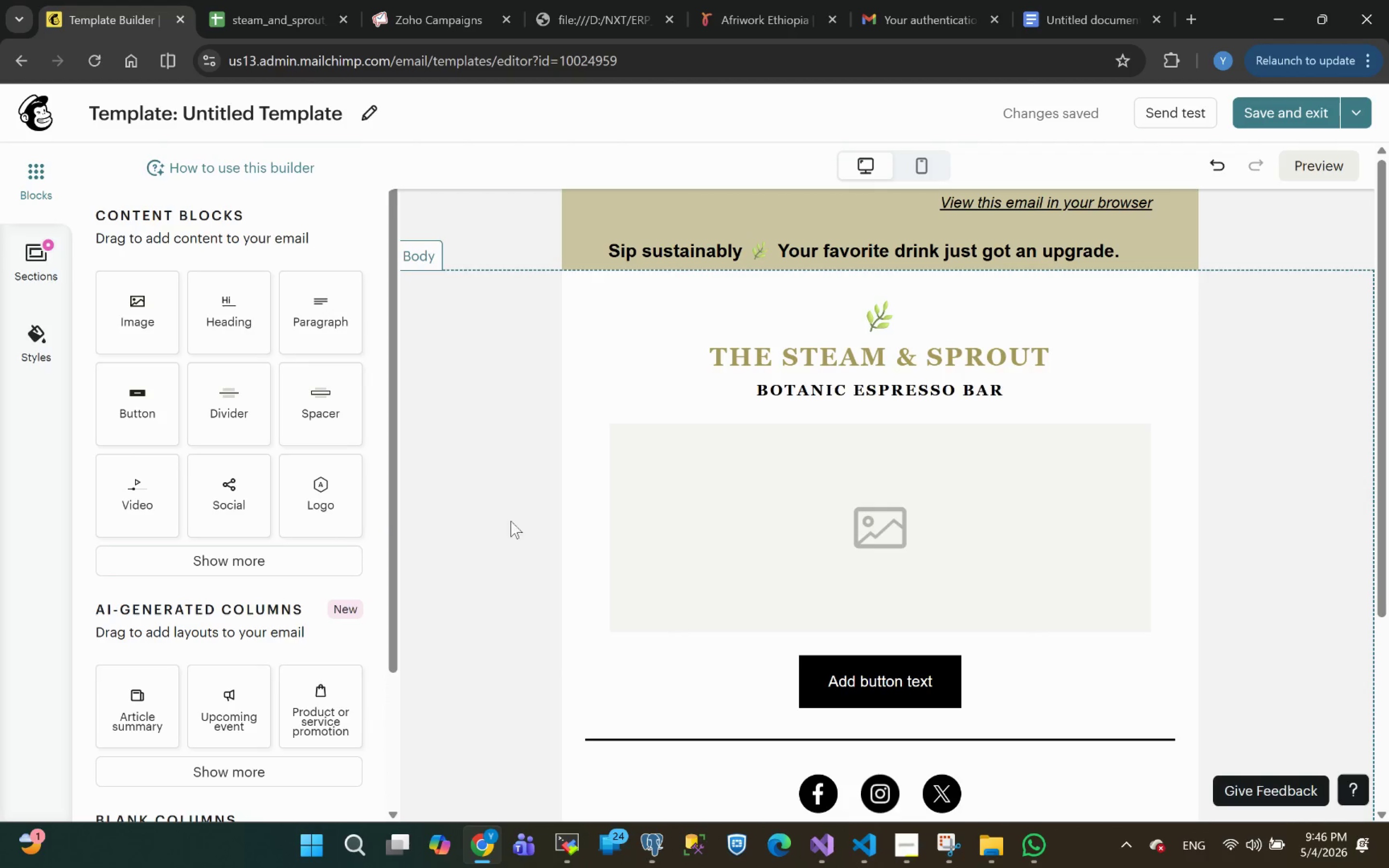 
left_click([562, 541])
 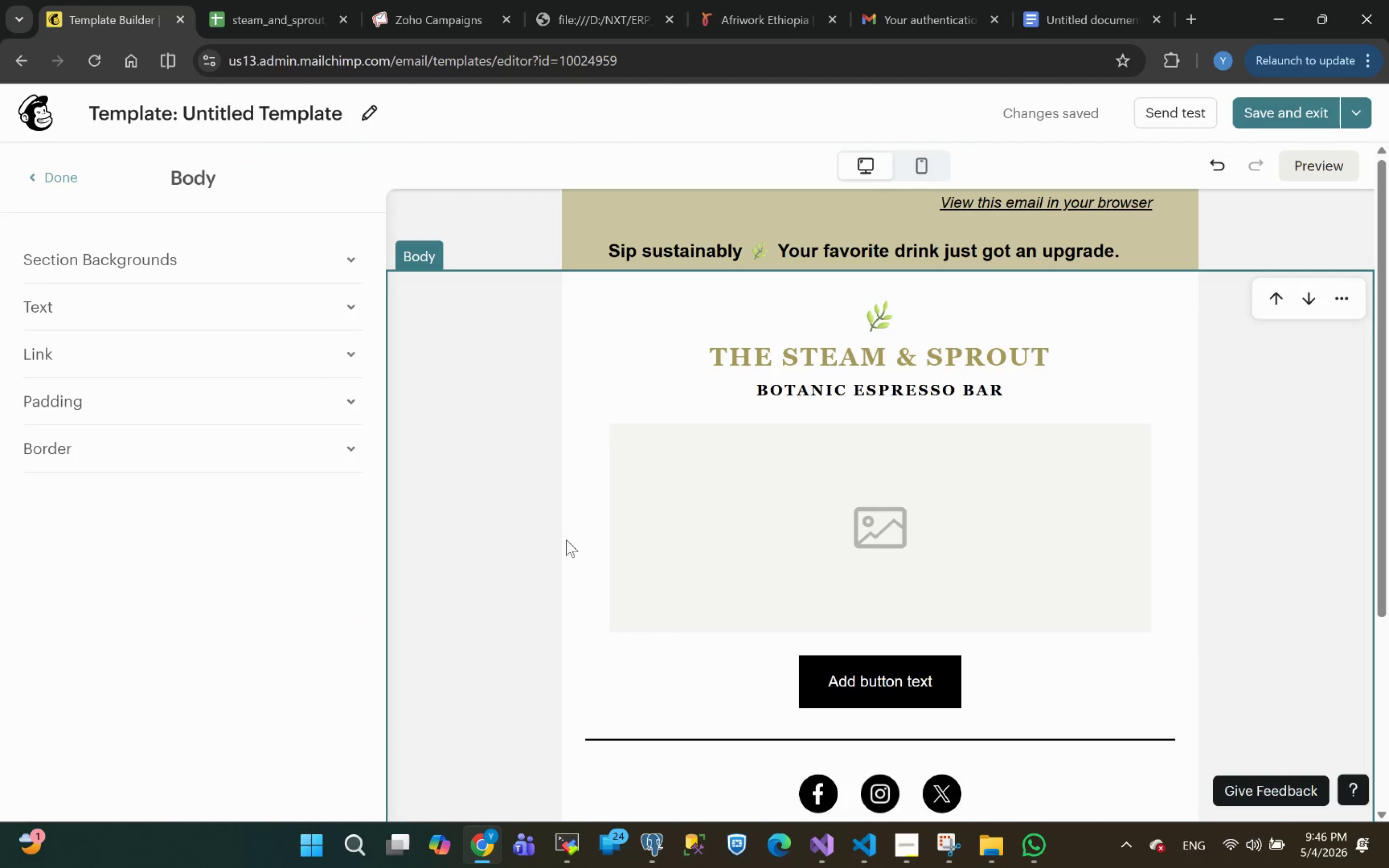 
left_click([573, 537])
 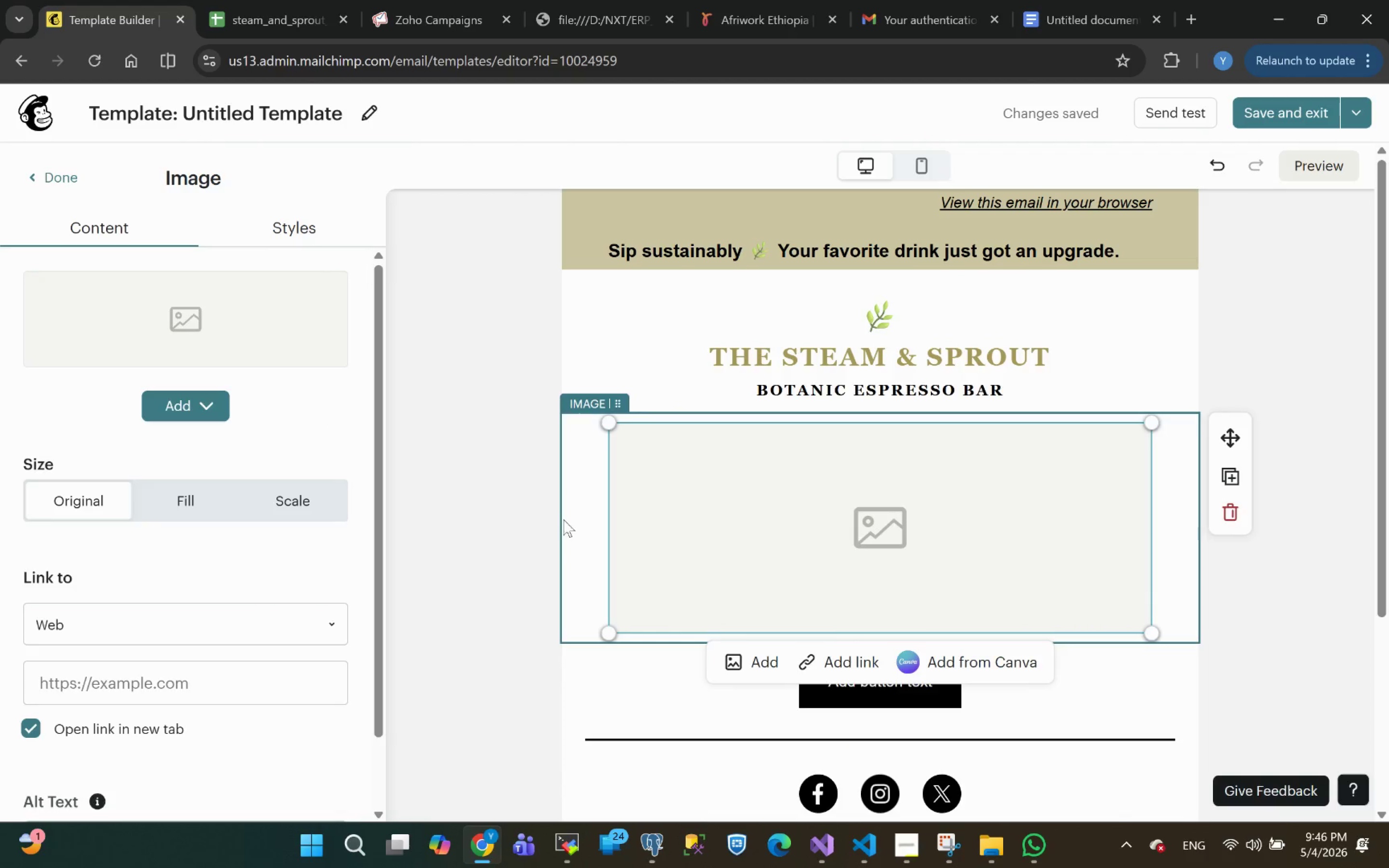 
double_click([578, 488])
 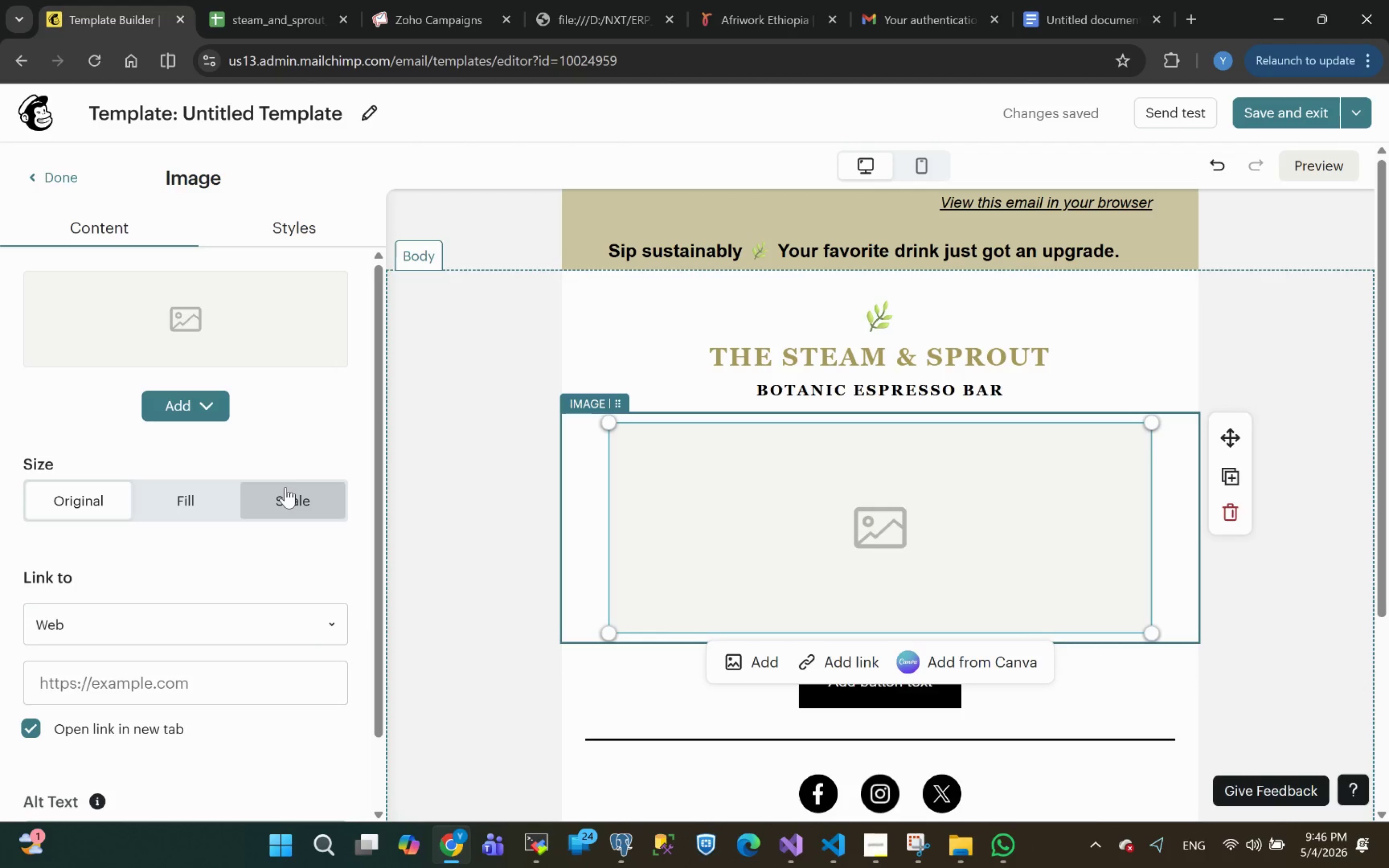 
wait(6.83)
 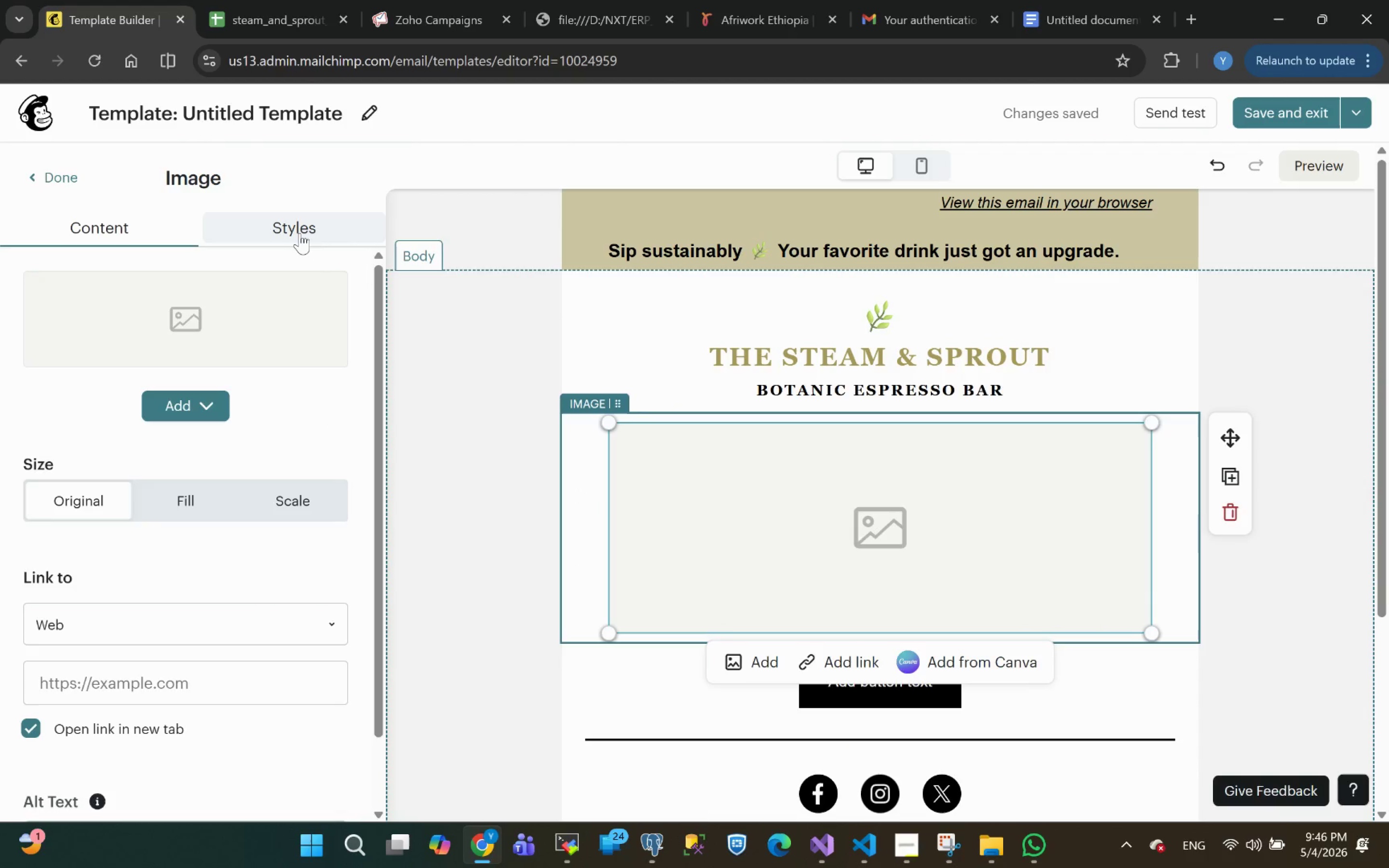 
left_click([300, 227])
 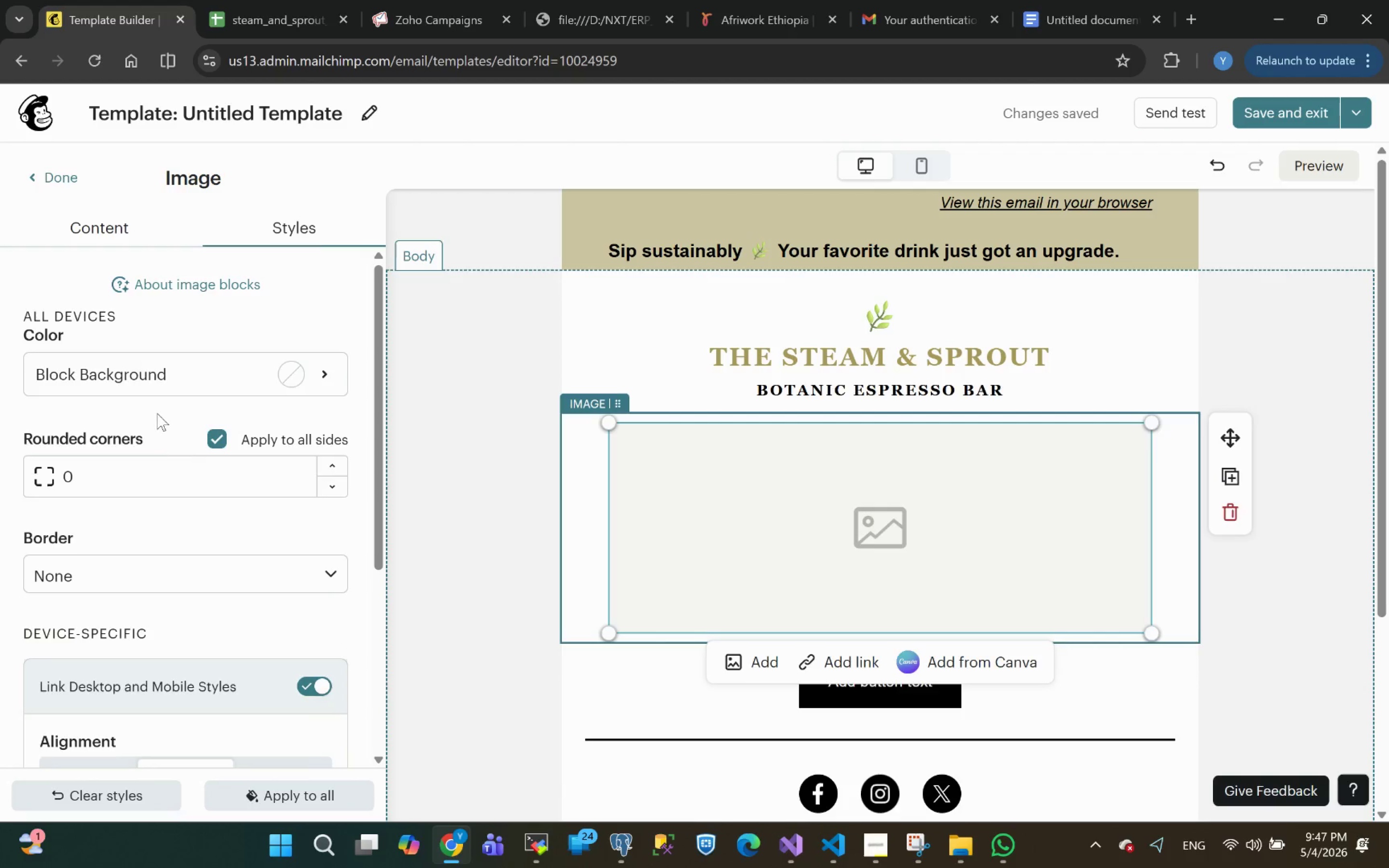 
left_click([156, 372])
 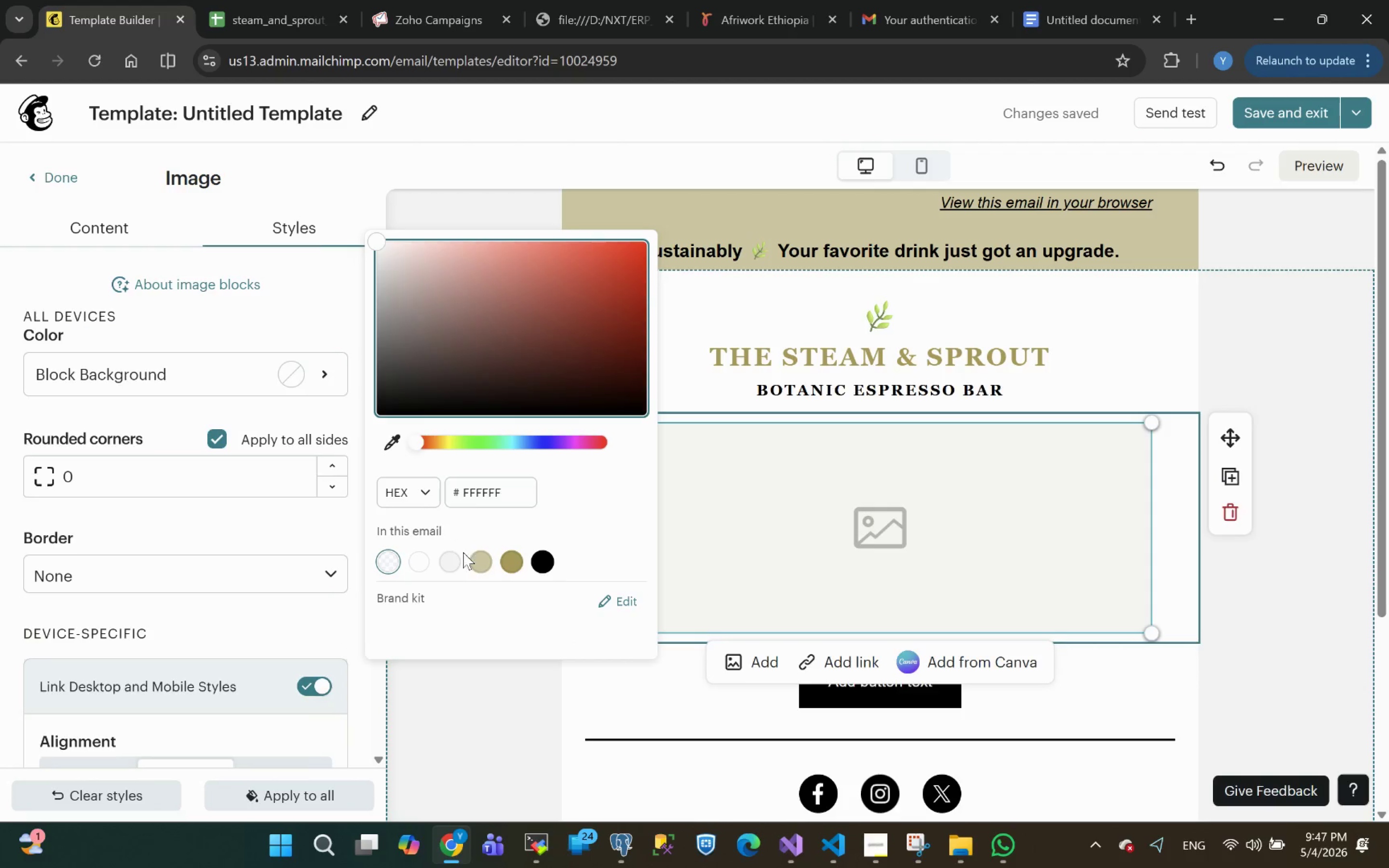 
left_click([477, 565])
 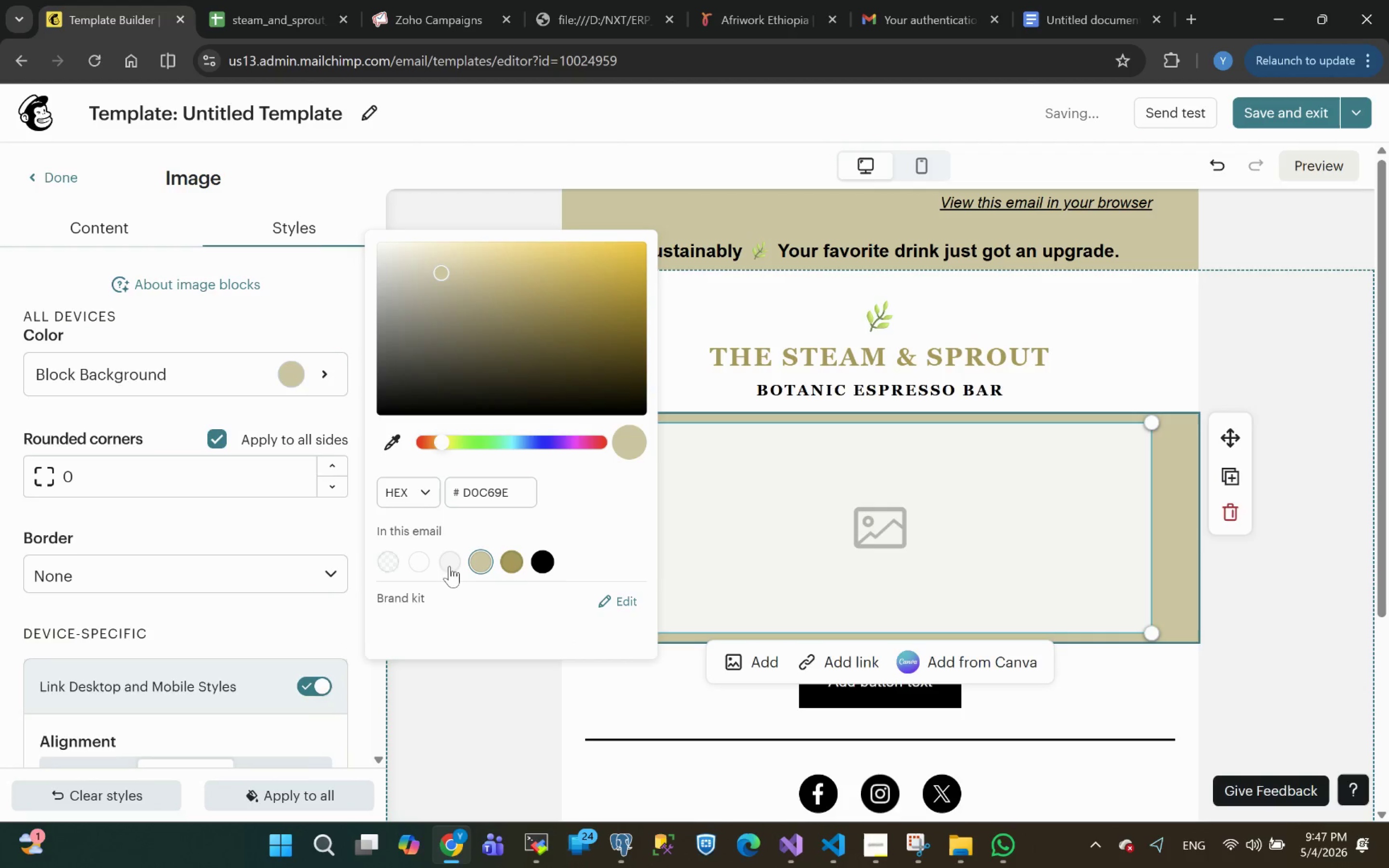 
left_click([390, 565])
 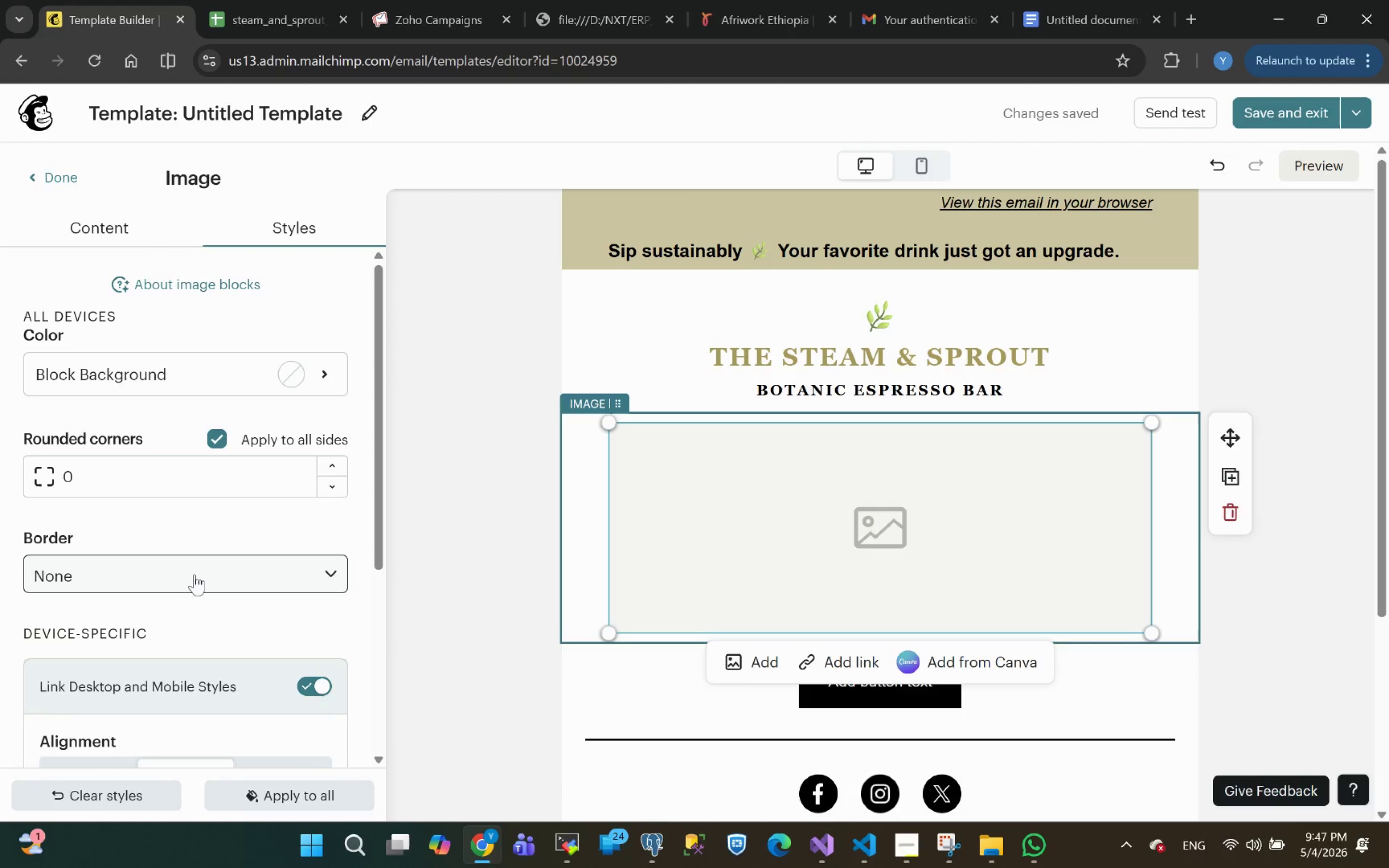 
wait(18.97)
 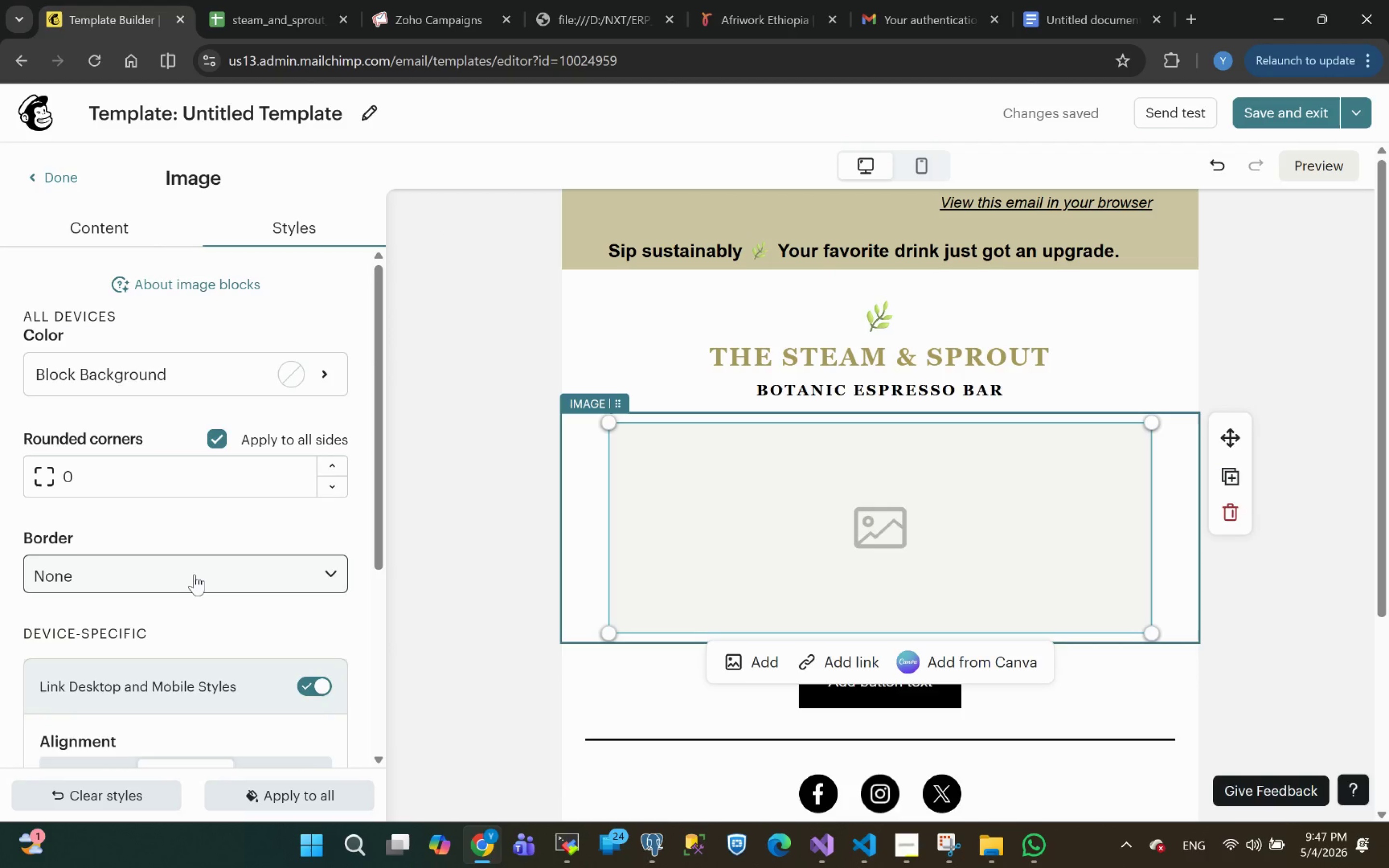 
mouse_move([801, 715])
 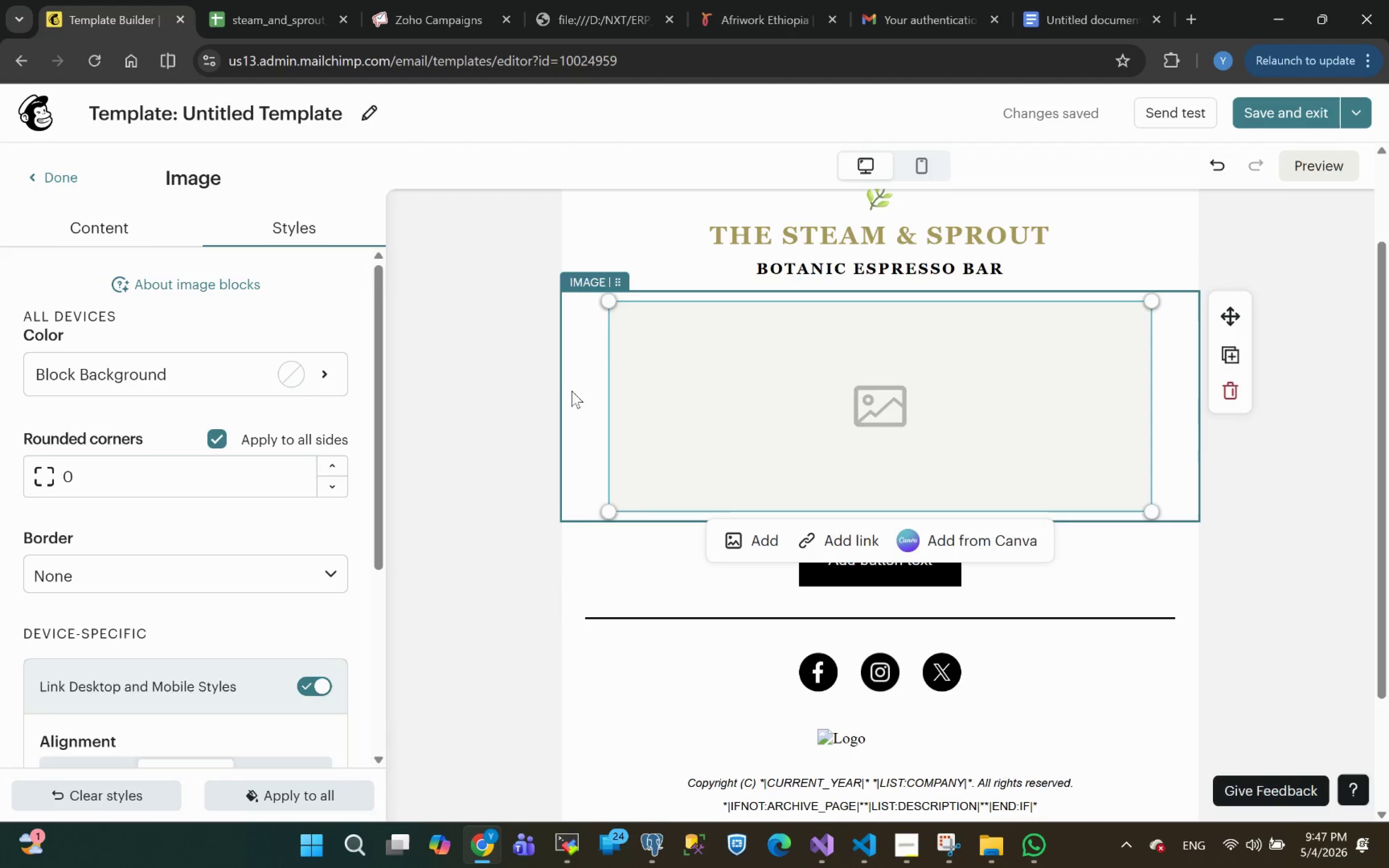 
left_click([510, 382])
 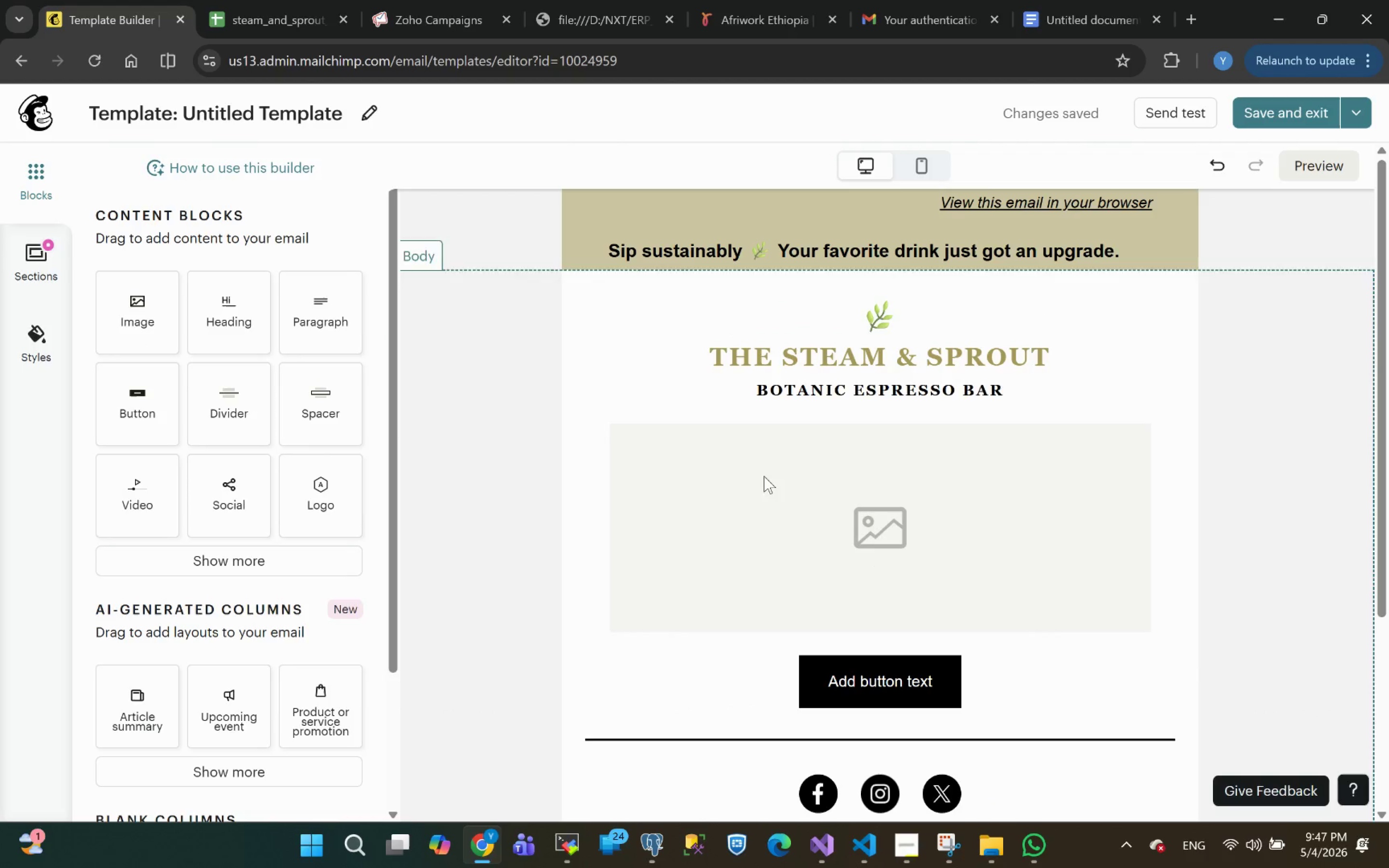 
wait(10.38)
 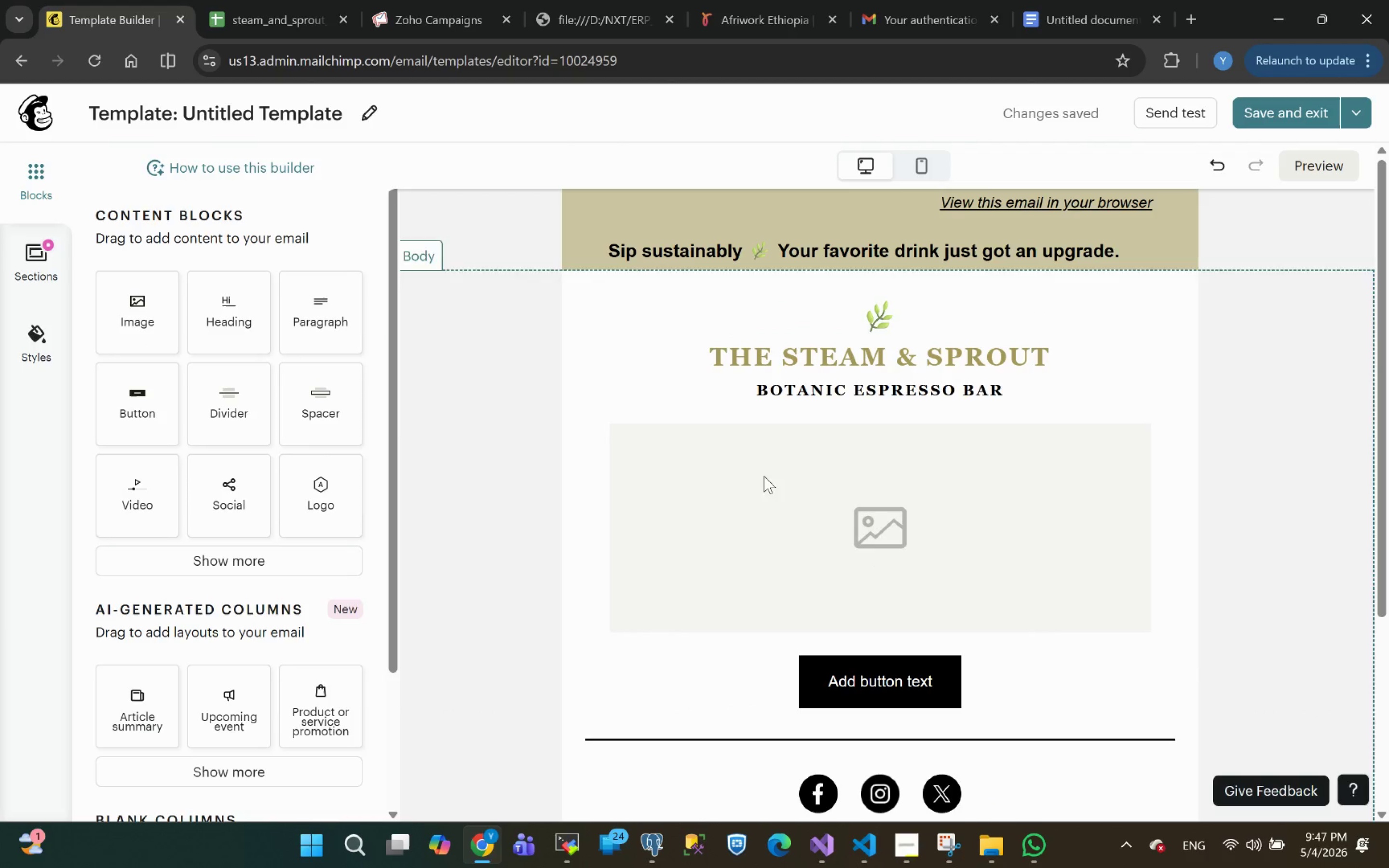 
left_click([243, 567])
 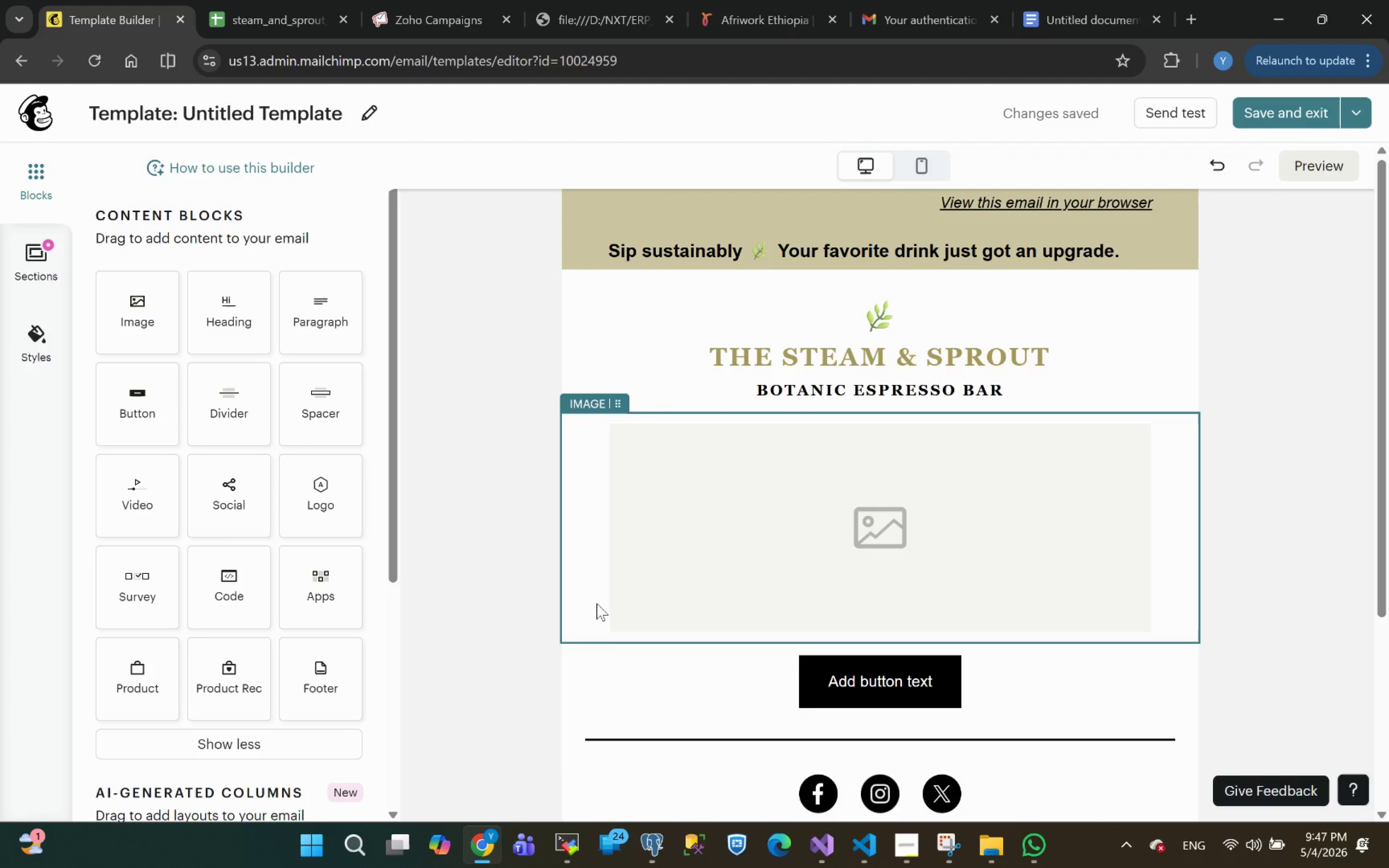 
wait(14.42)
 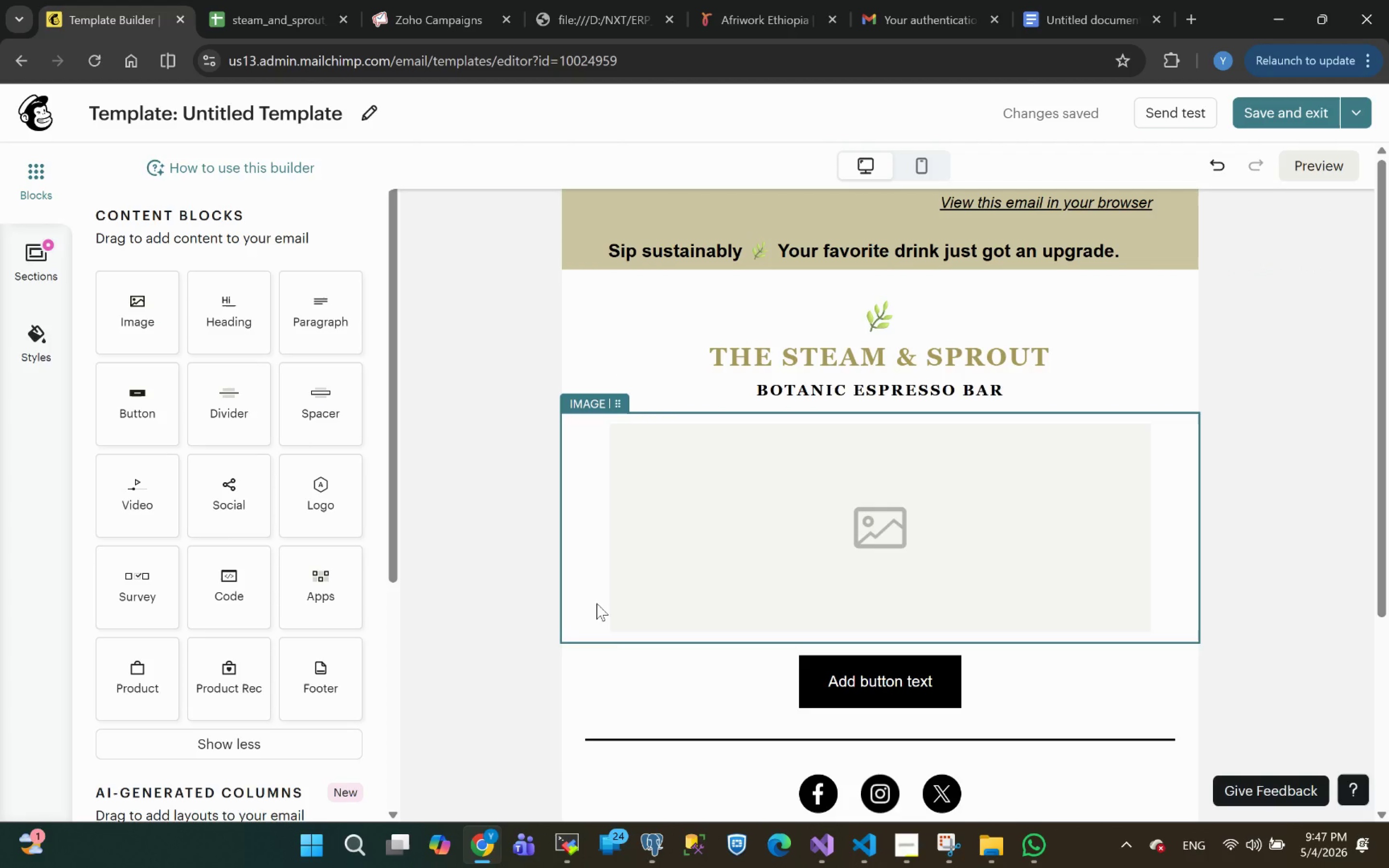 
left_click([471, 358])
 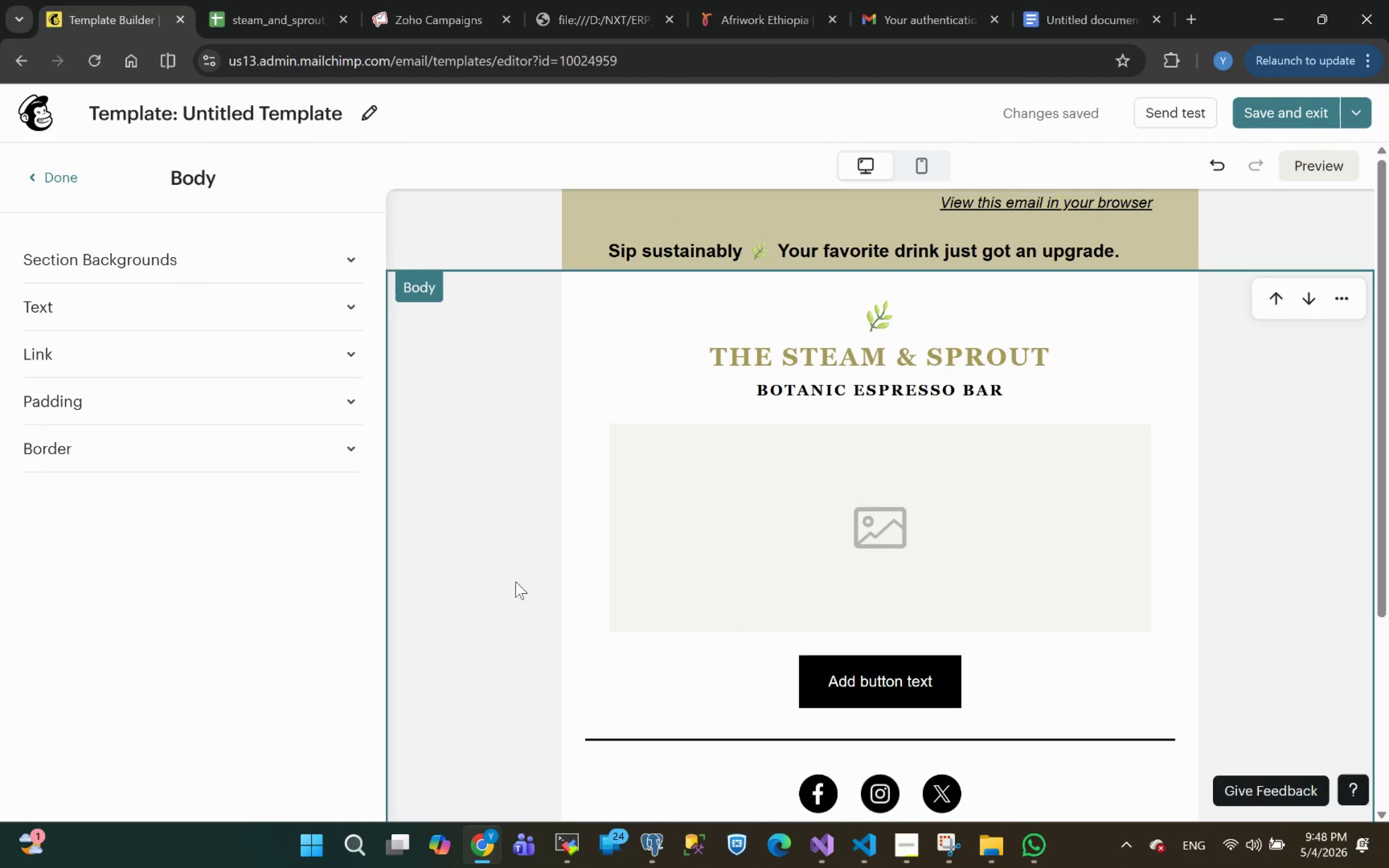 
wait(11.33)
 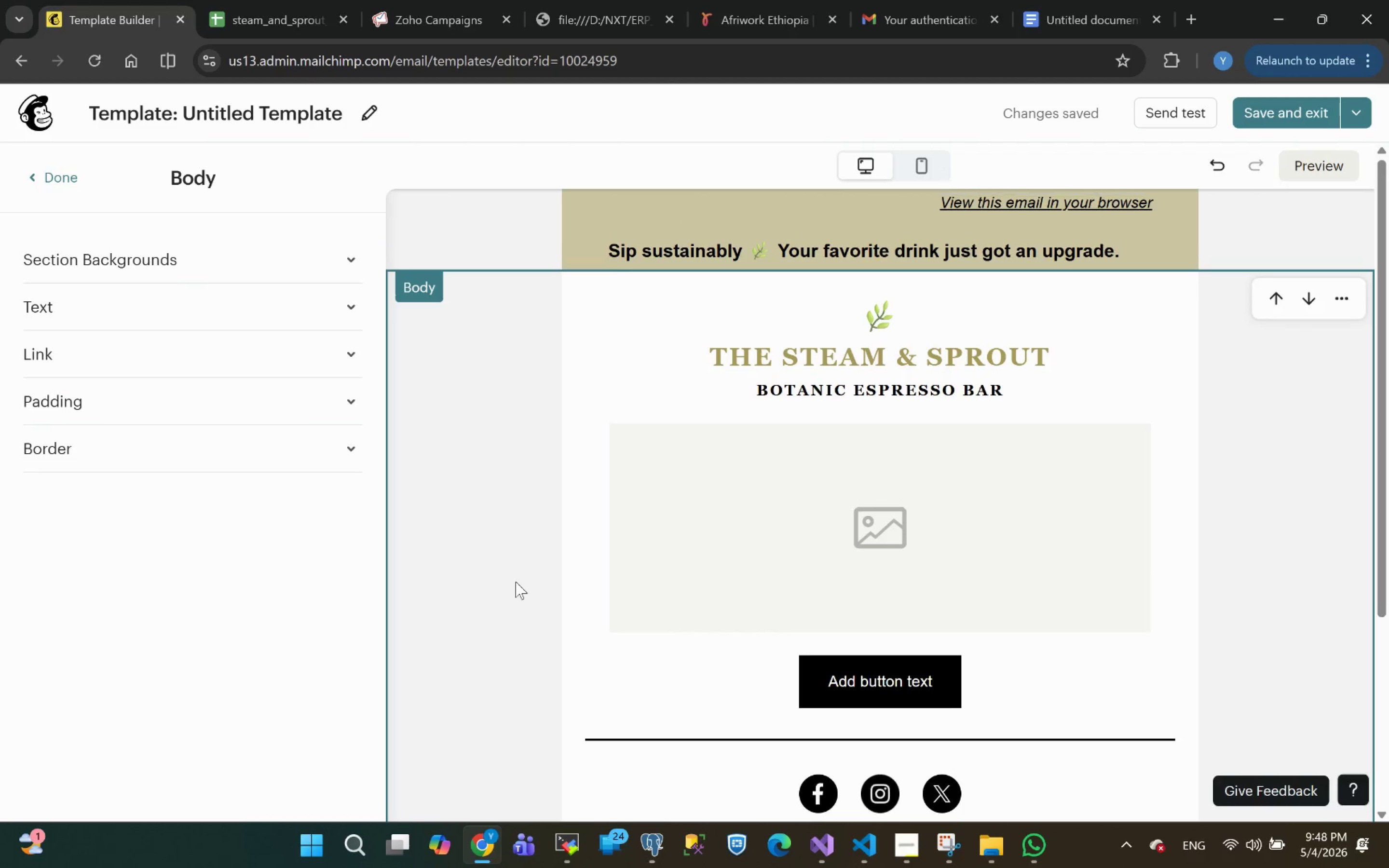 
left_click([1346, 301])
 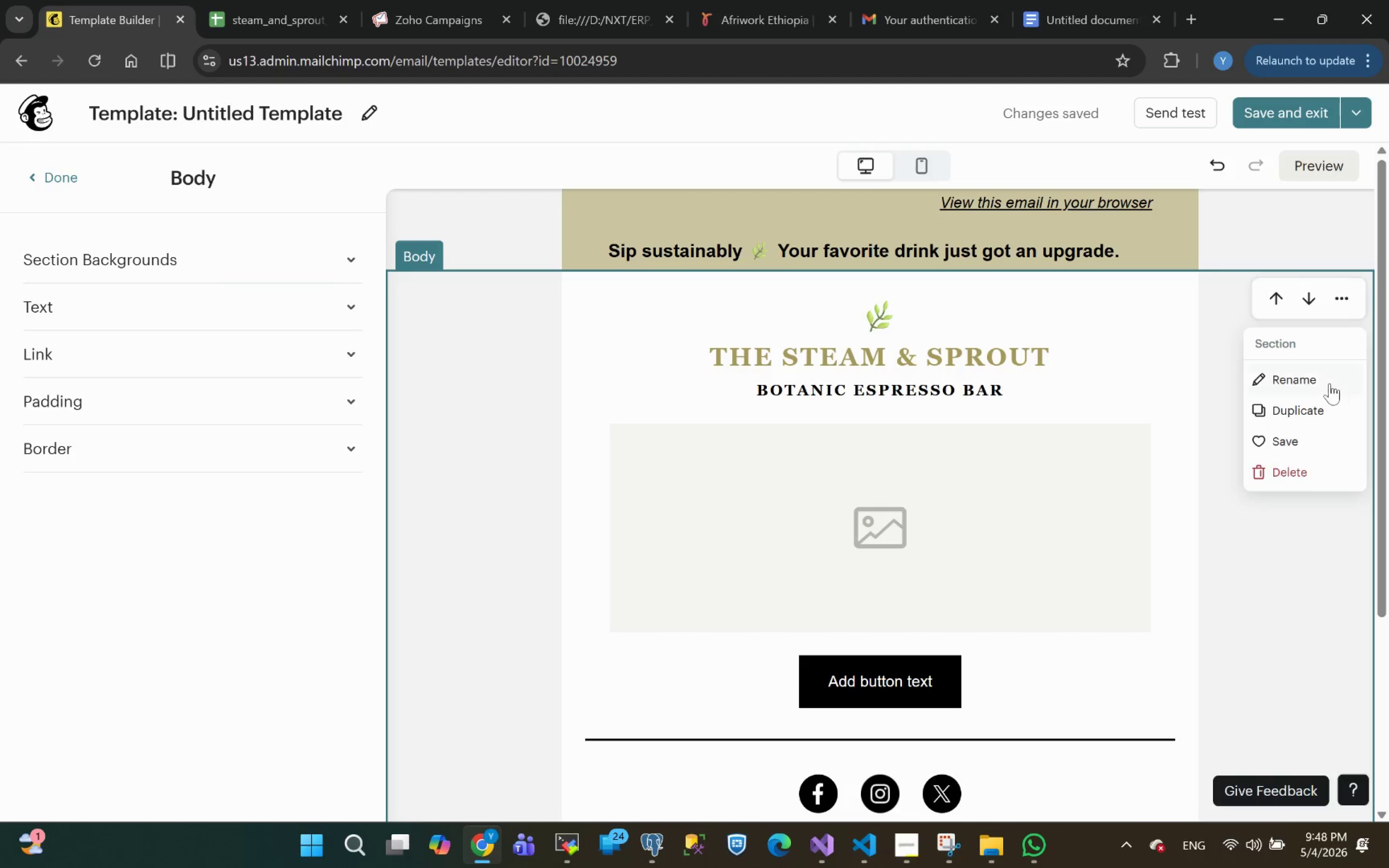 
left_click([1307, 416])
 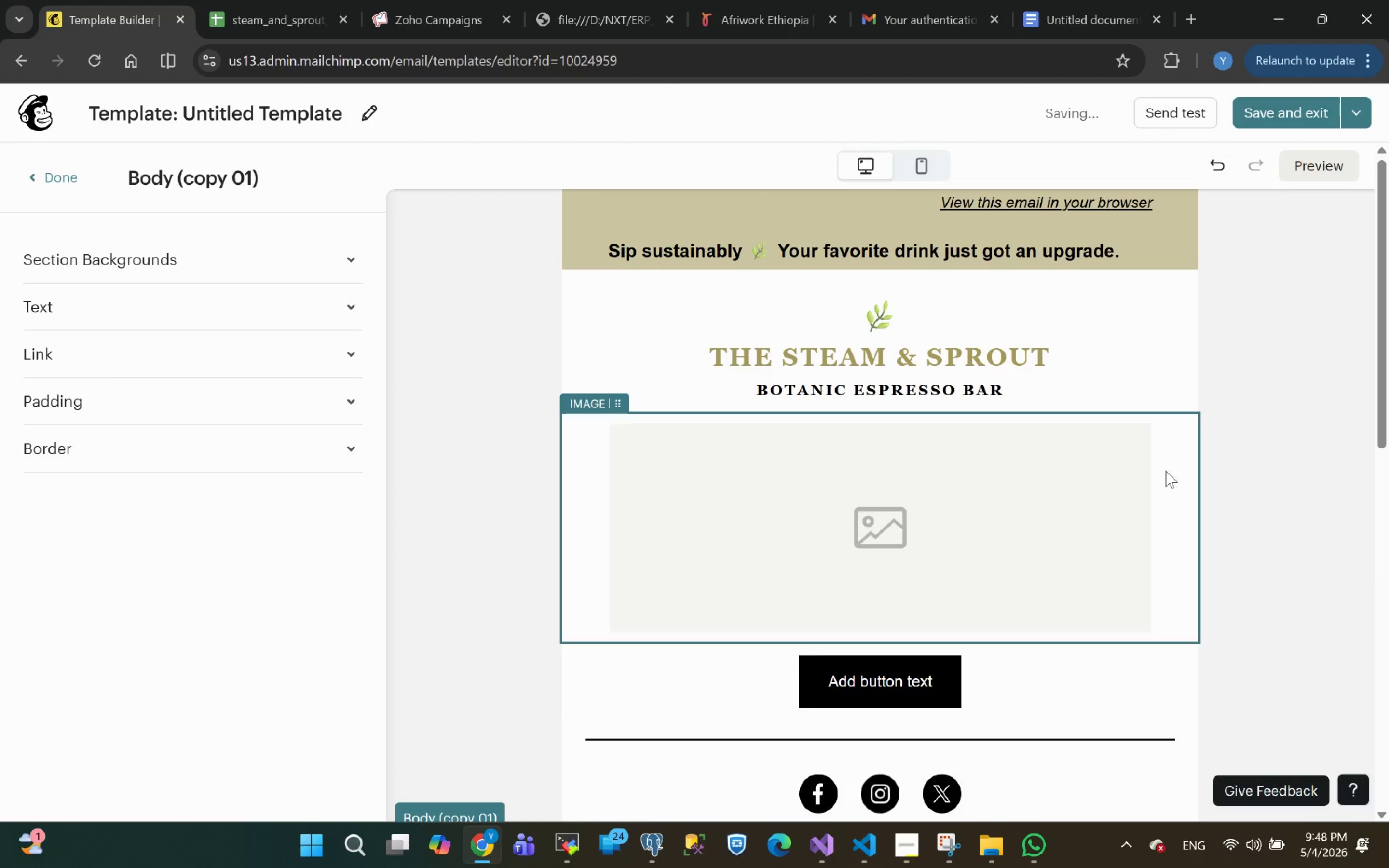 
left_click([1187, 472])
 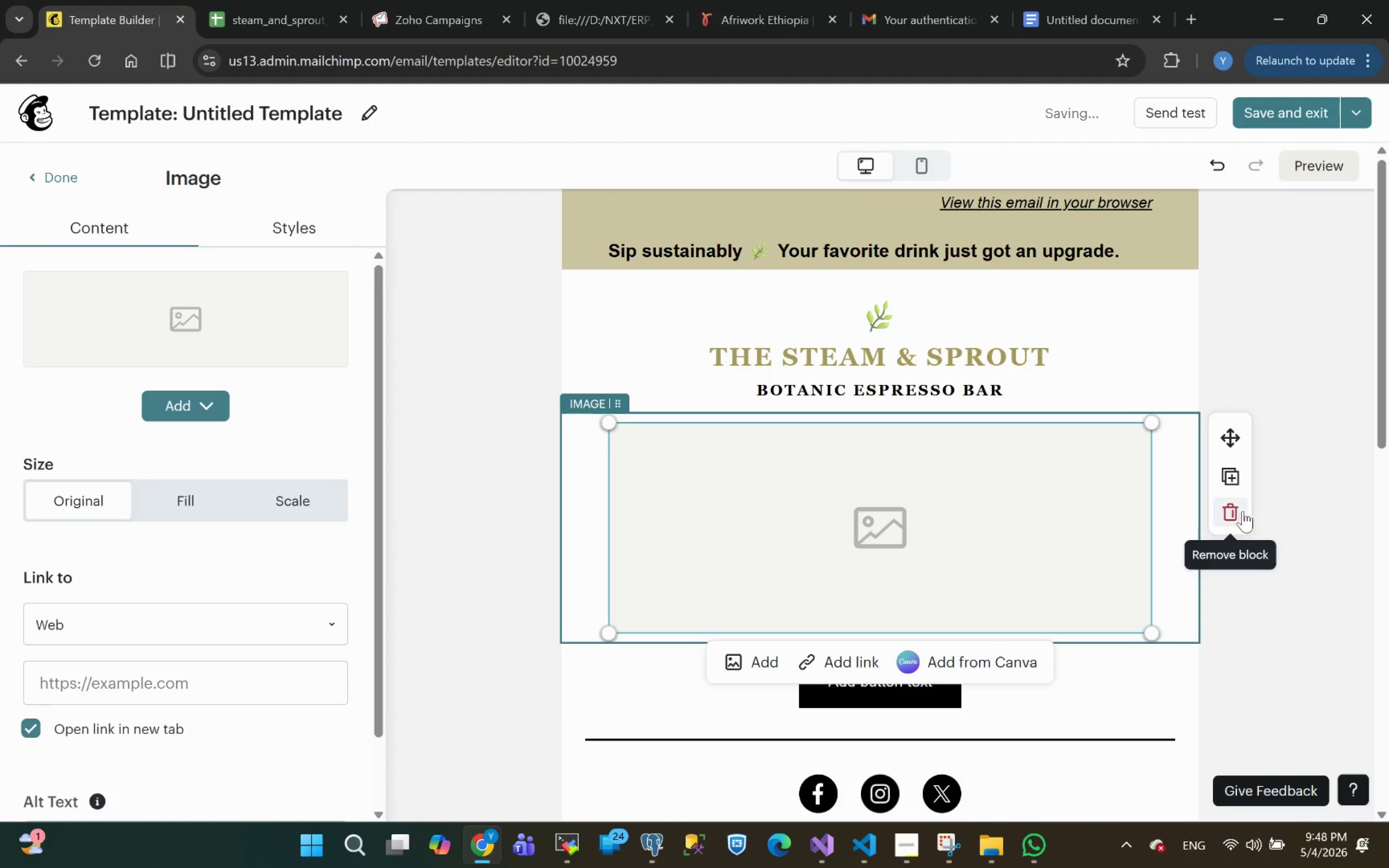 
left_click([1233, 514])
 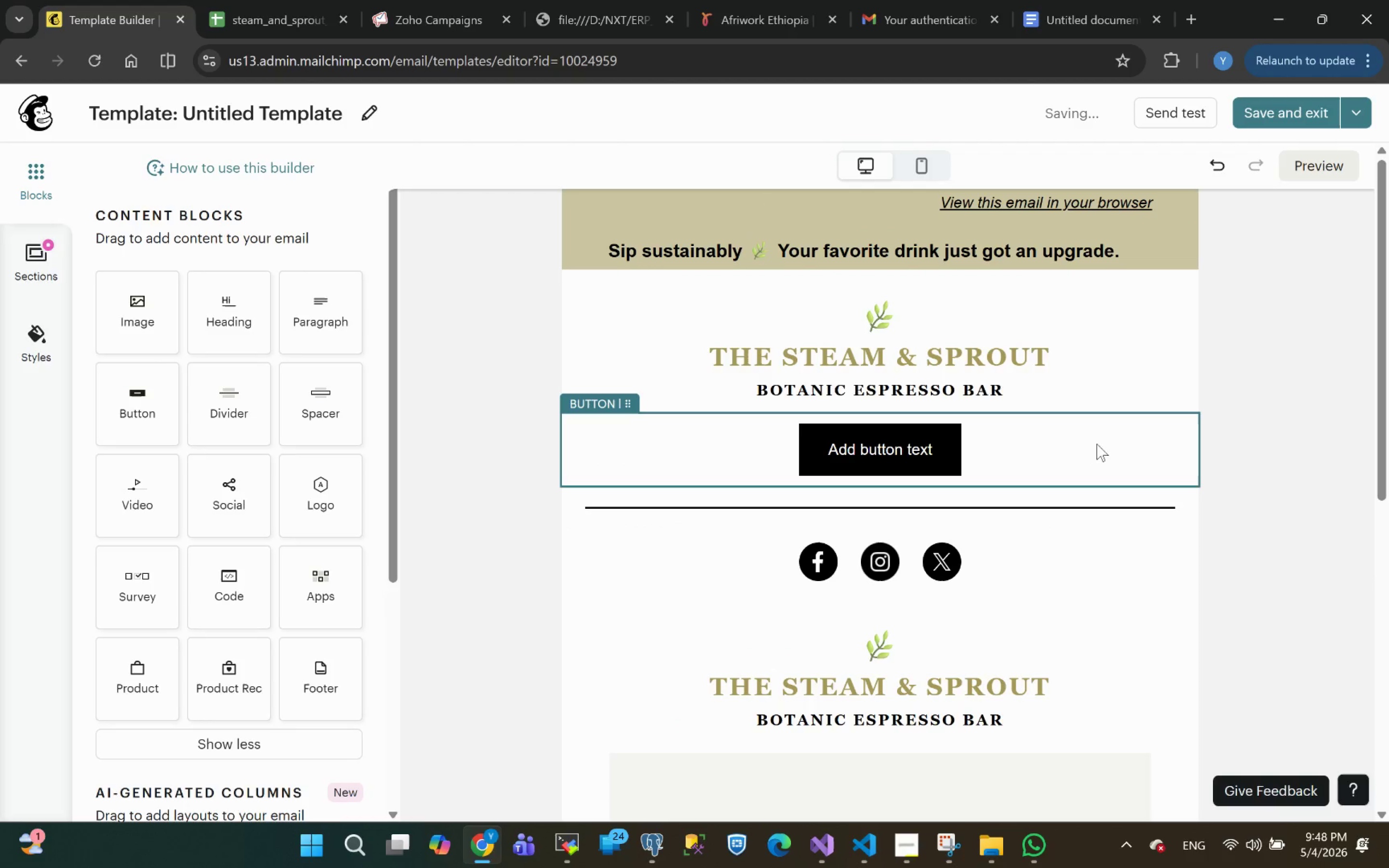 
left_click([1132, 444])
 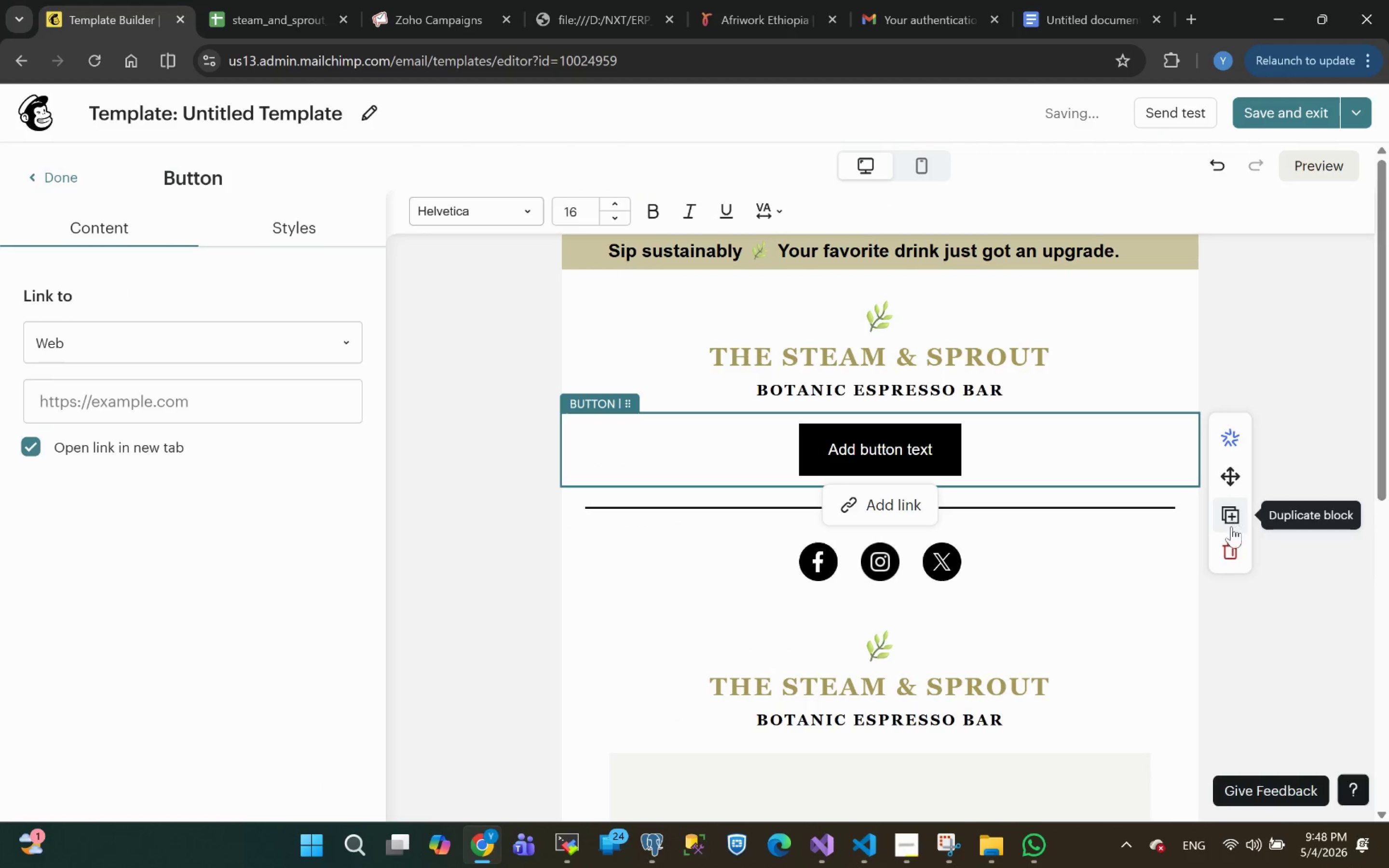 
left_click([1232, 542])
 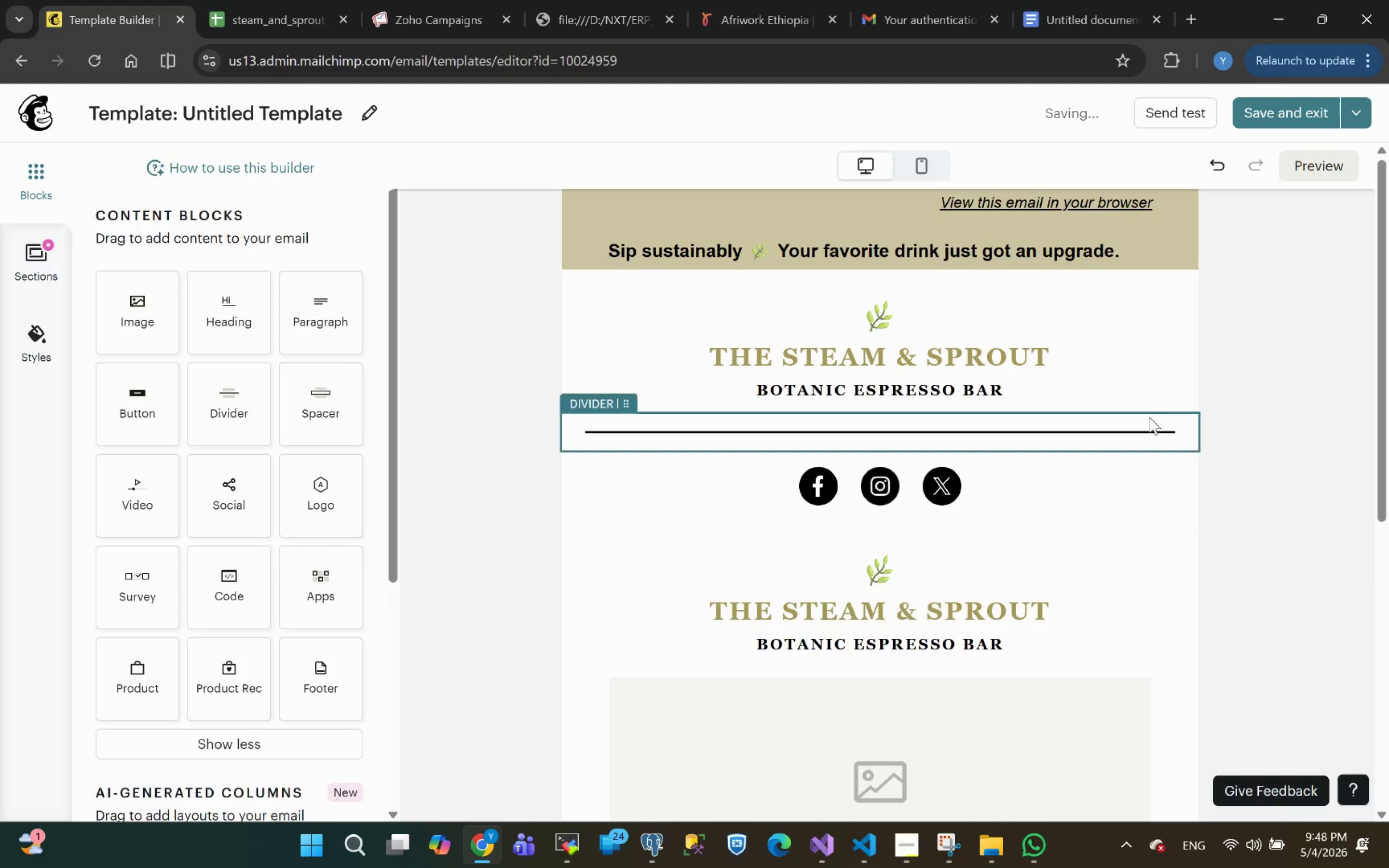 
left_click([1161, 432])
 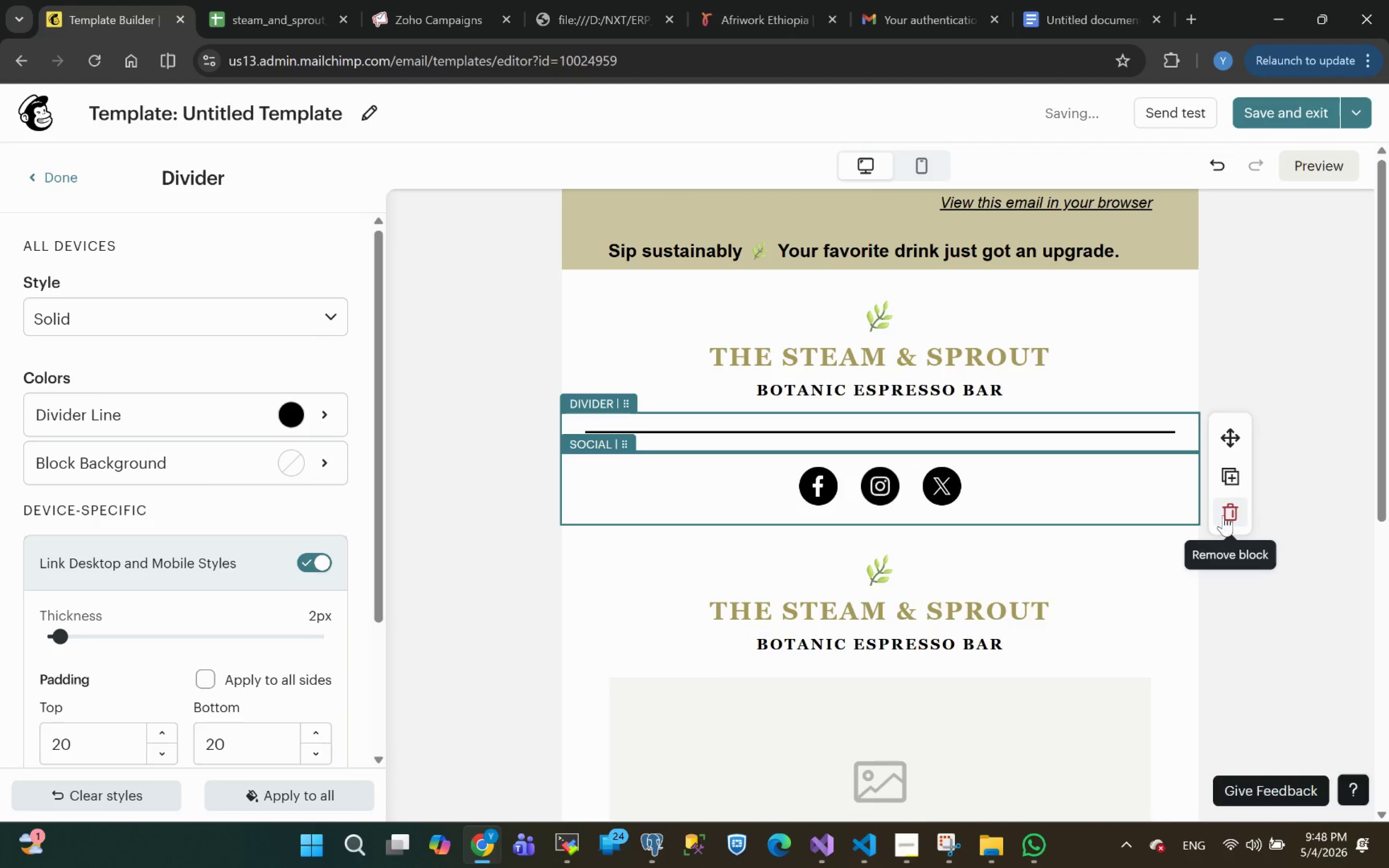 
left_click([1229, 510])
 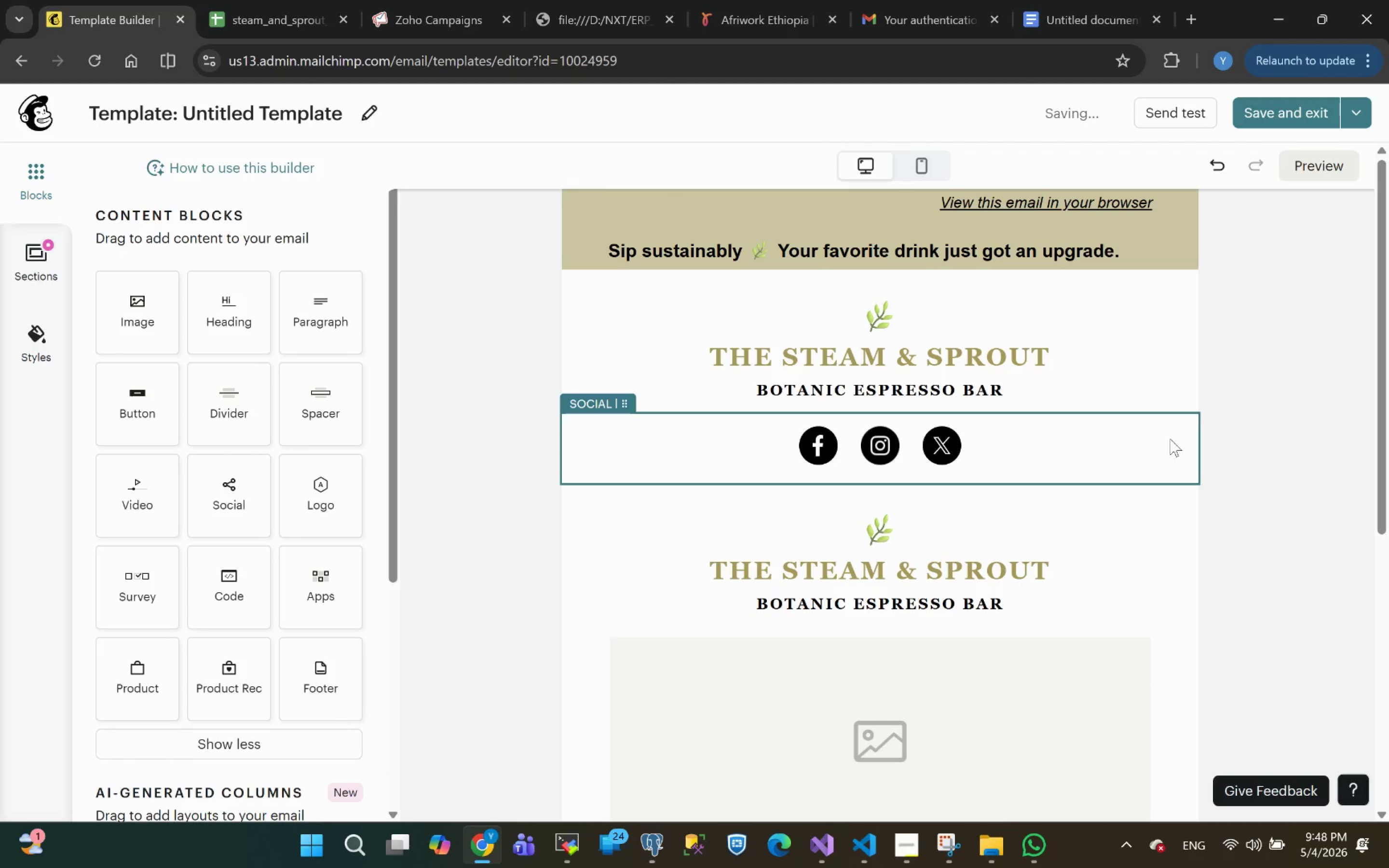 
left_click([1200, 464])
 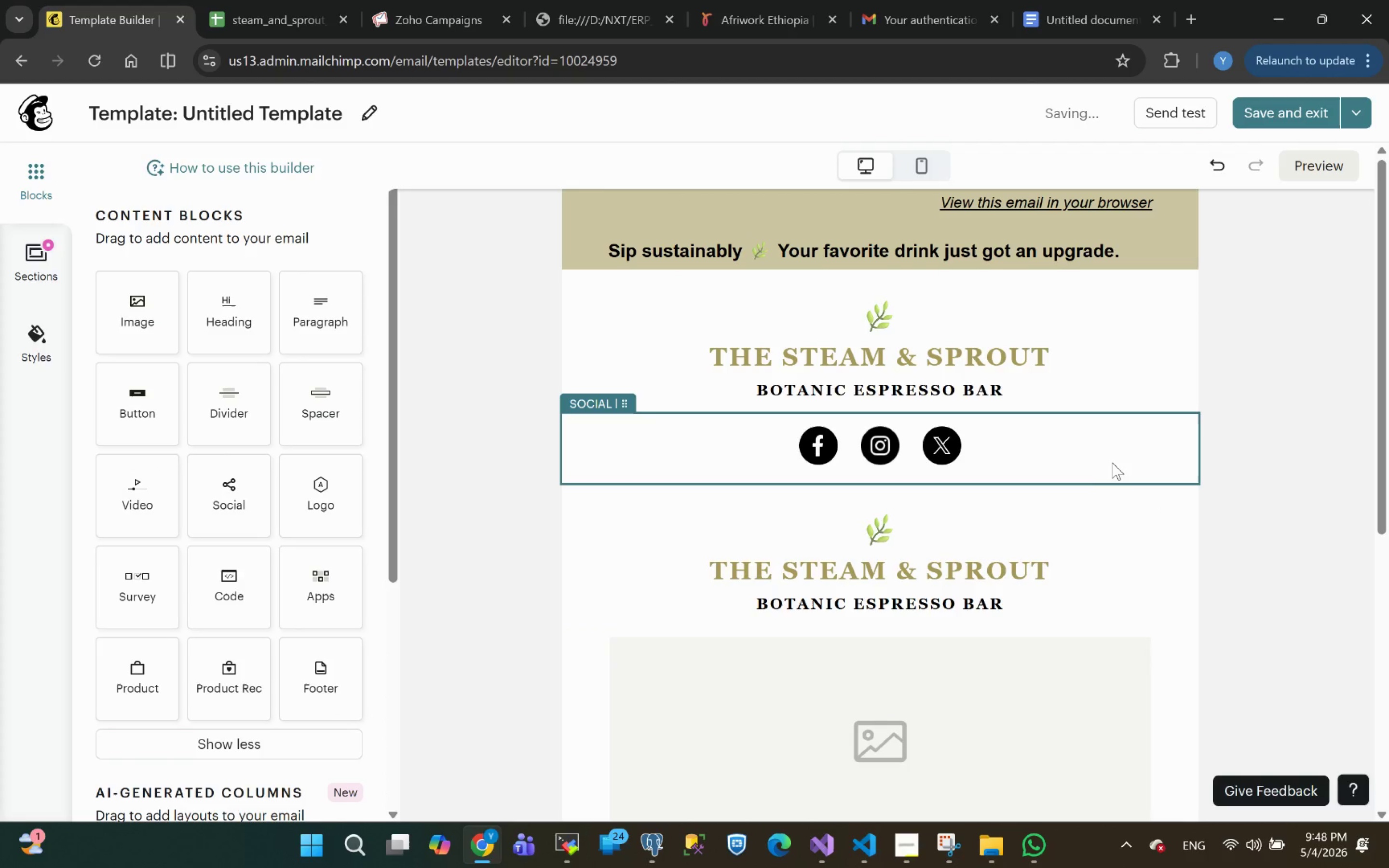 
left_click([1112, 458])
 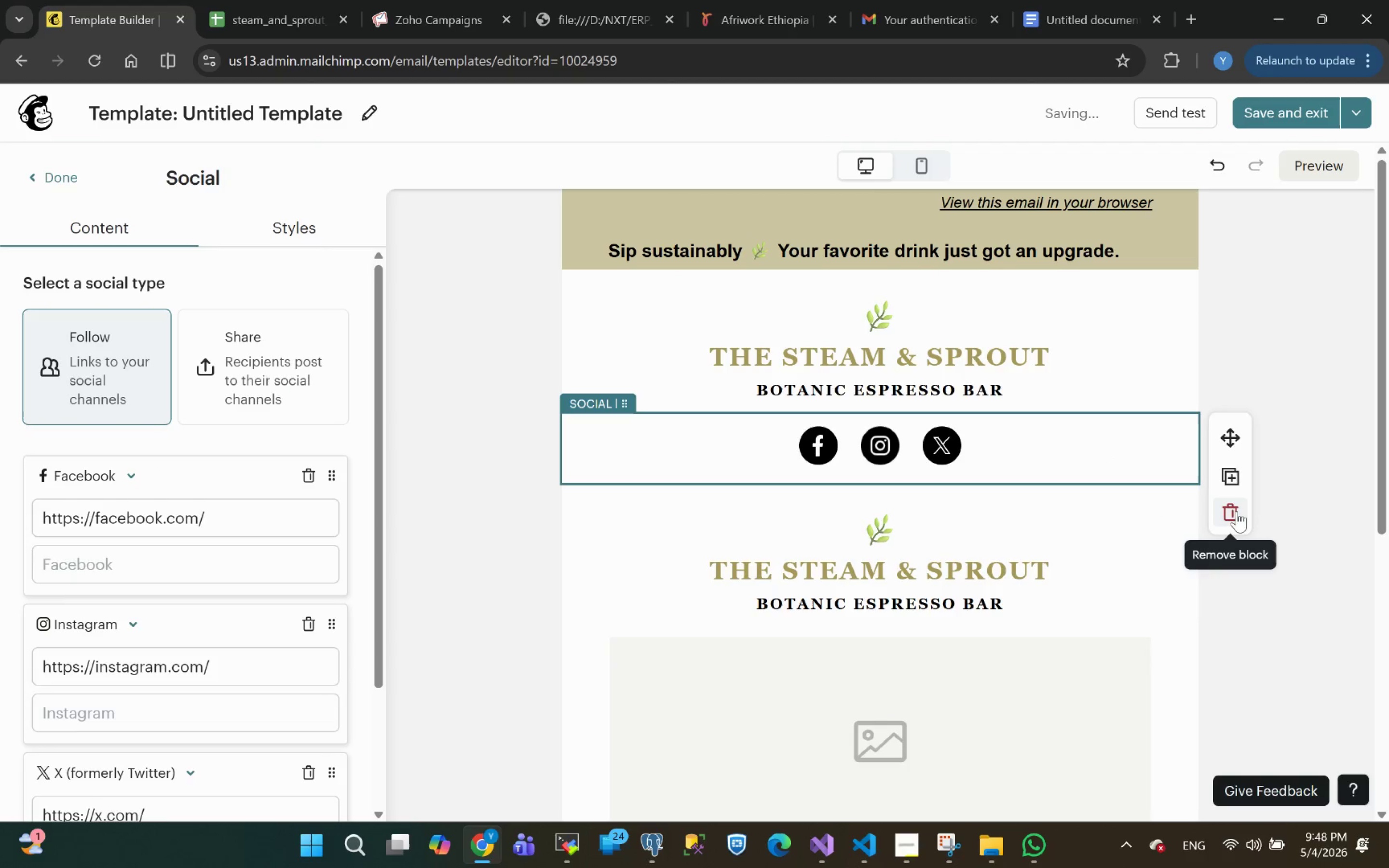 
left_click([1226, 508])
 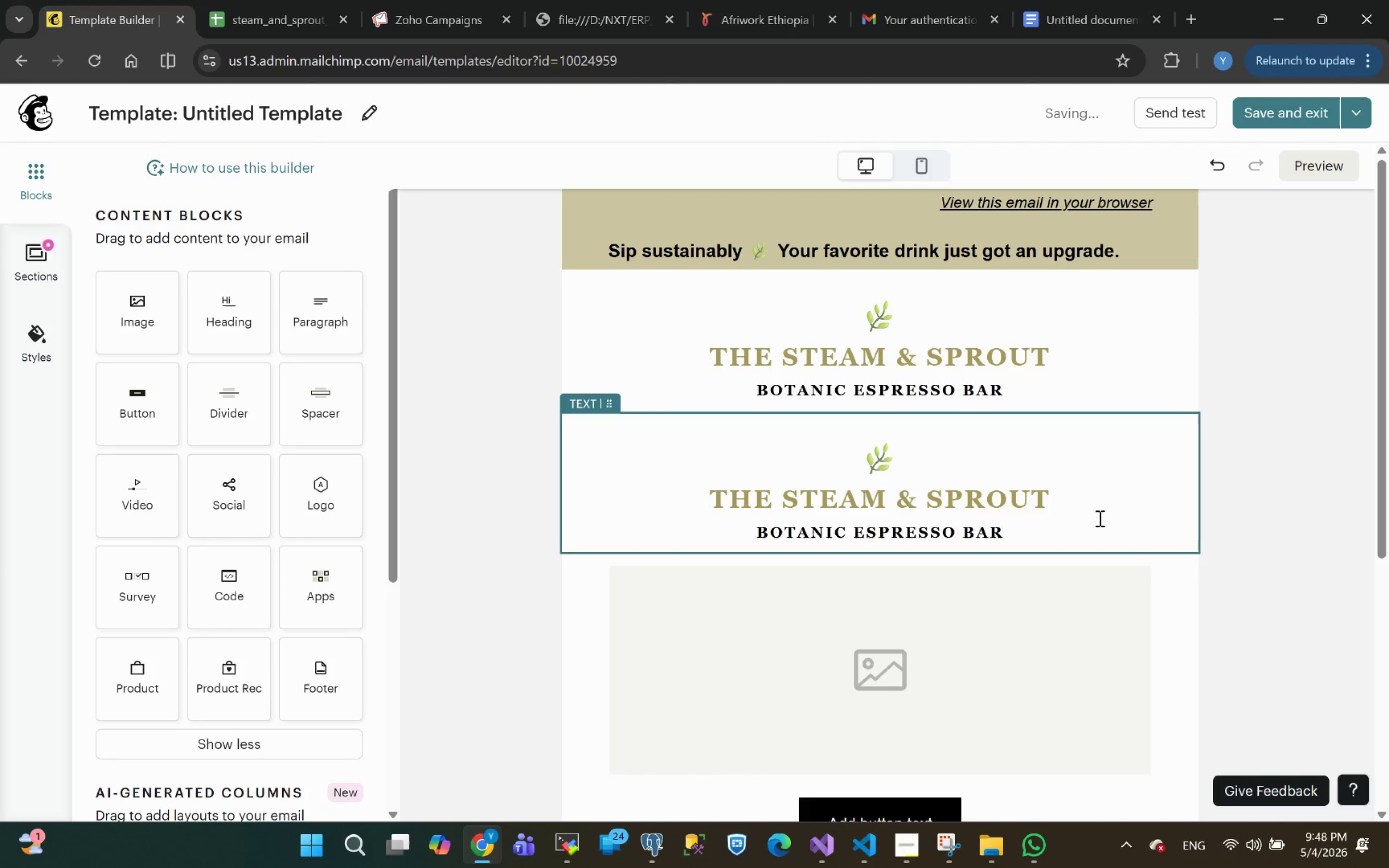 
left_click([1155, 517])
 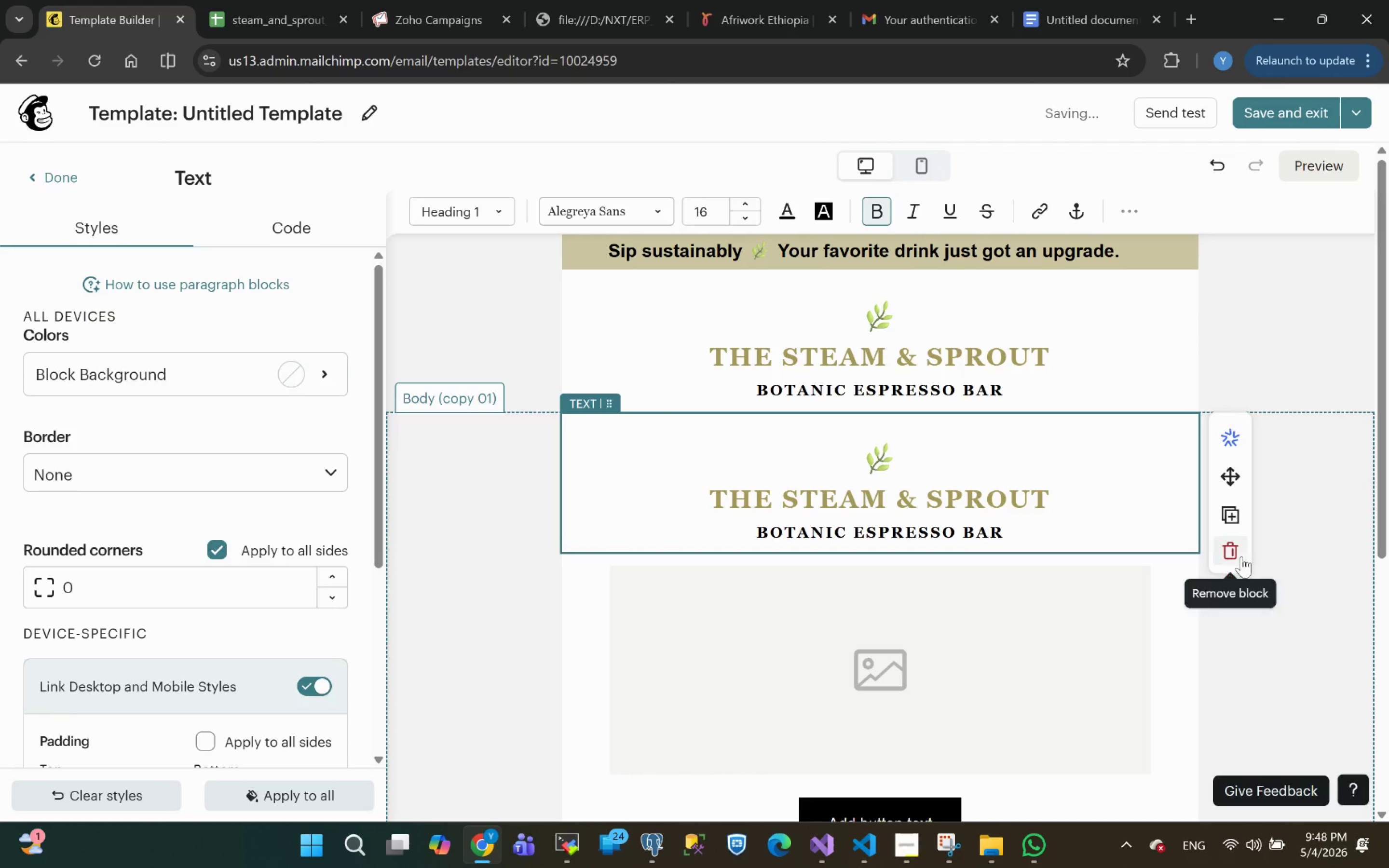 
left_click([1236, 553])
 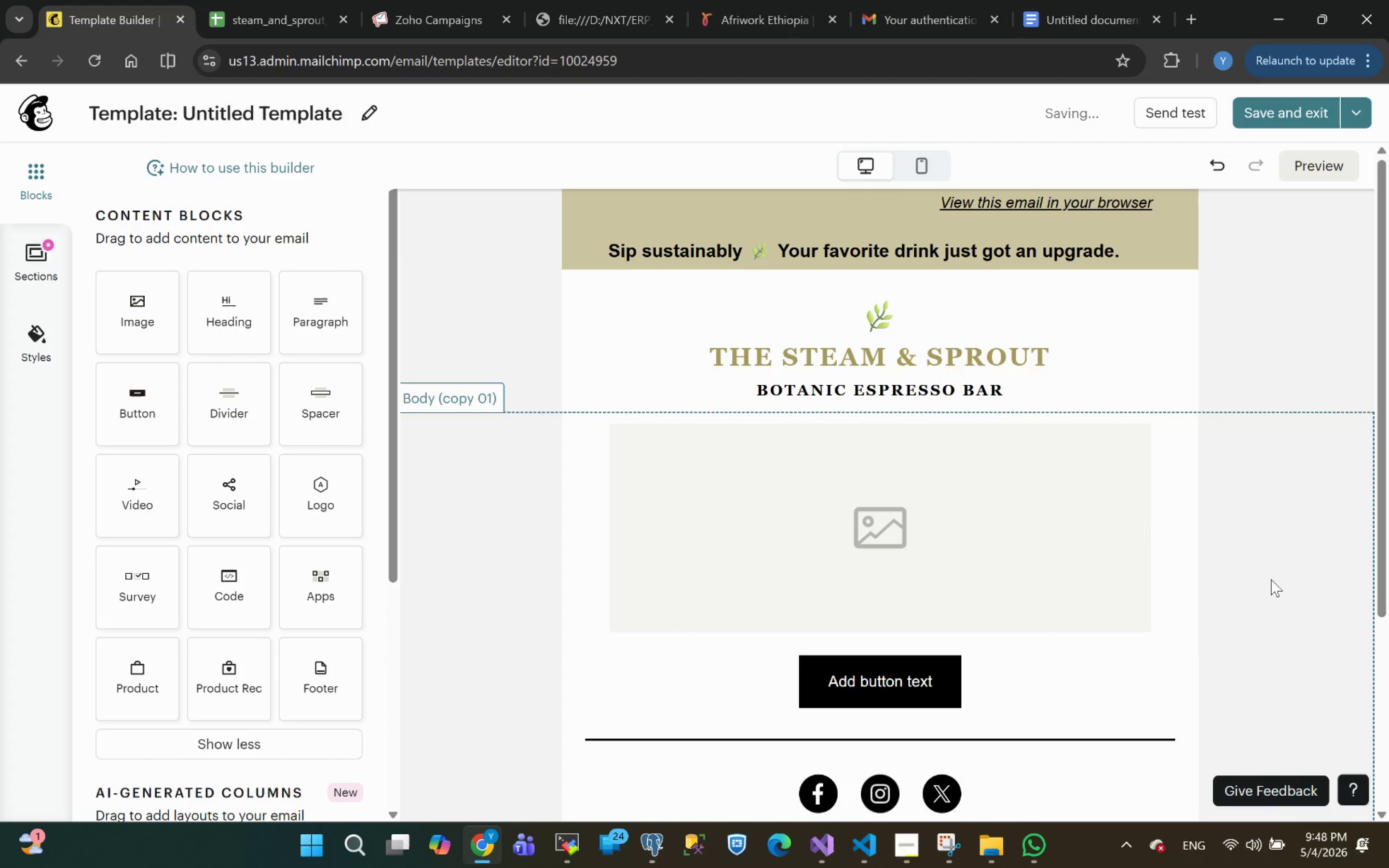 
left_click([1271, 583])
 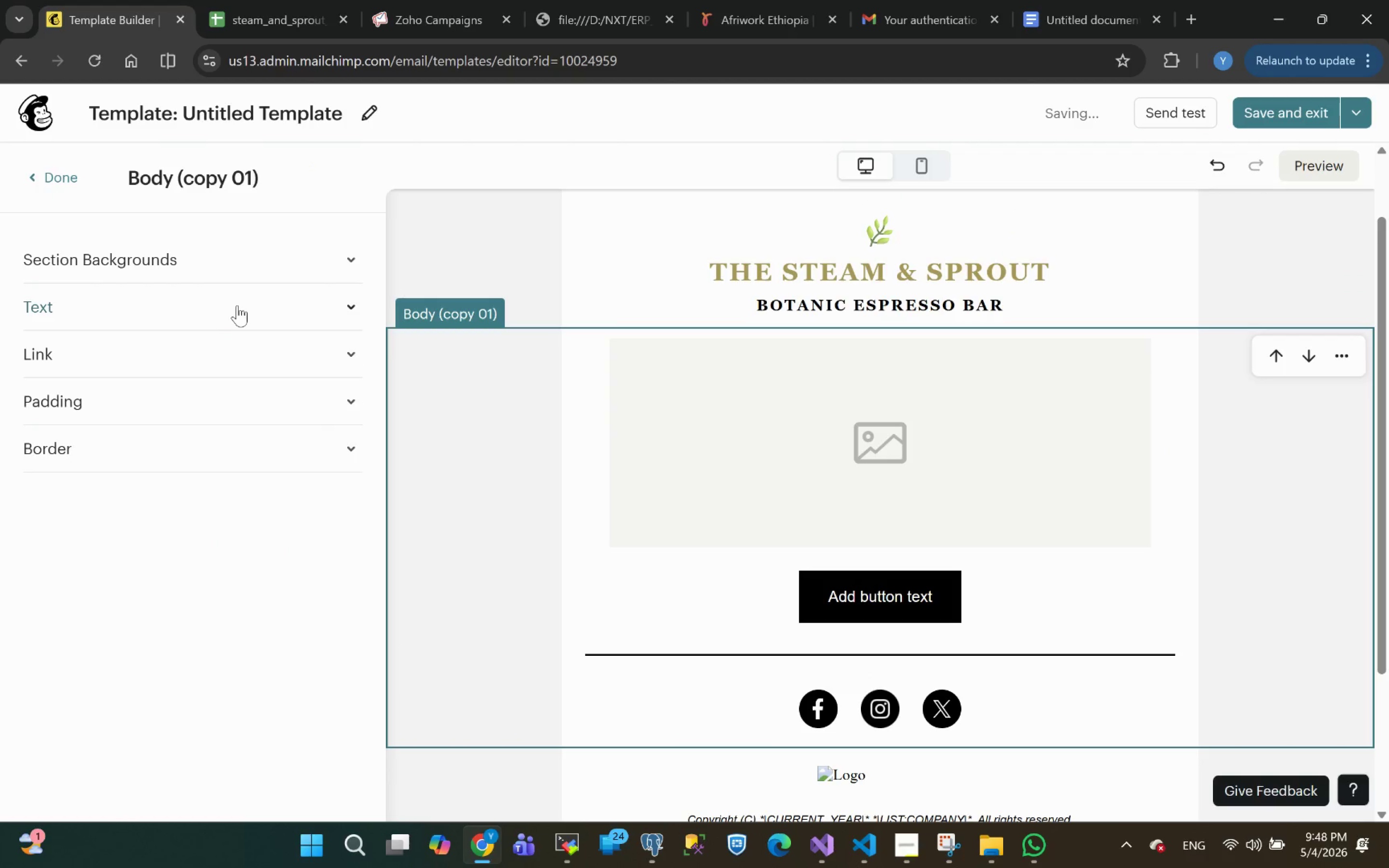 
left_click([145, 267])
 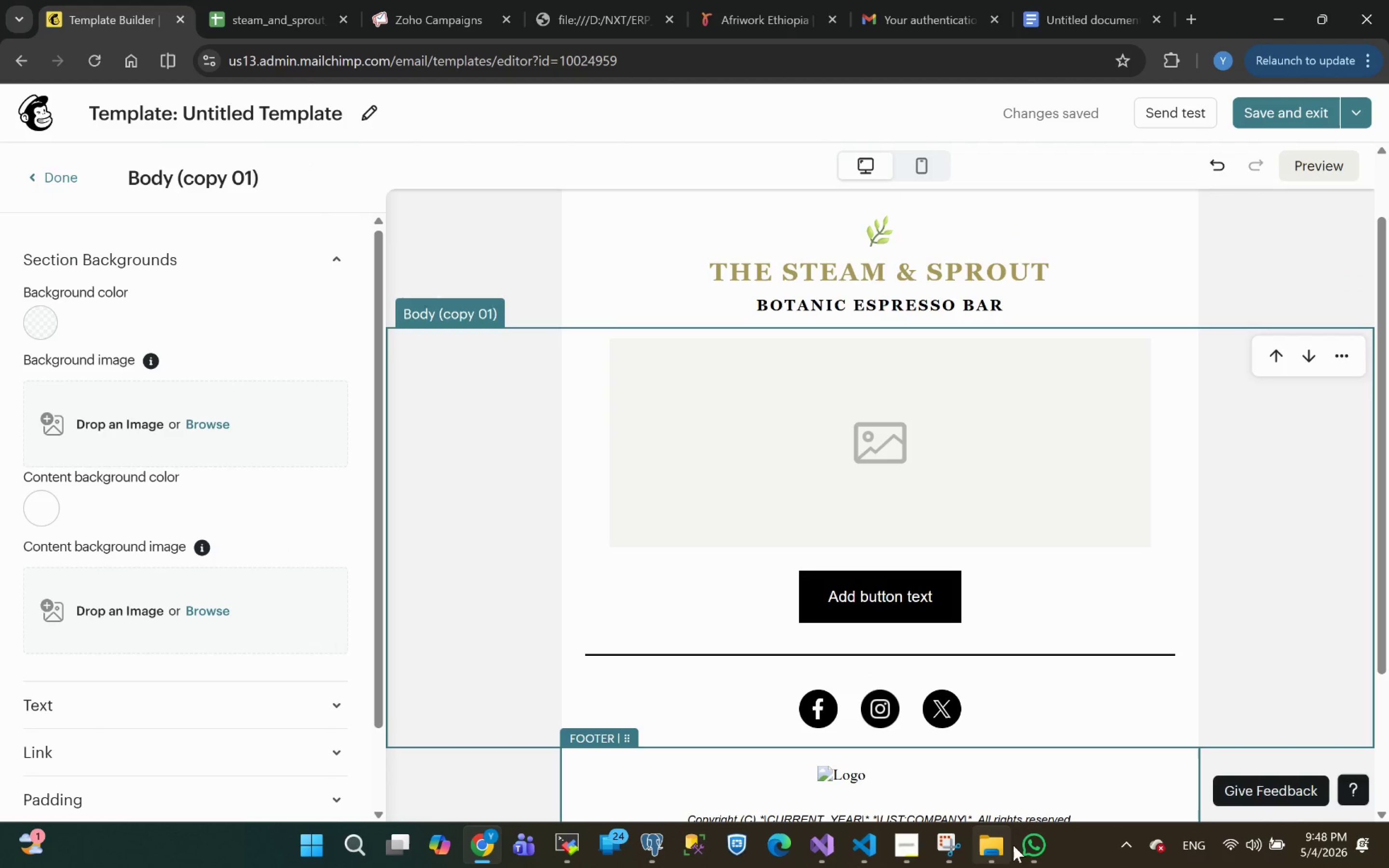 
wait(8.99)
 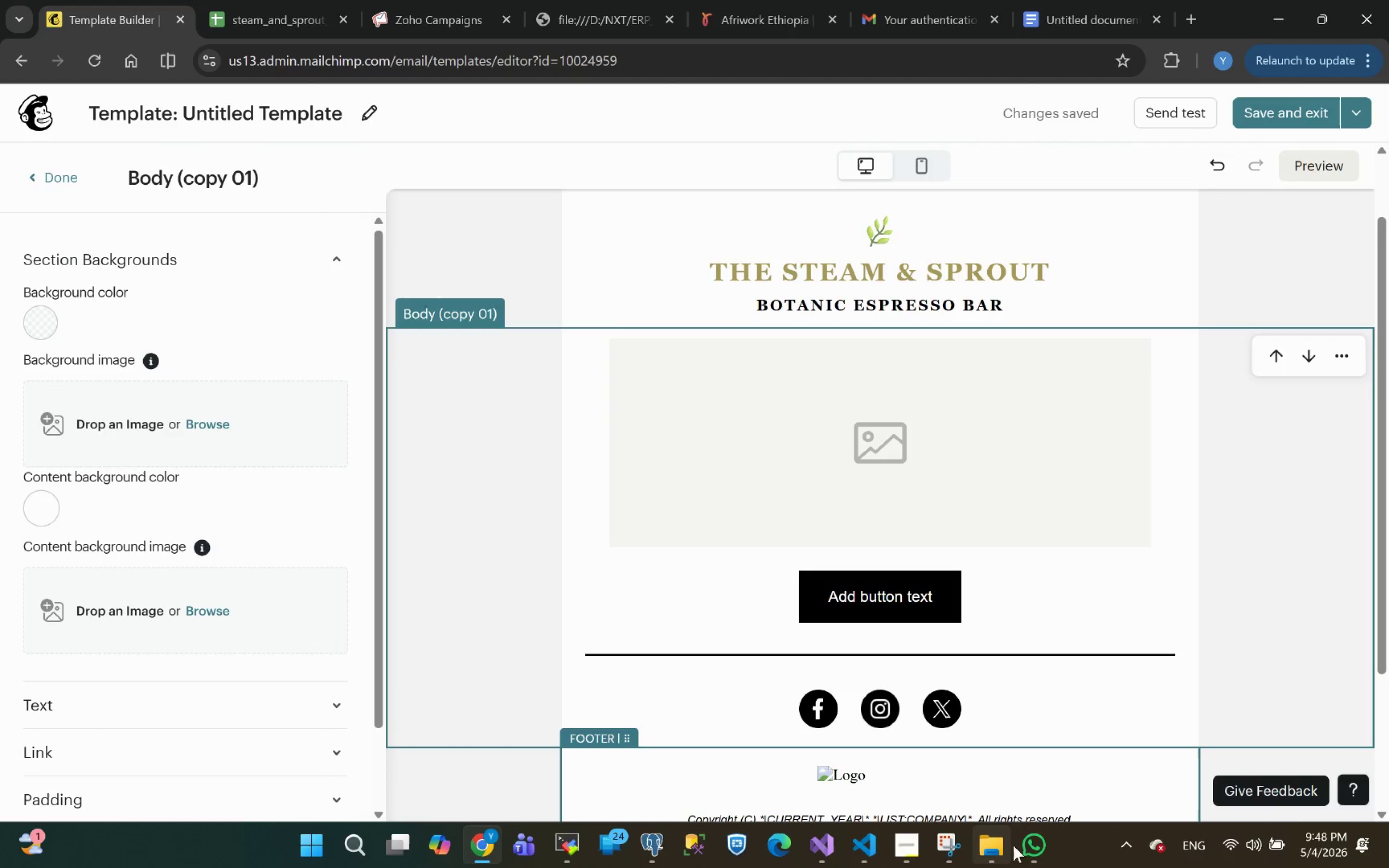 
left_click([1023, 849])
 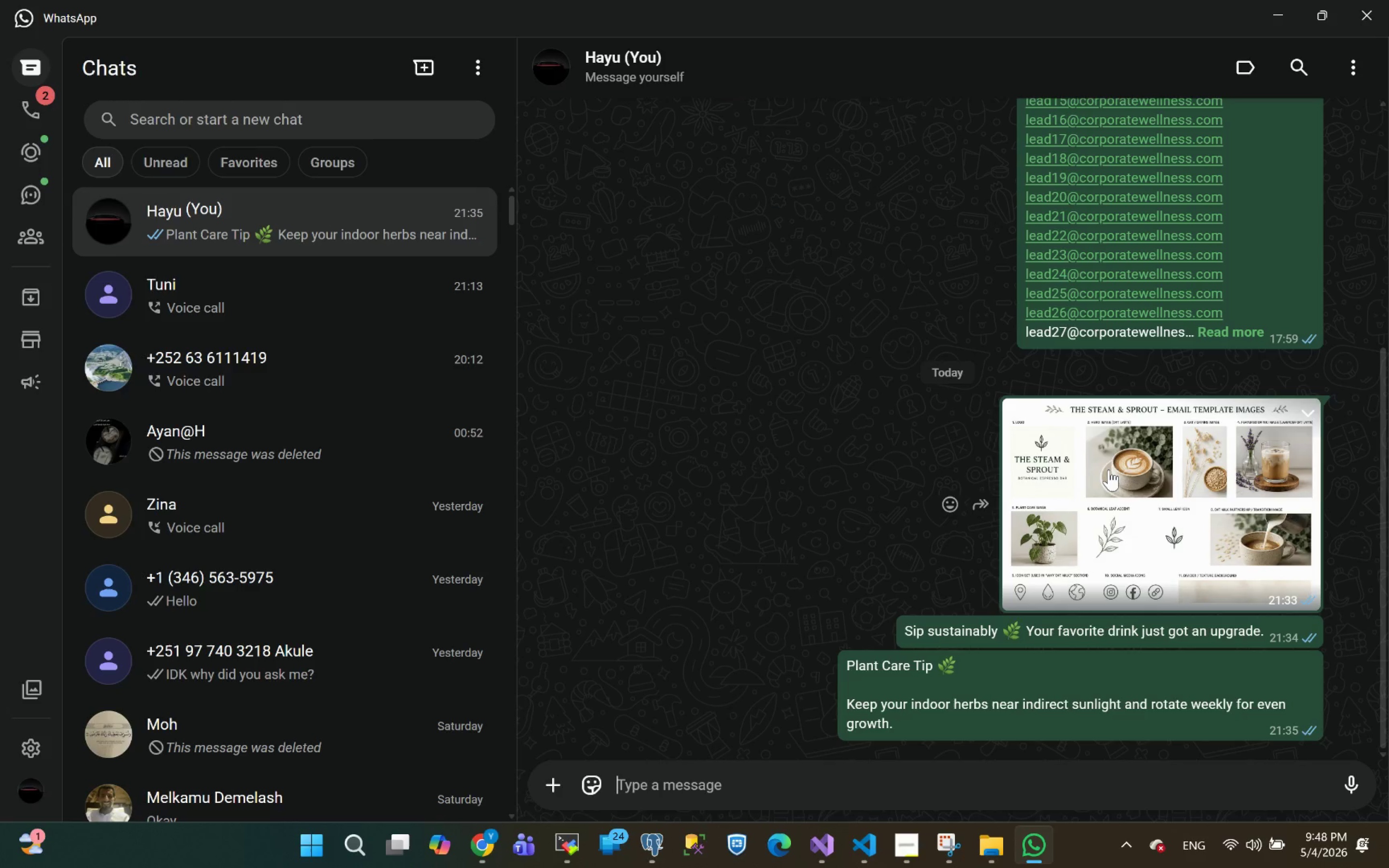 
wait(13.82)
 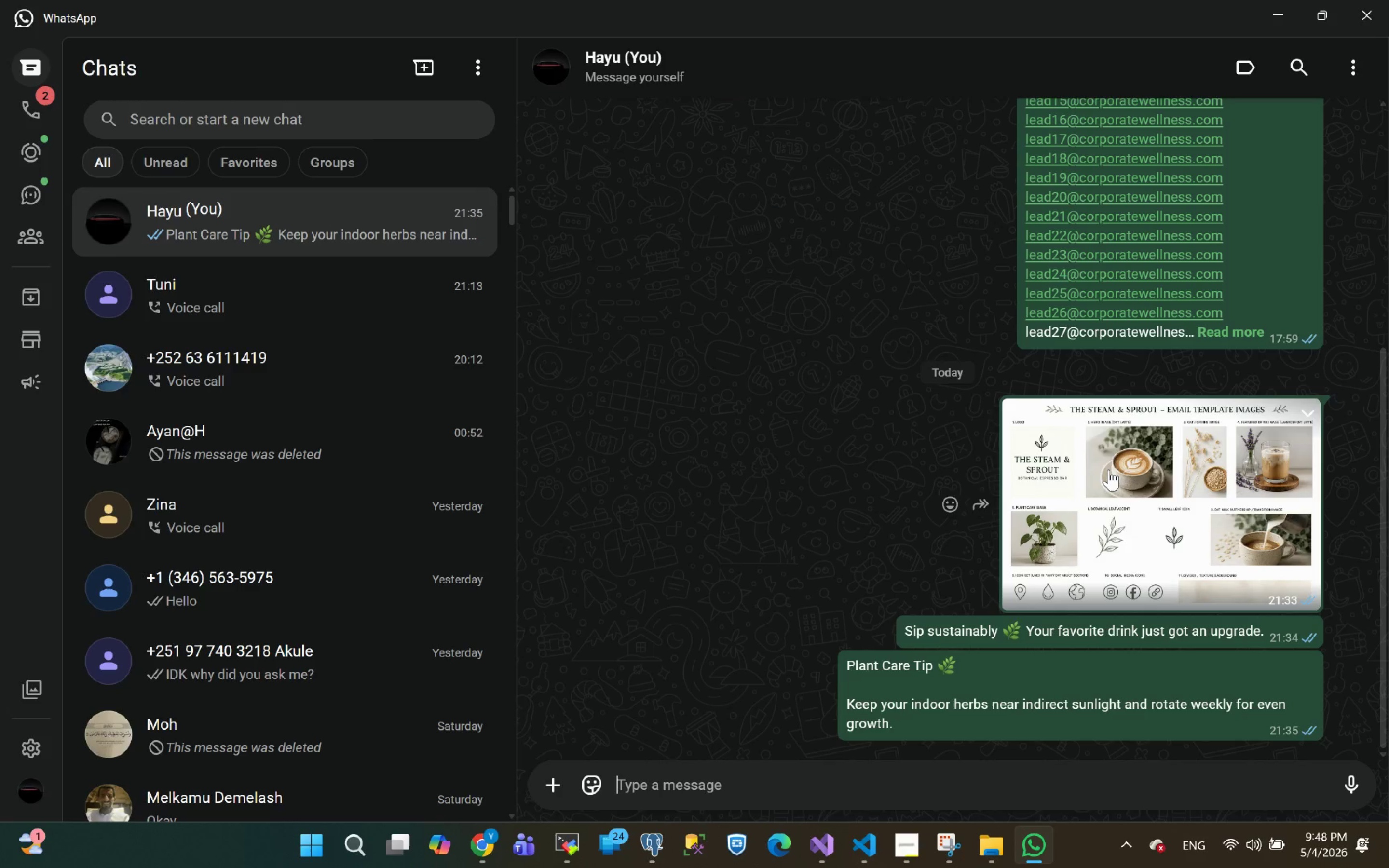 
left_click([1032, 849])
 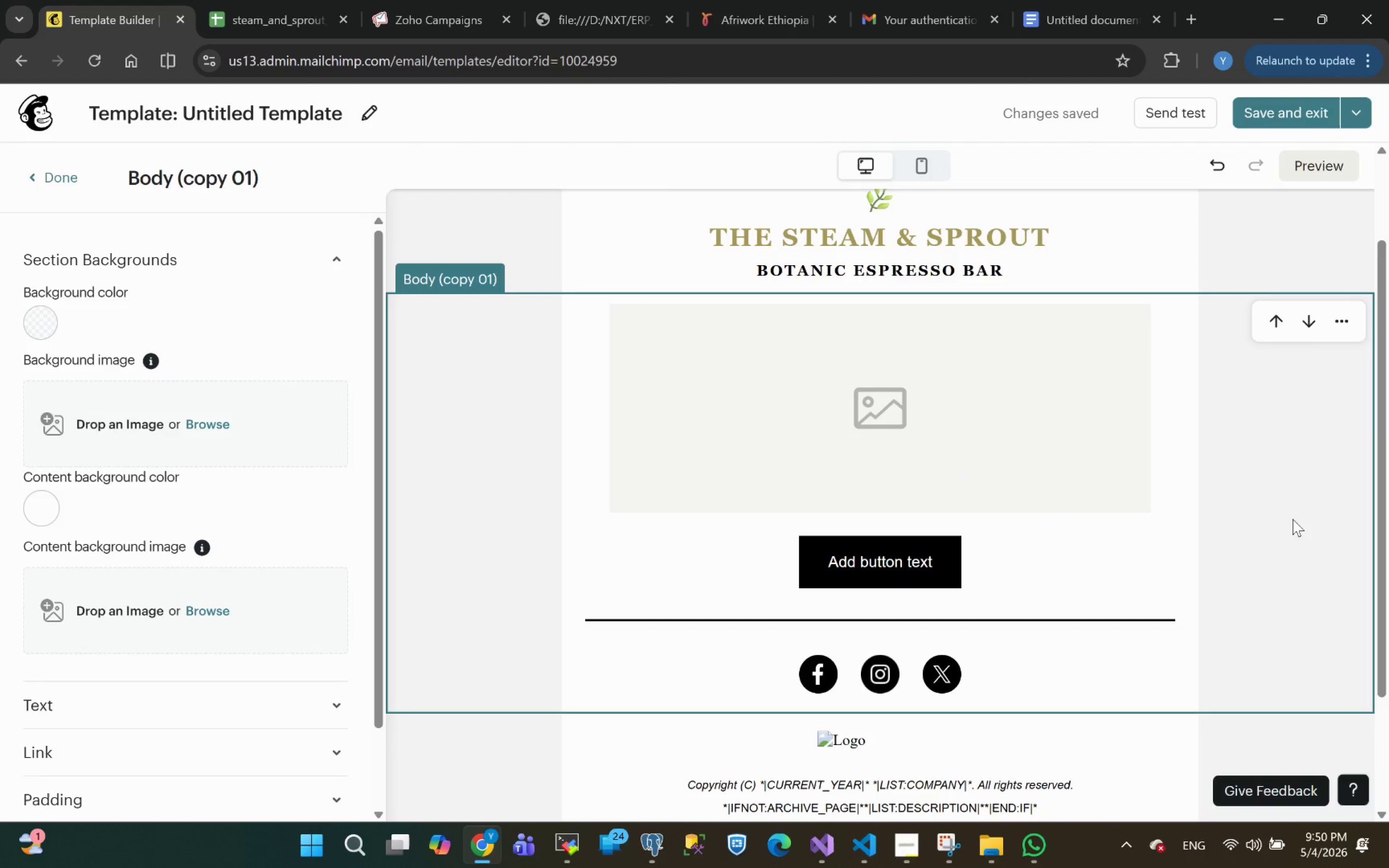 
wait(87.81)
 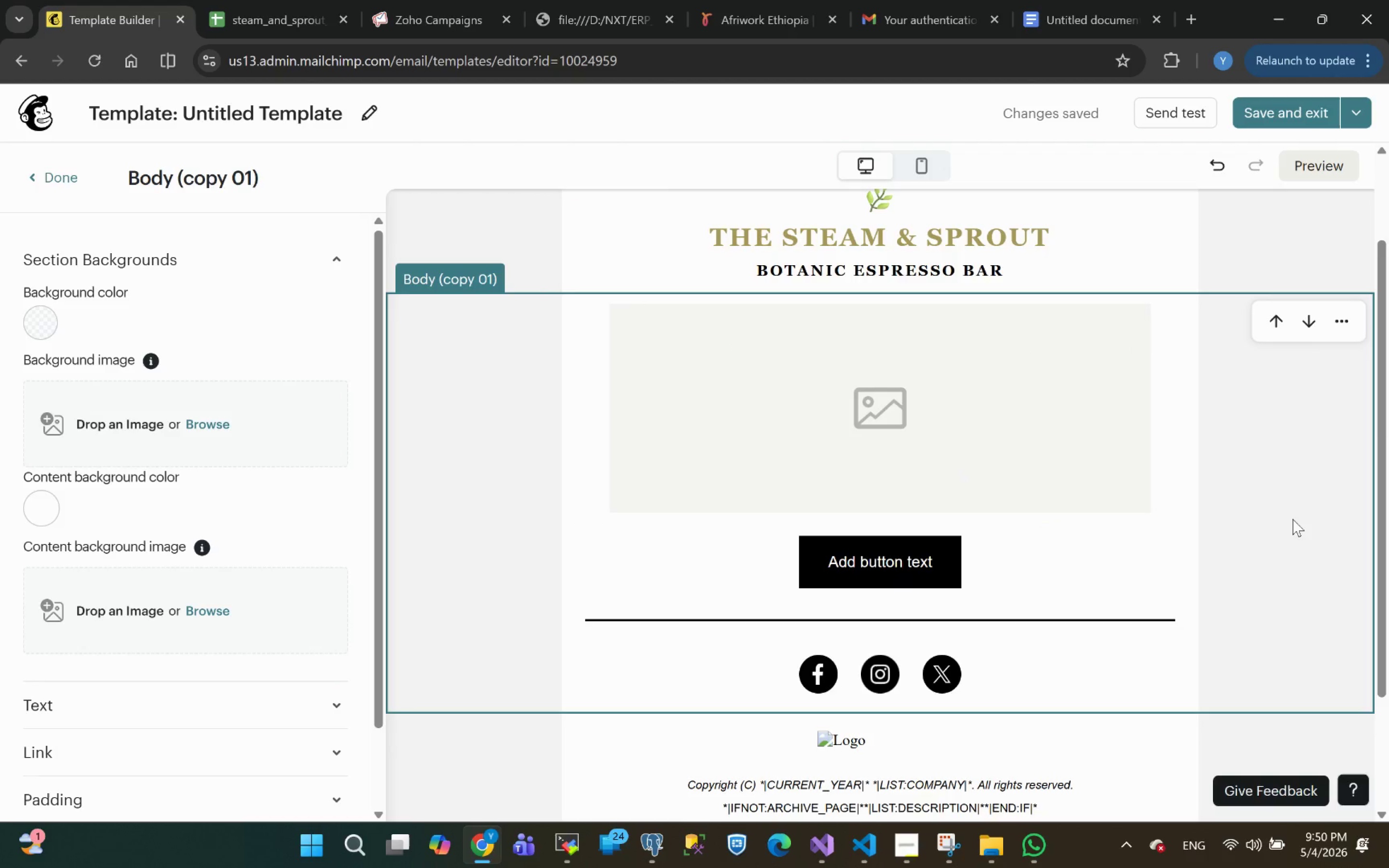 
left_click([910, 846])